 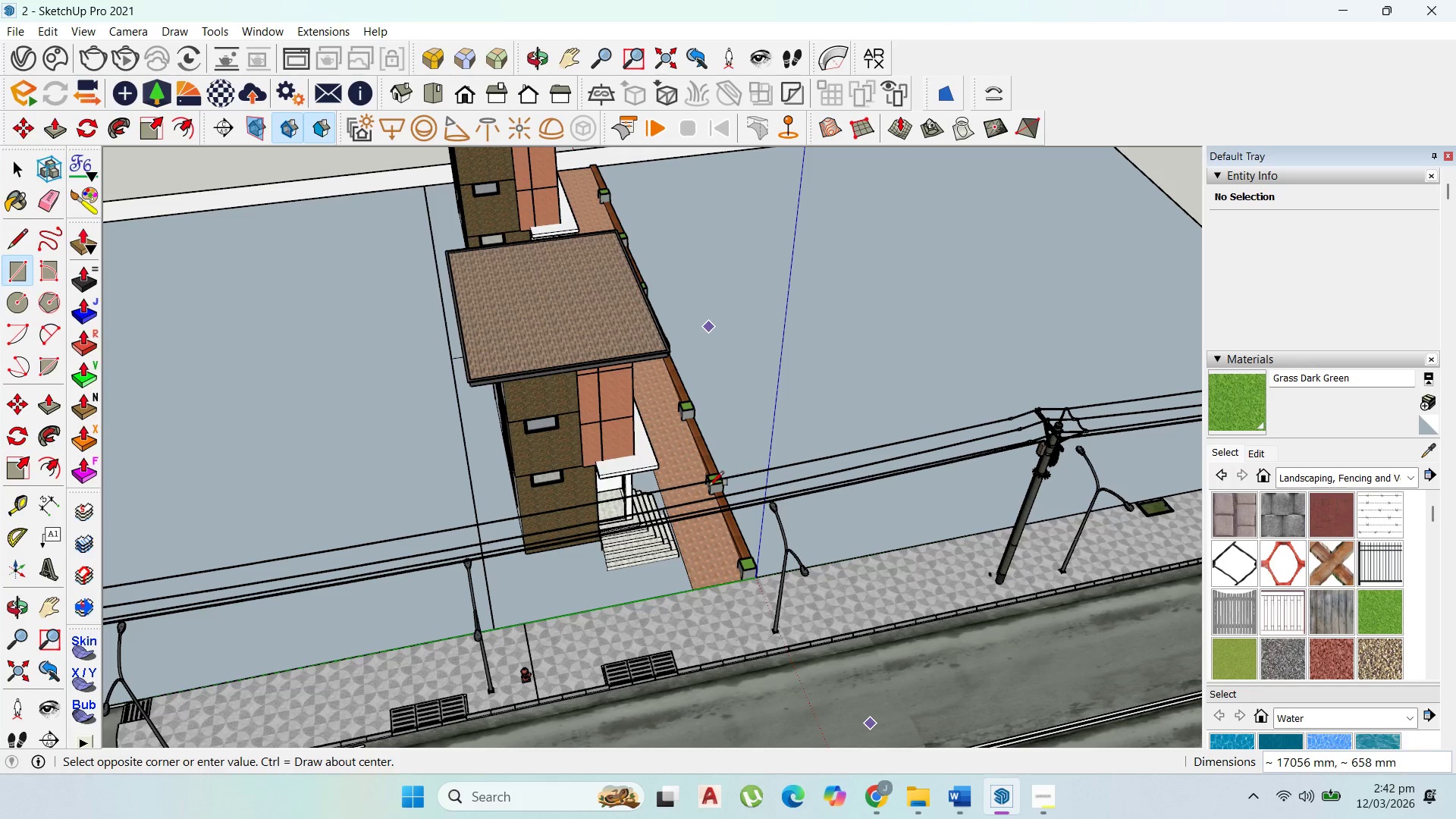 
scroll: coordinate [601, 438], scroll_direction: up, amount: 8.0
 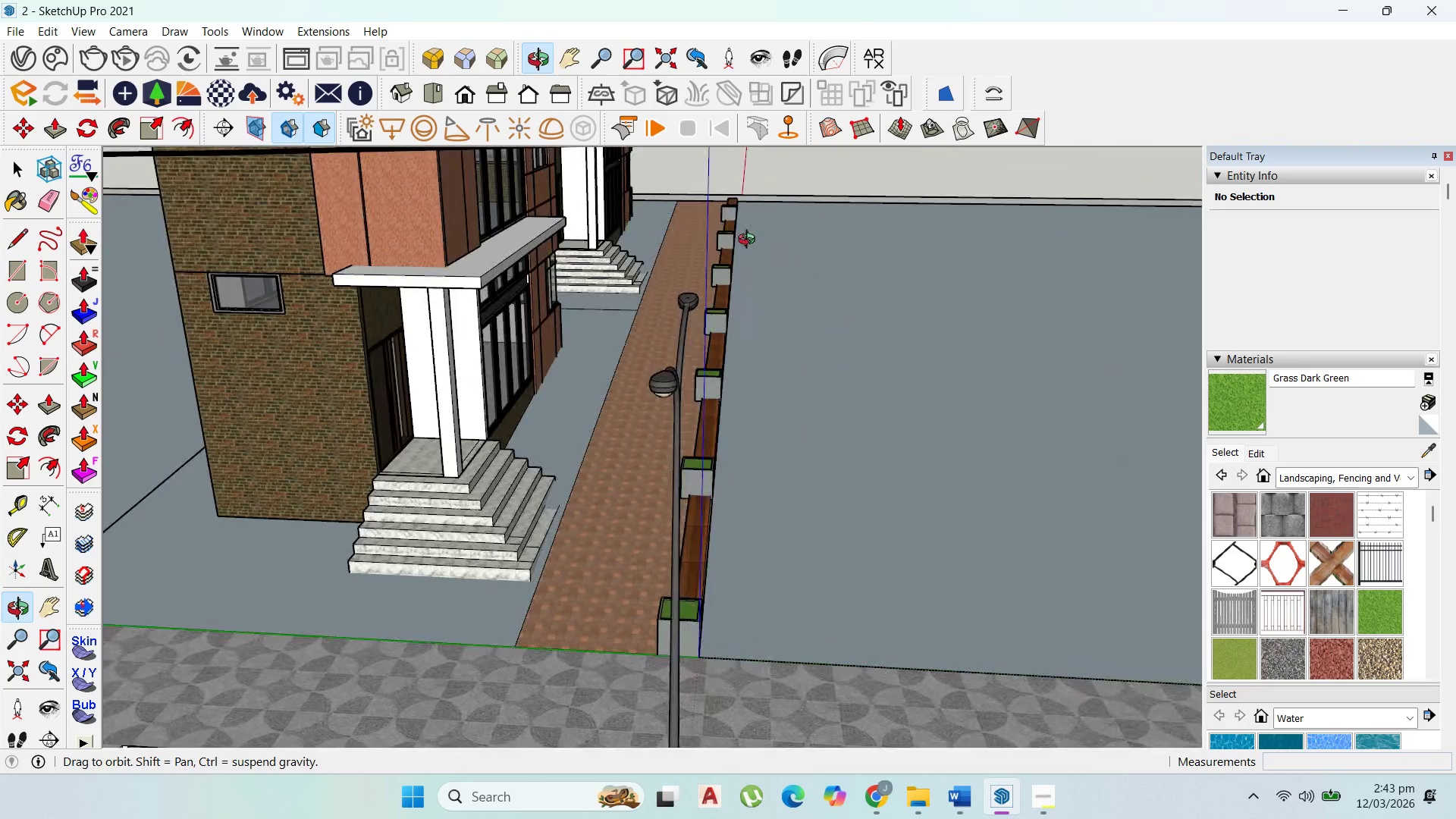 
scroll: coordinate [738, 278], scroll_direction: down, amount: 3.0
 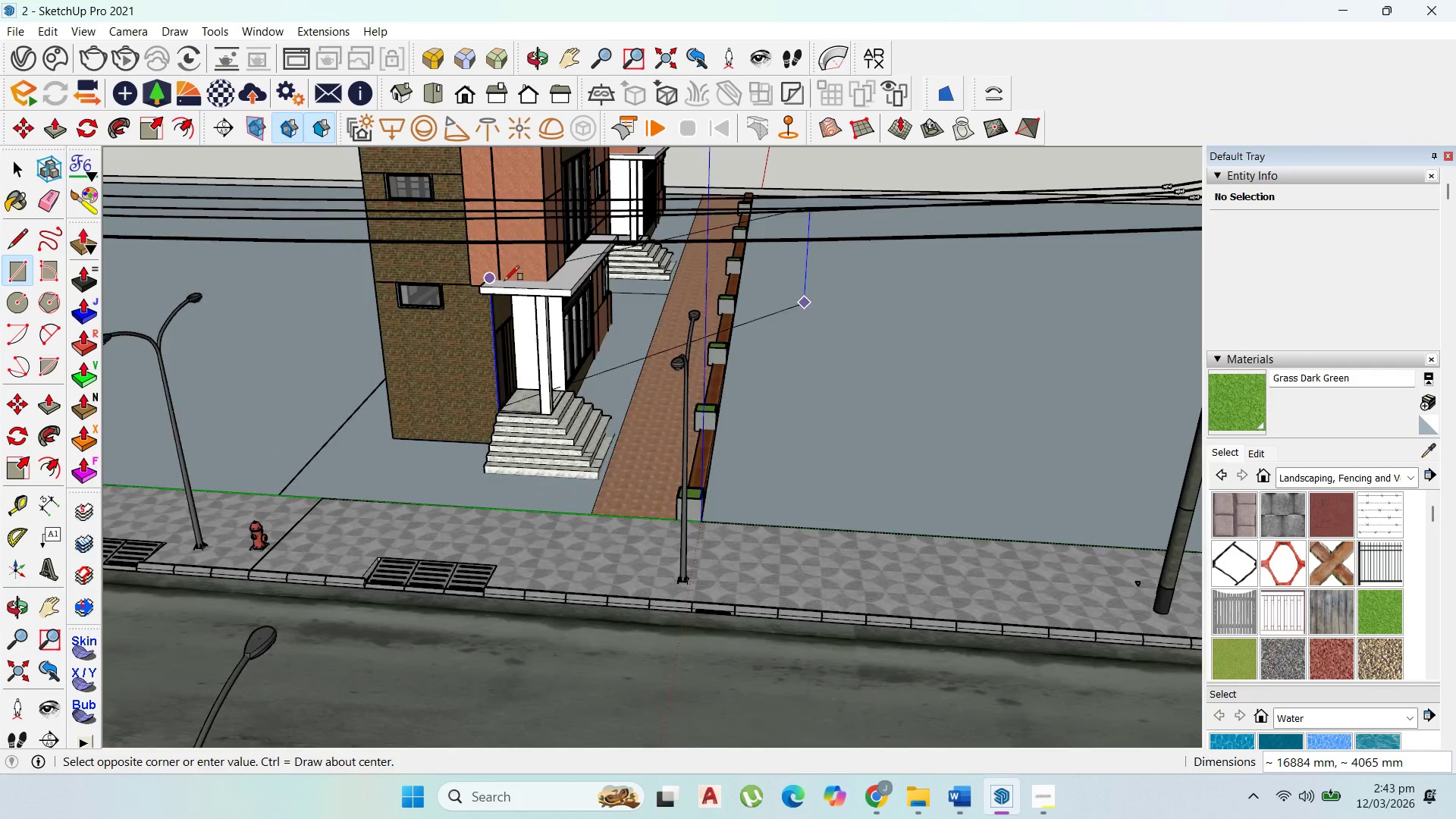 
scroll: coordinate [677, 331], scroll_direction: up, amount: 8.0
 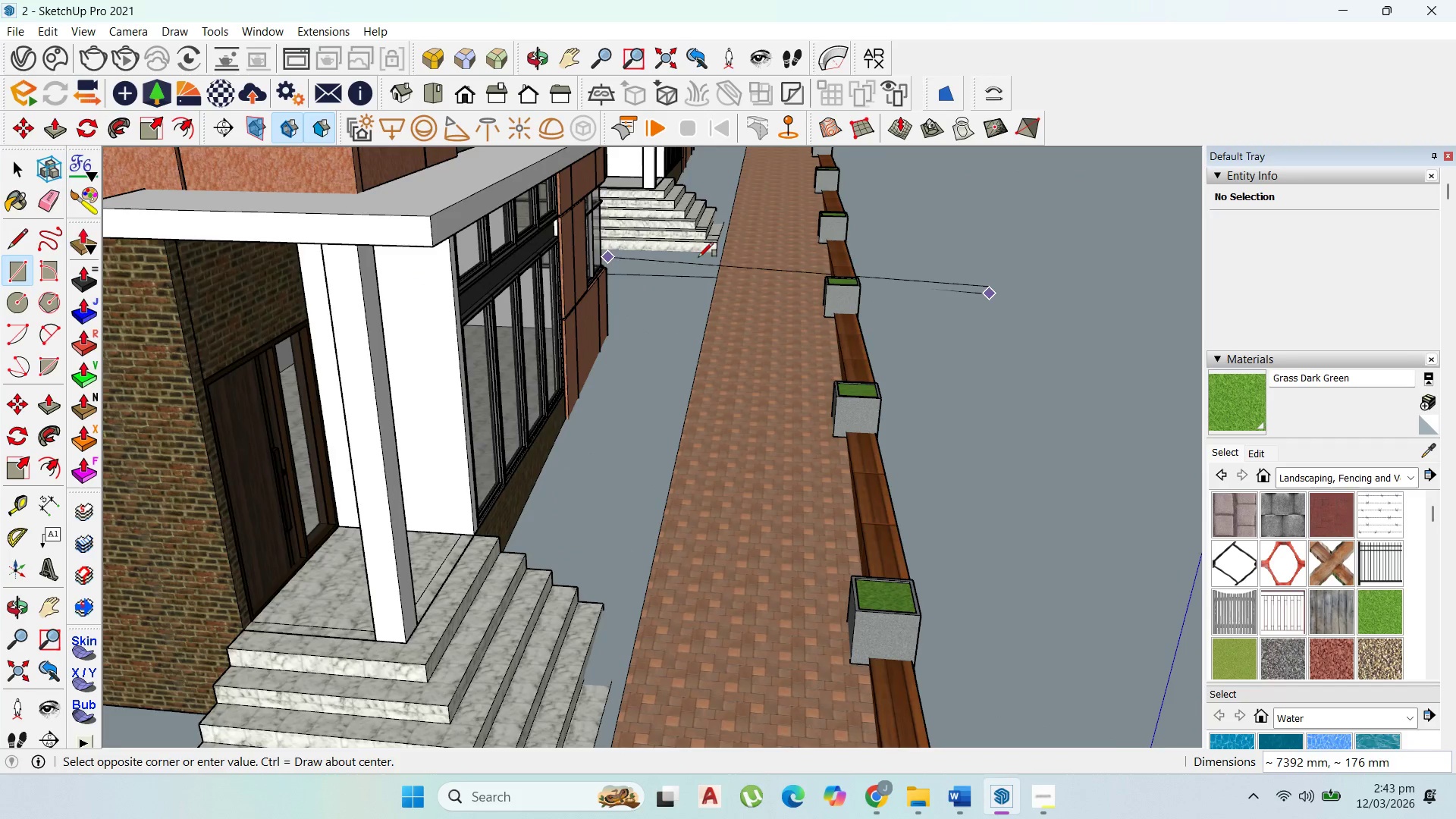 
scroll: coordinate [742, 263], scroll_direction: down, amount: 6.0
 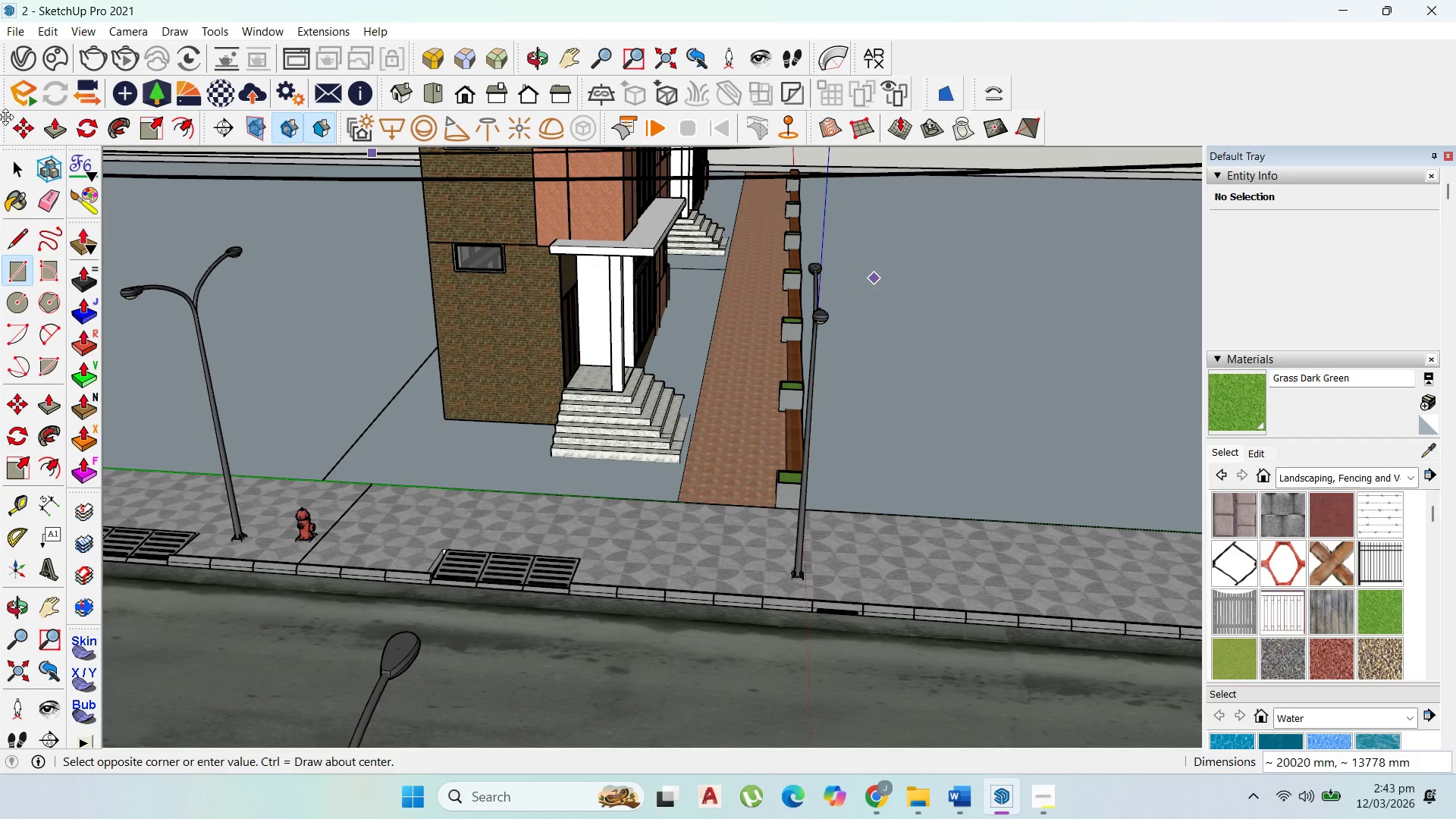 
left_click_drag(start_coordinate=[11, 165], to_coordinate=[23, 165])
 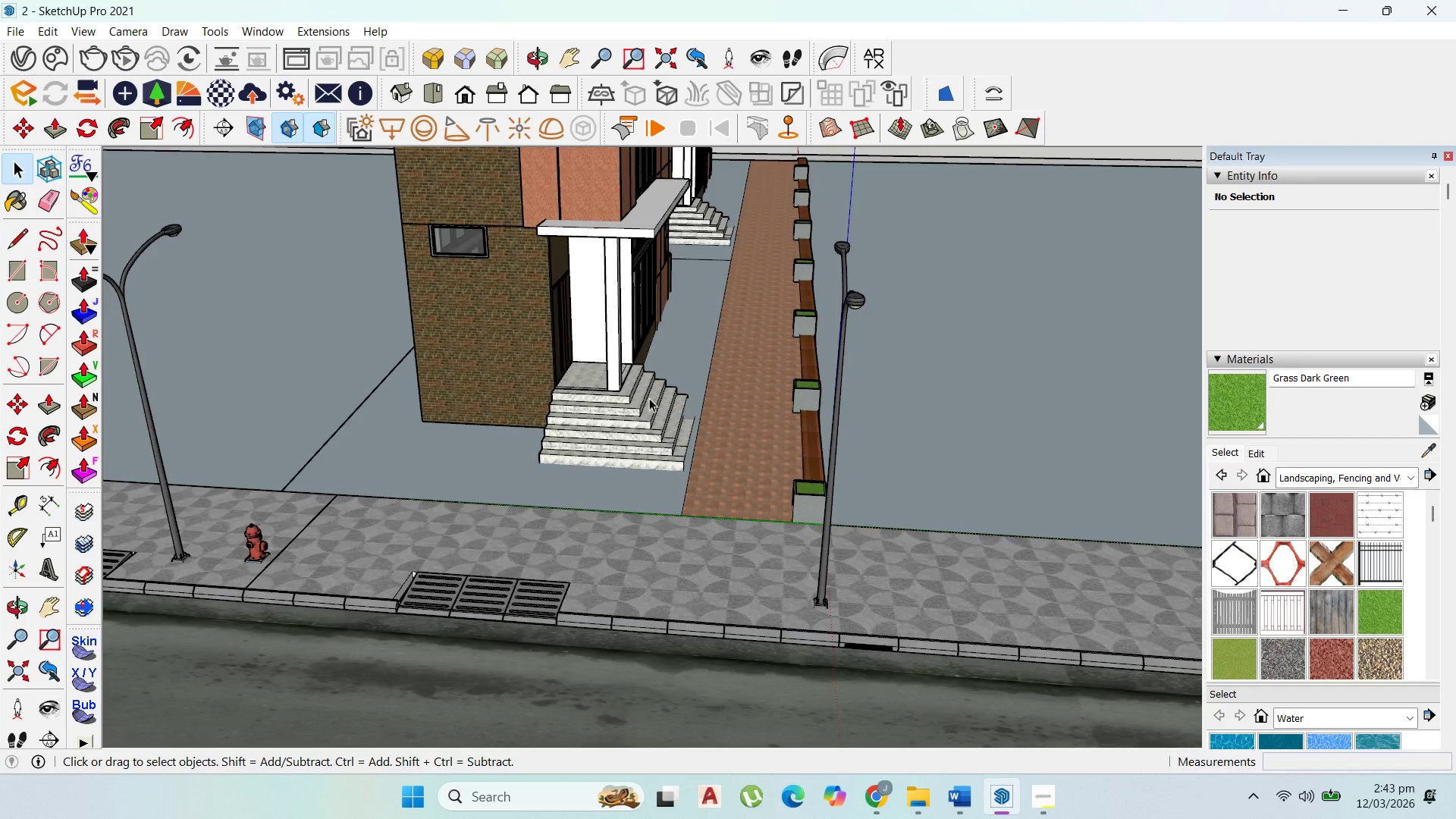 
scroll: coordinate [833, 441], scroll_direction: up, amount: 8.0
 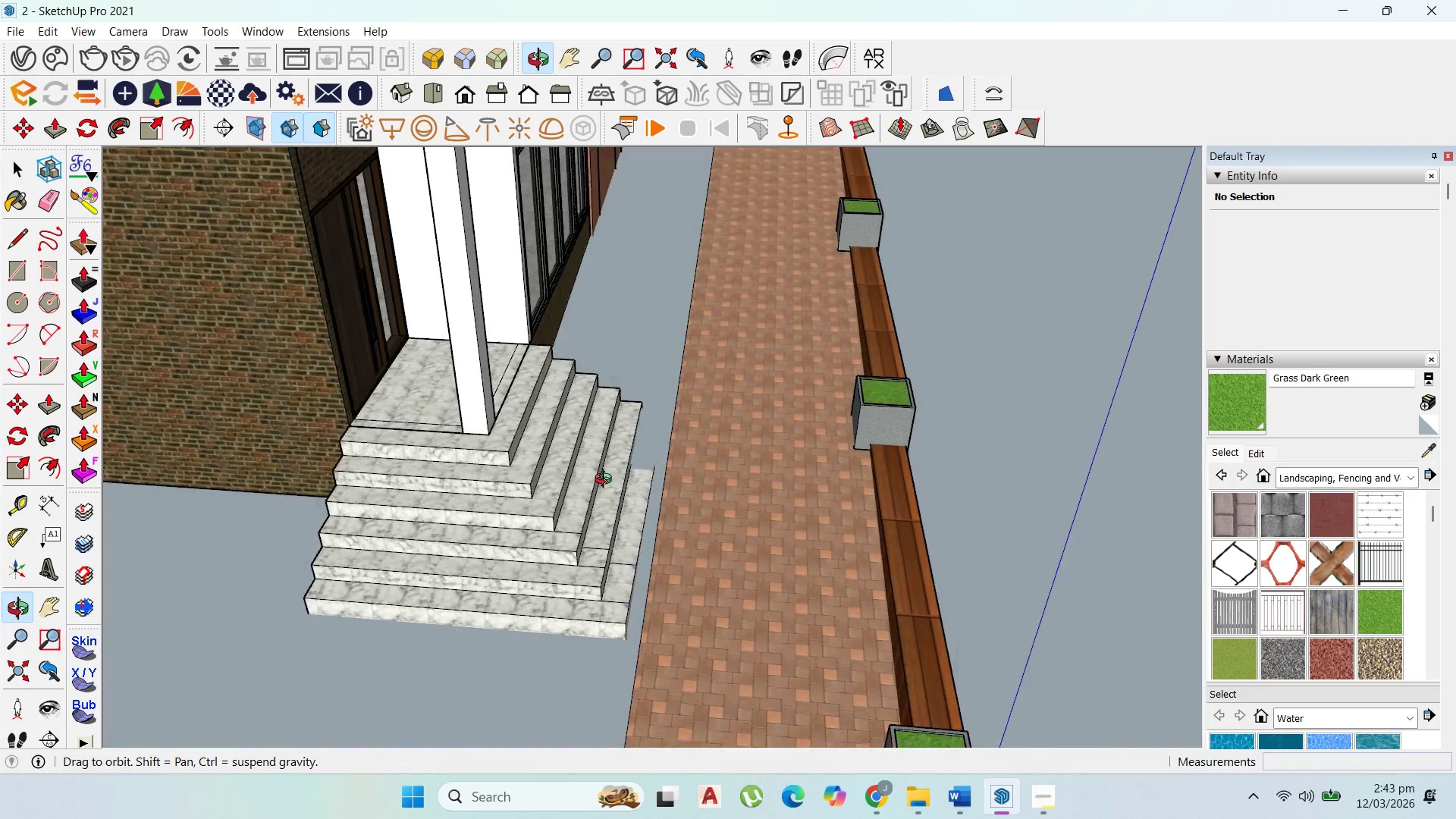 
scroll: coordinate [719, 393], scroll_direction: down, amount: 11.0
 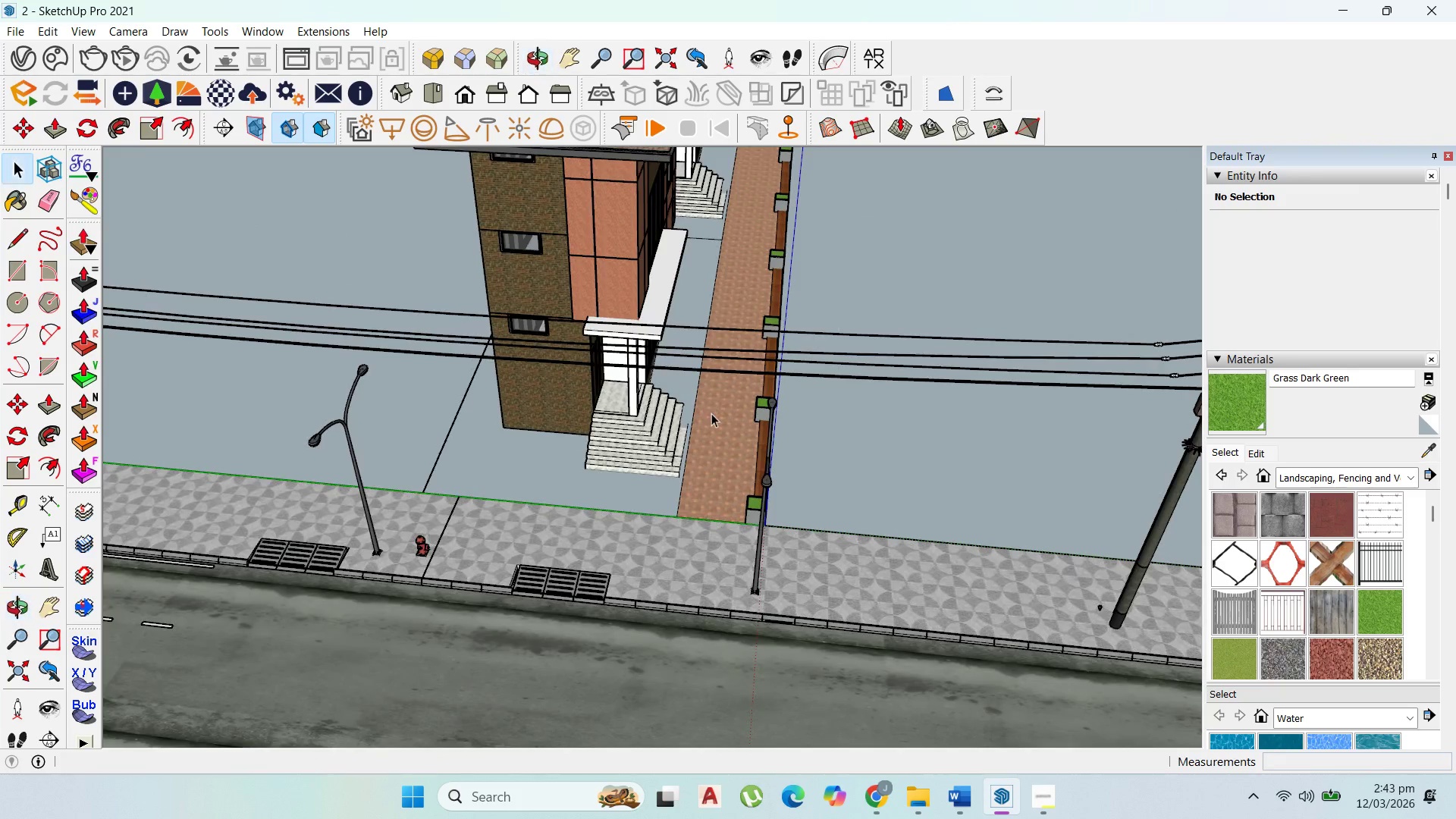 
scroll: coordinate [684, 340], scroll_direction: up, amount: 7.0
 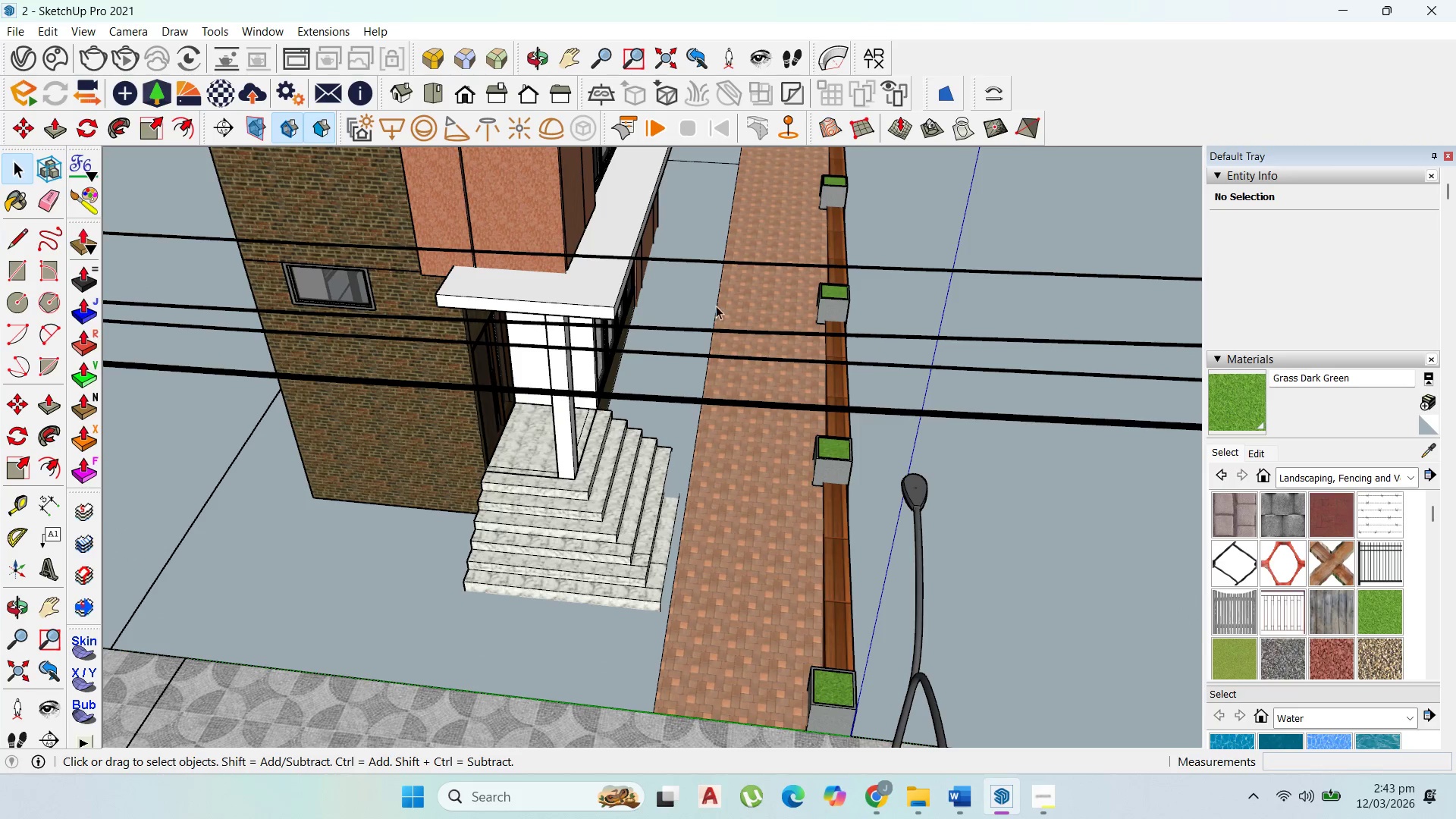 
double_click([688, 315])
 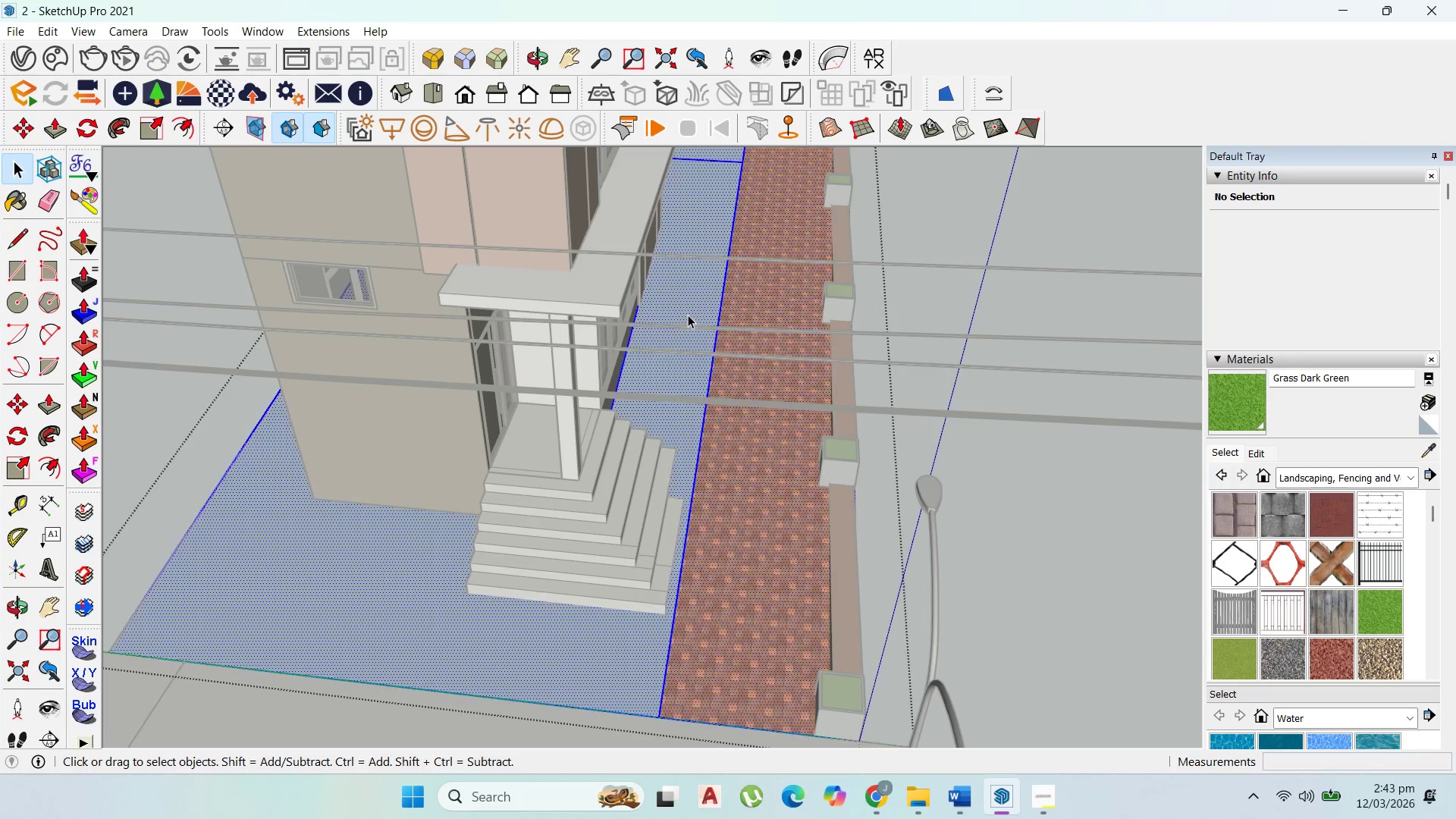 
scroll: coordinate [673, 298], scroll_direction: none, amount: 0.0
 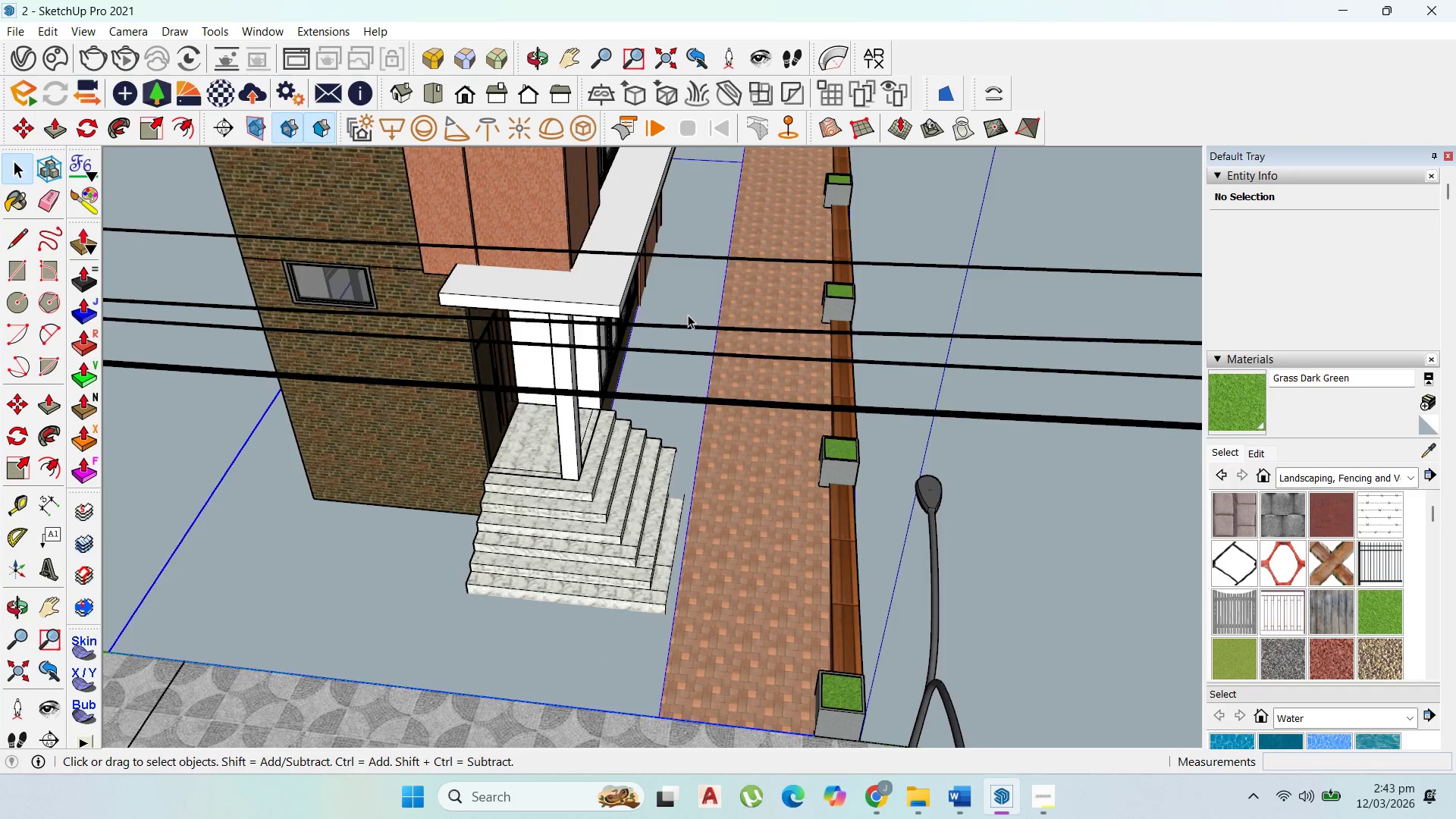 
triple_click([688, 315])
 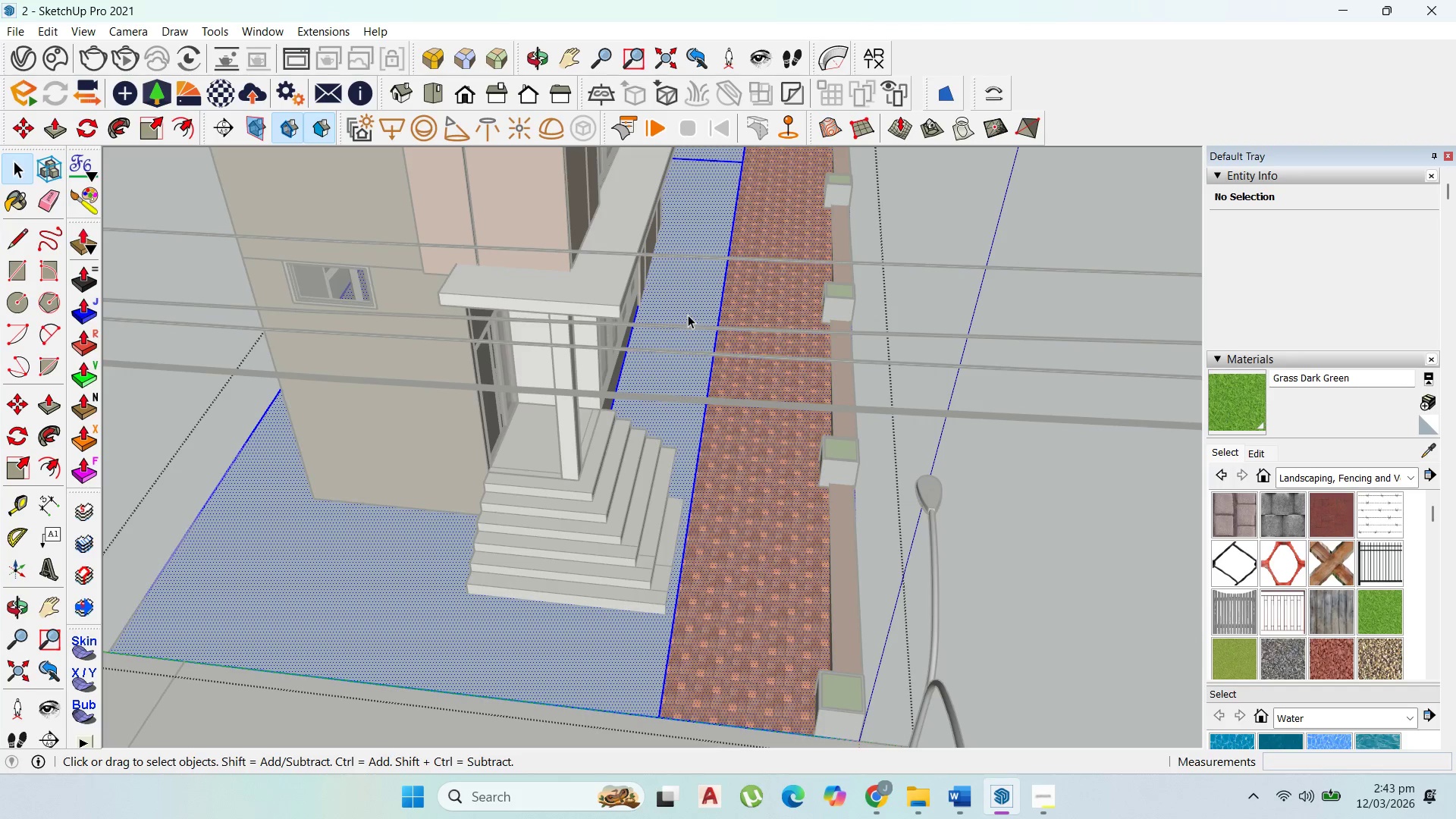 
triple_click([688, 315])
 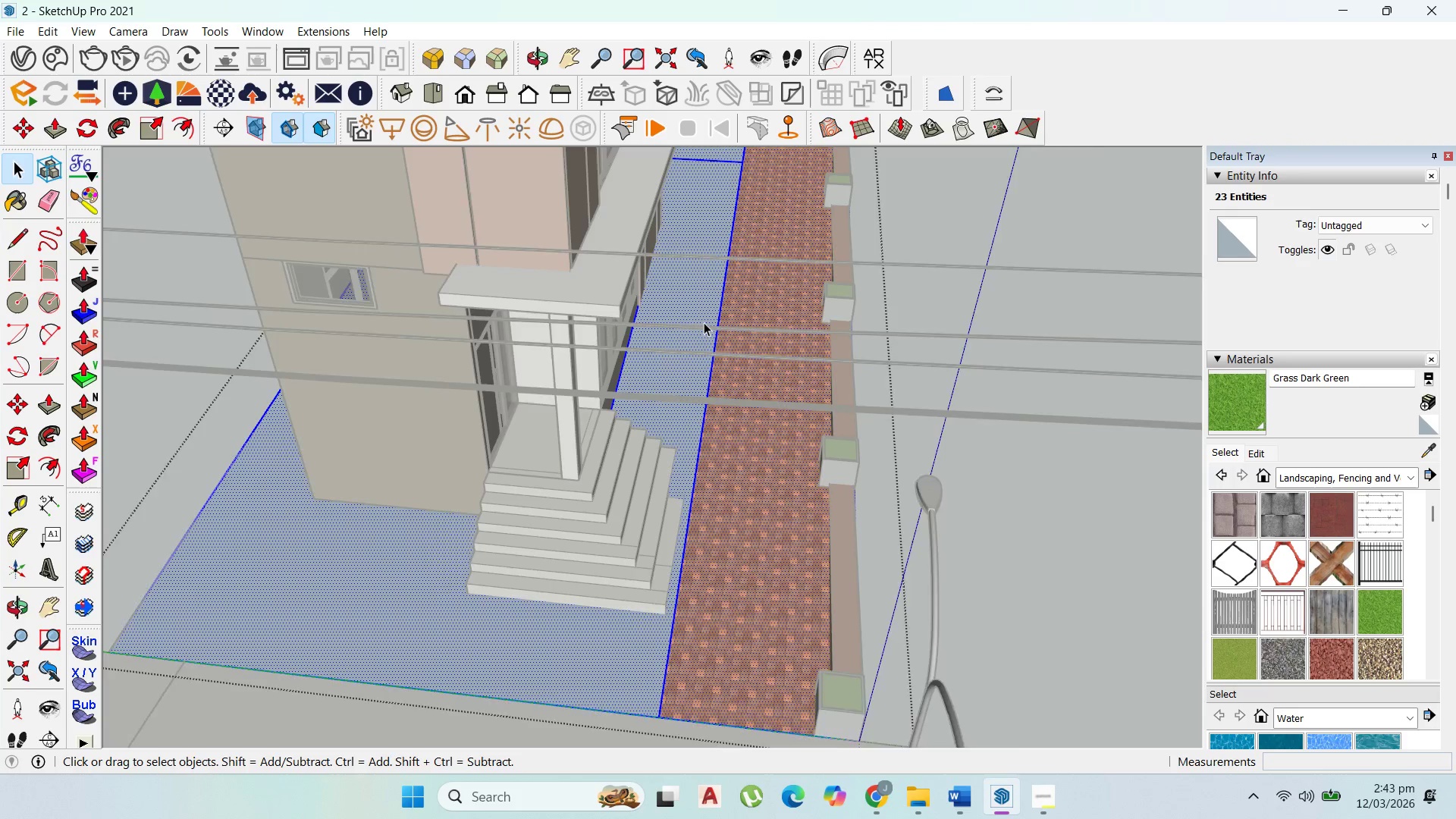 
scroll: coordinate [704, 322], scroll_direction: up, amount: 1.0
 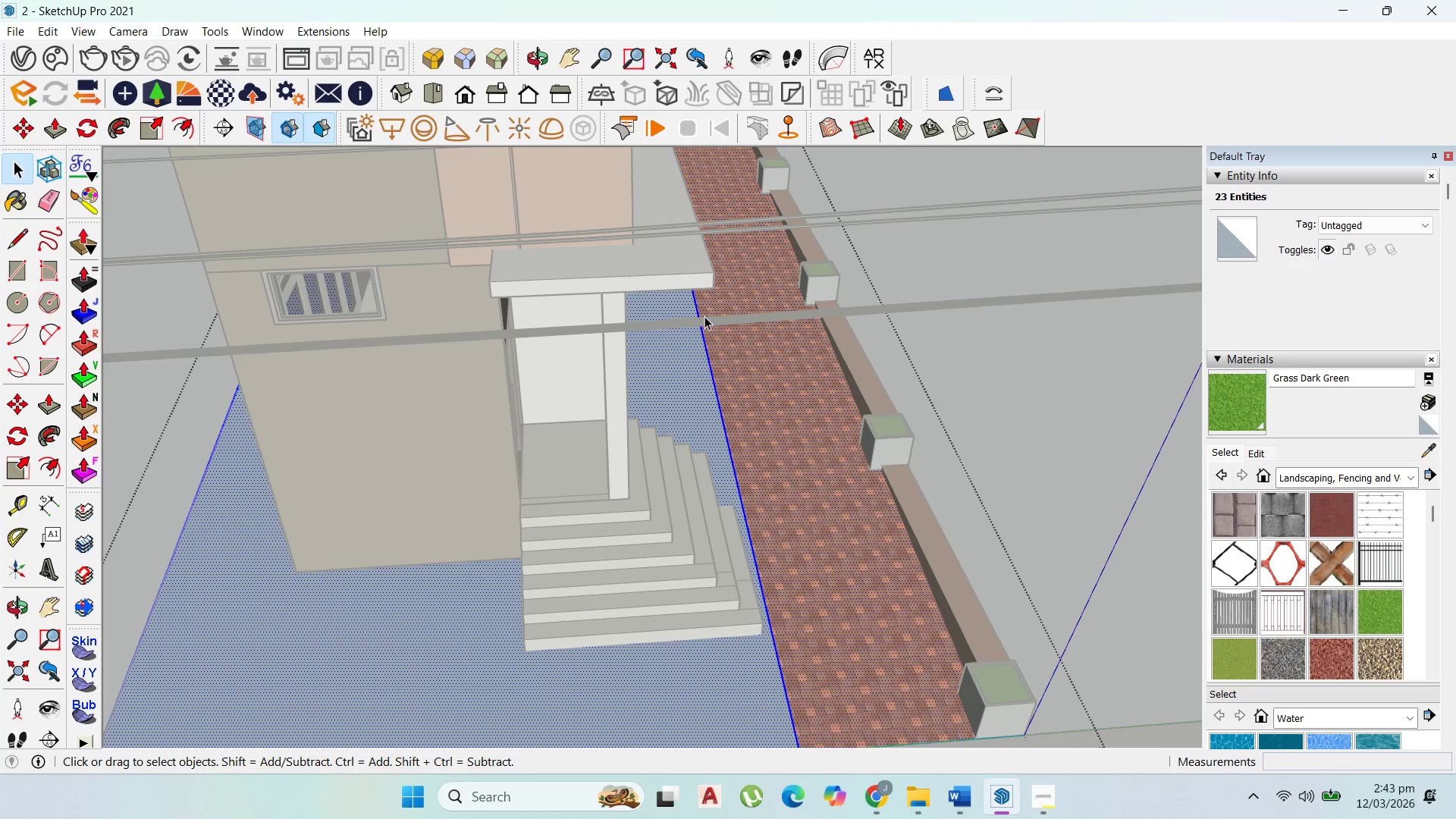 
scroll: coordinate [536, 234], scroll_direction: down, amount: 12.0
 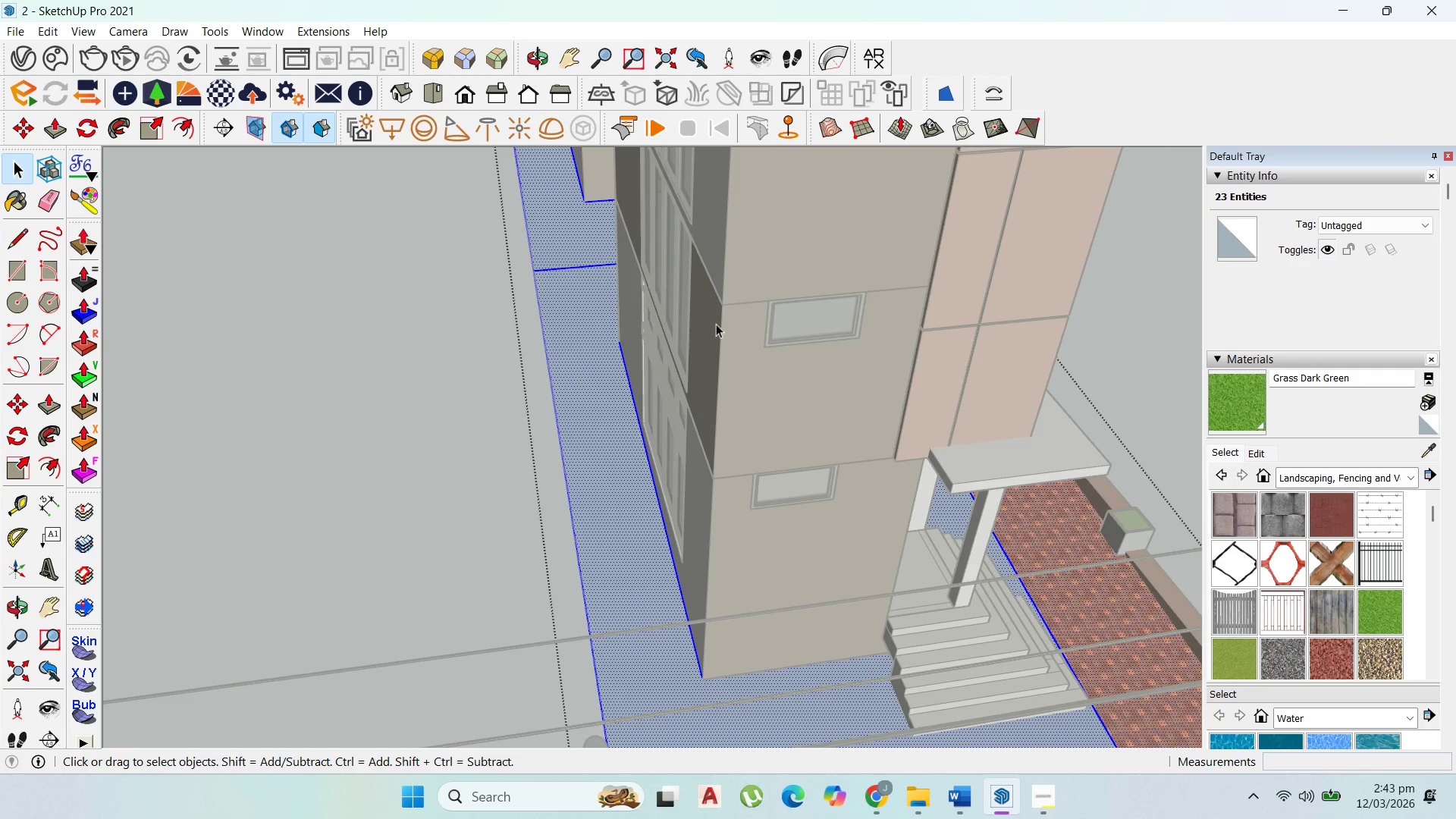 
scroll: coordinate [709, 322], scroll_direction: up, amount: 1.0
 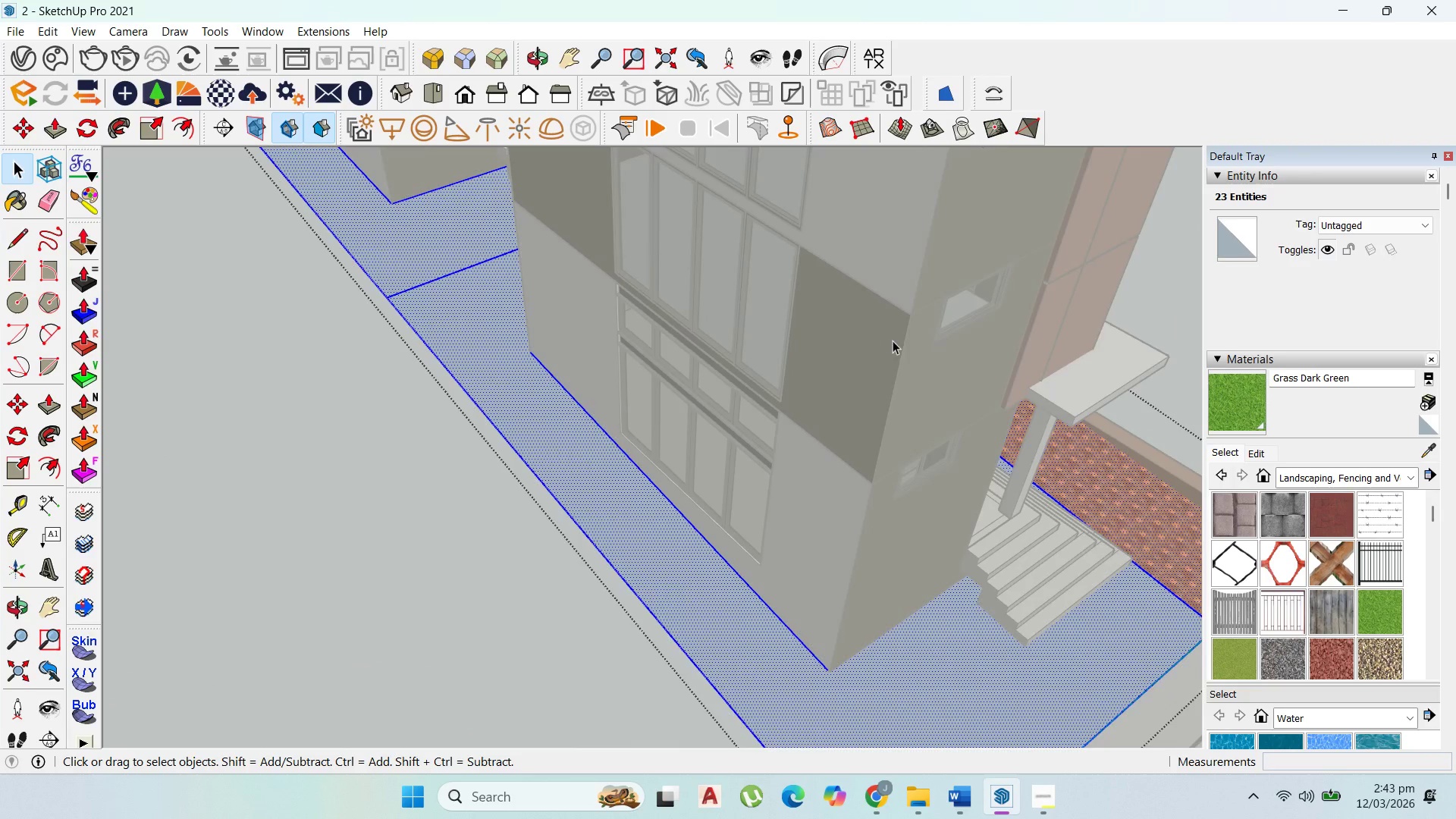 
key(Escape)
 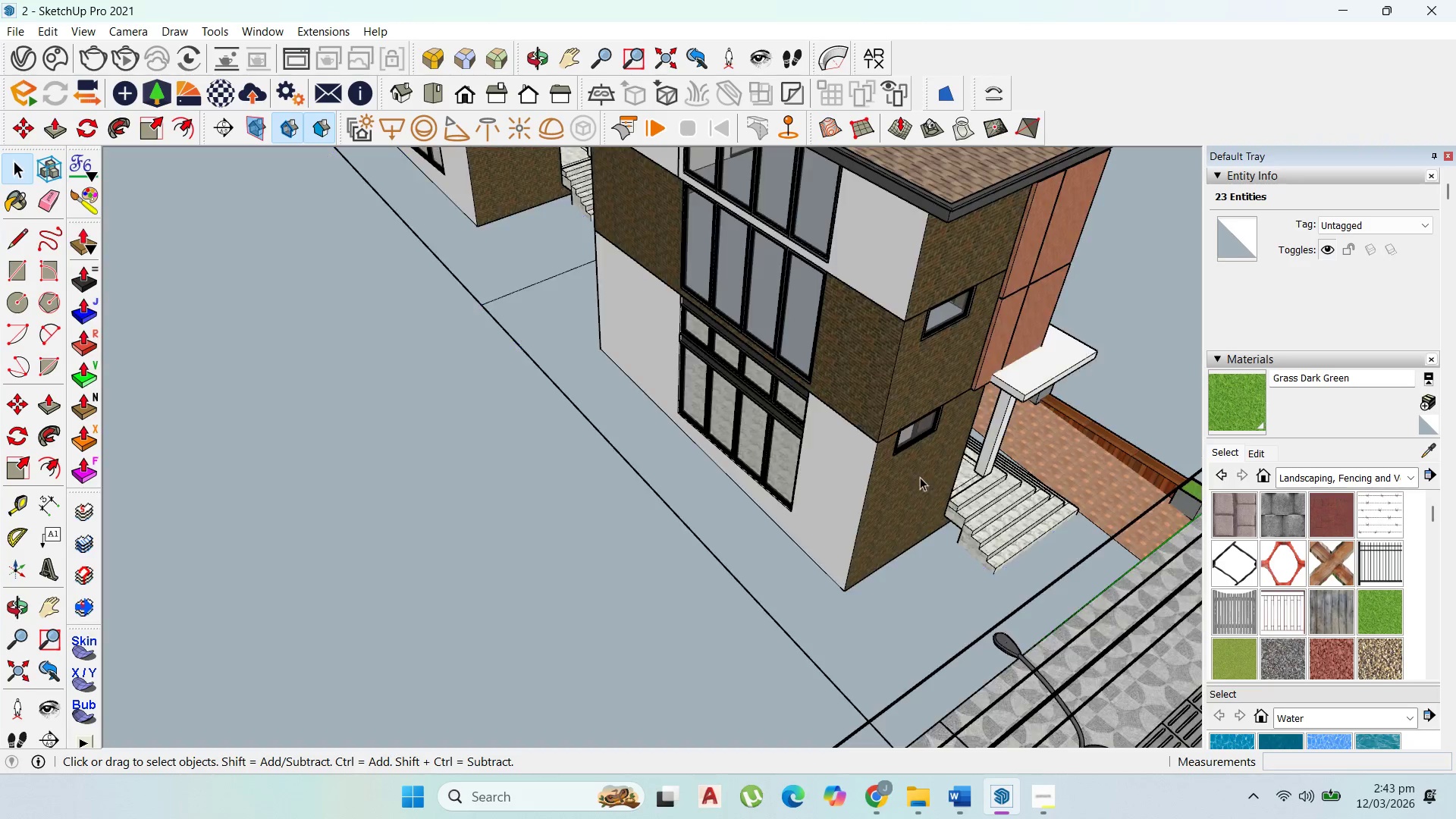 
scroll: coordinate [891, 337], scroll_direction: down, amount: 4.0
 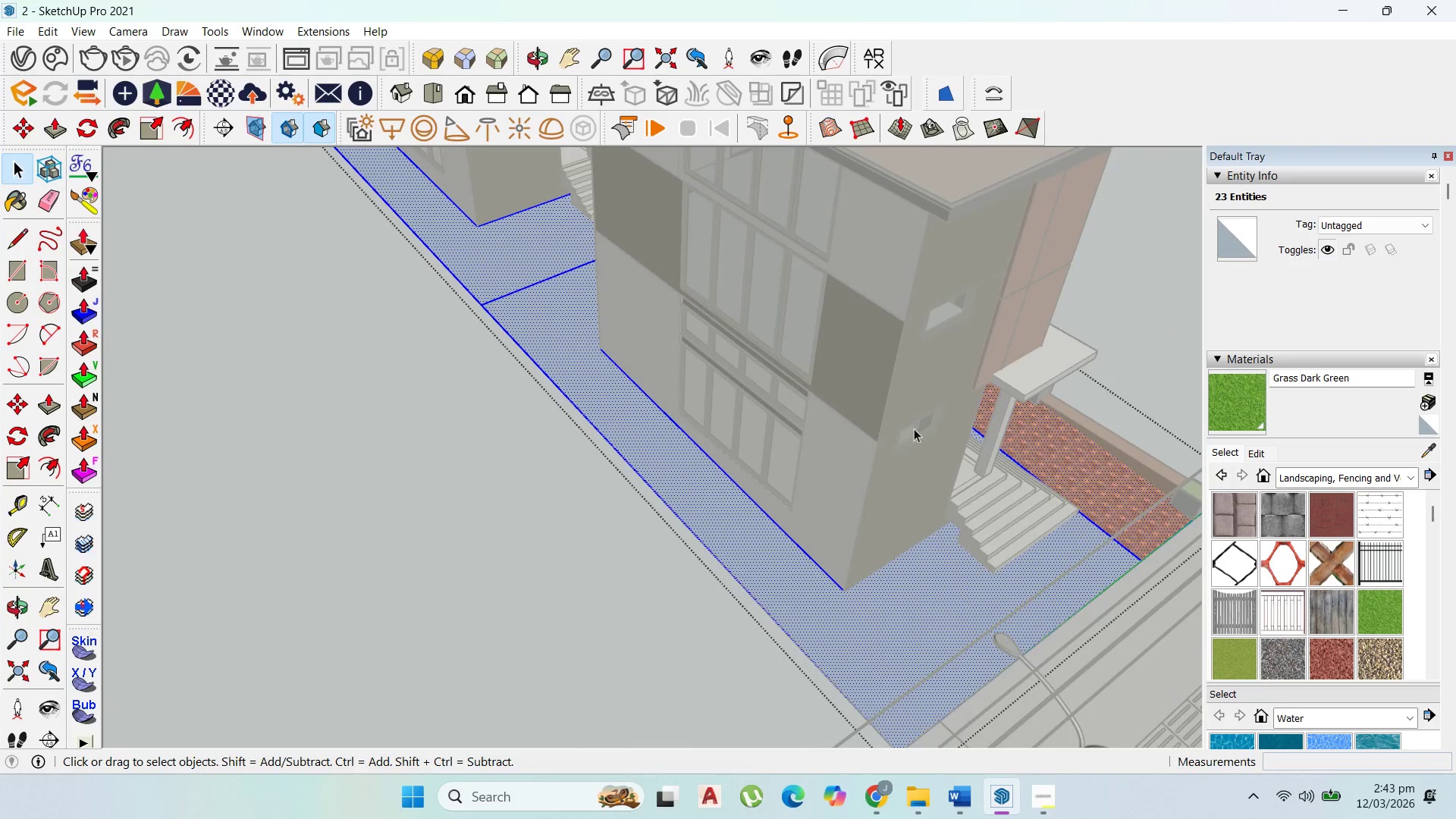 
key(Escape)
 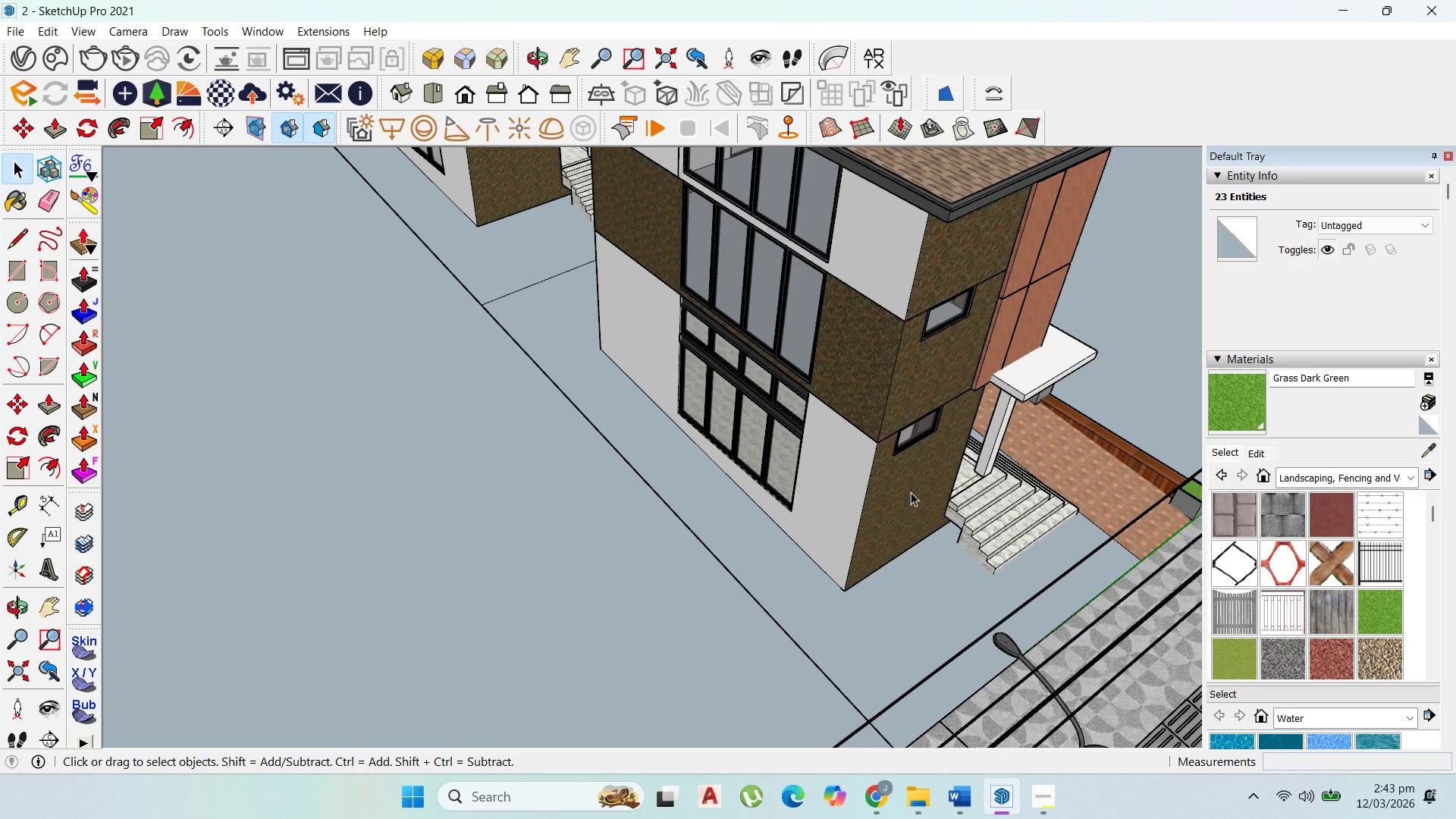 
left_click([911, 492])
 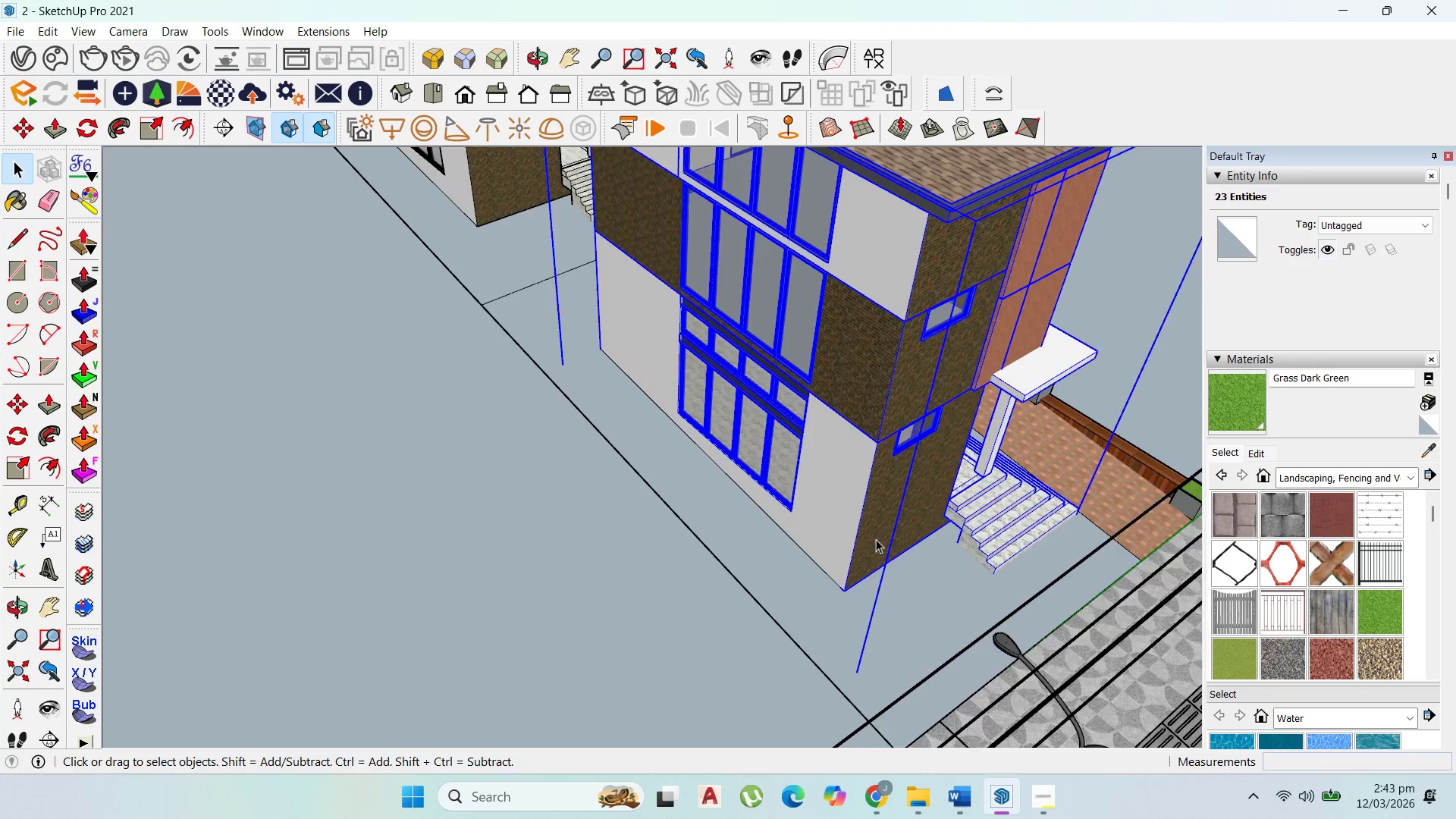 
scroll: coordinate [824, 670], scroll_direction: up, amount: 19.0
 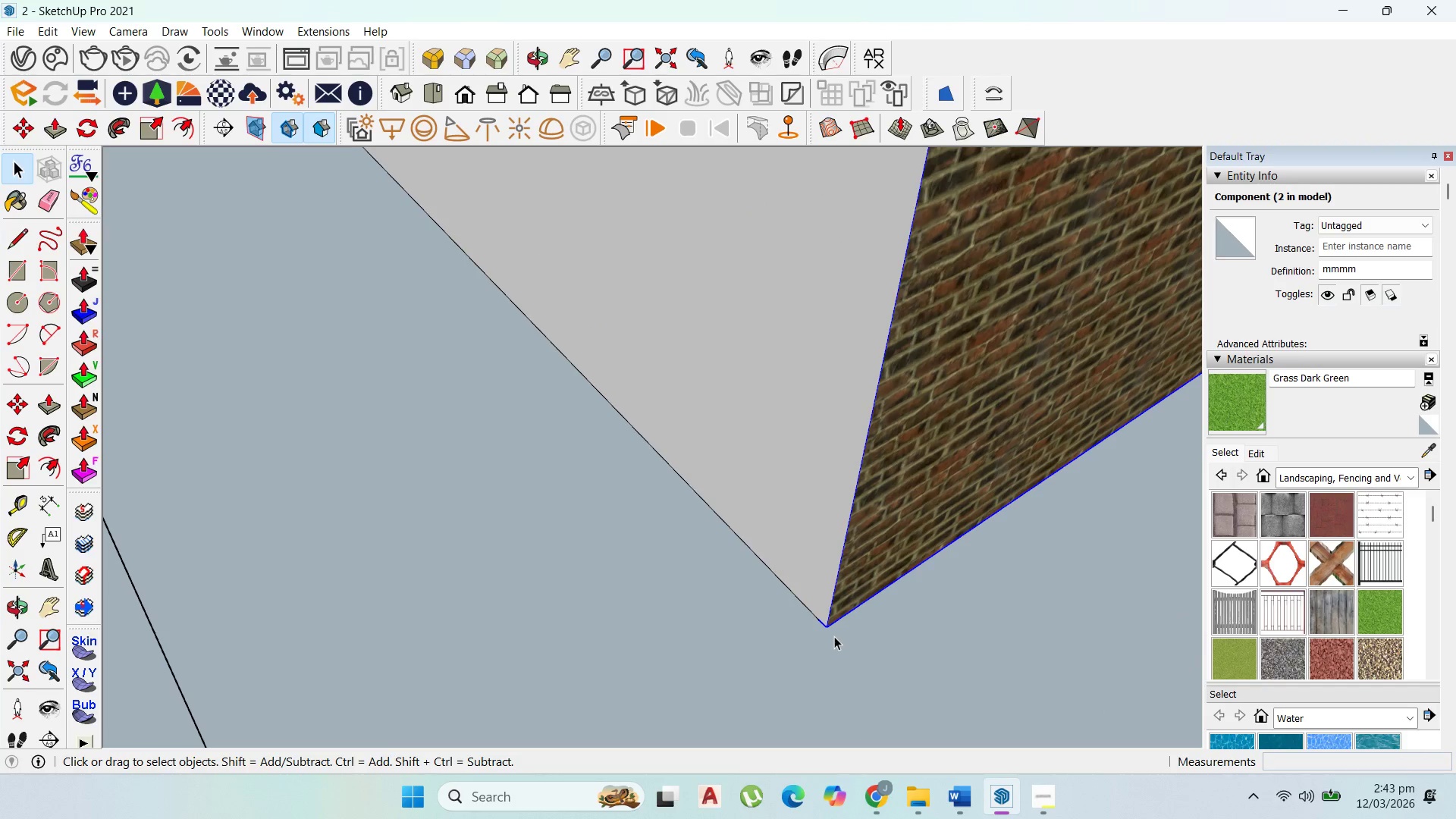 
key(M)
 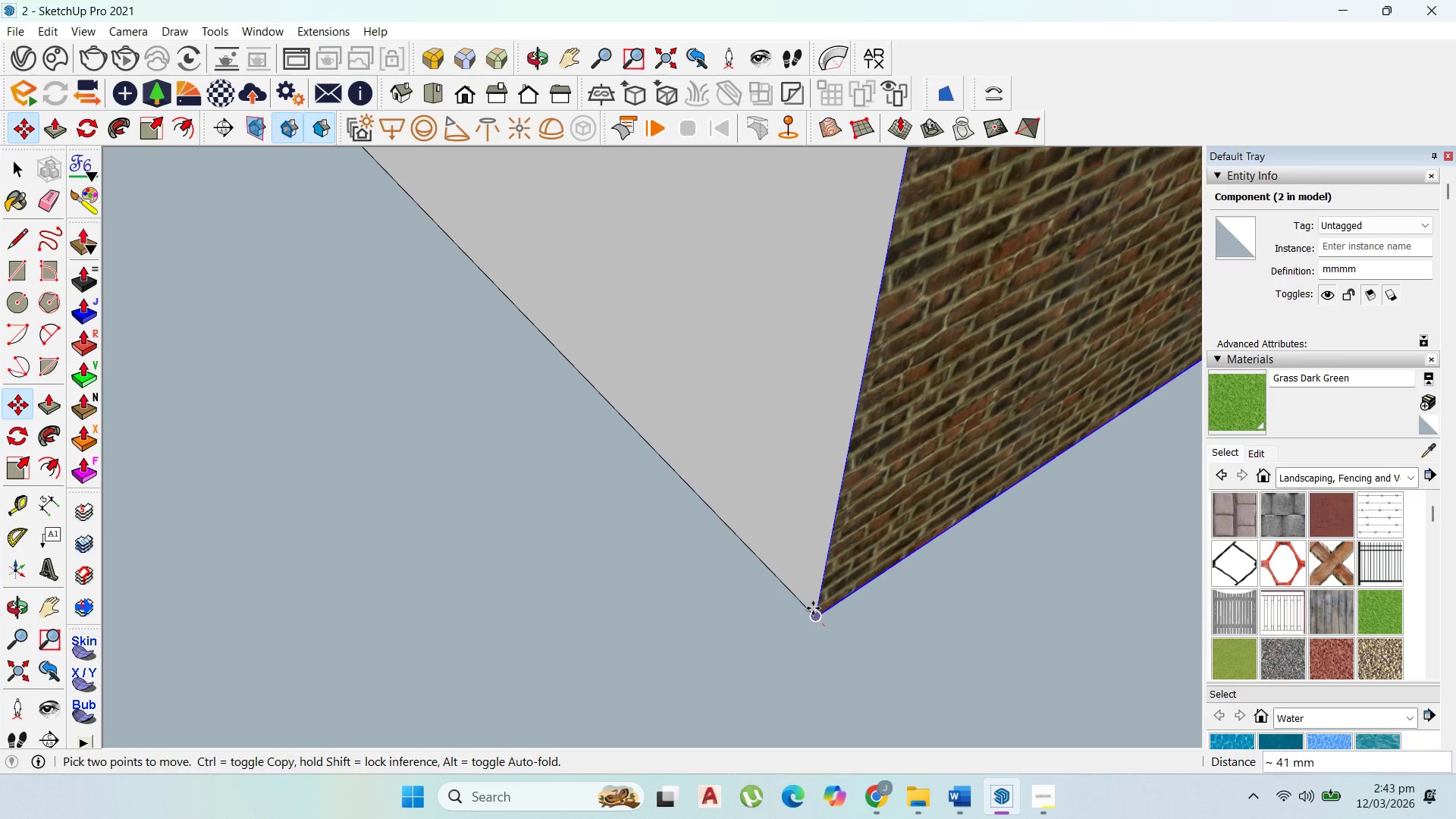 
scroll: coordinate [834, 633], scroll_direction: up, amount: 2.0
 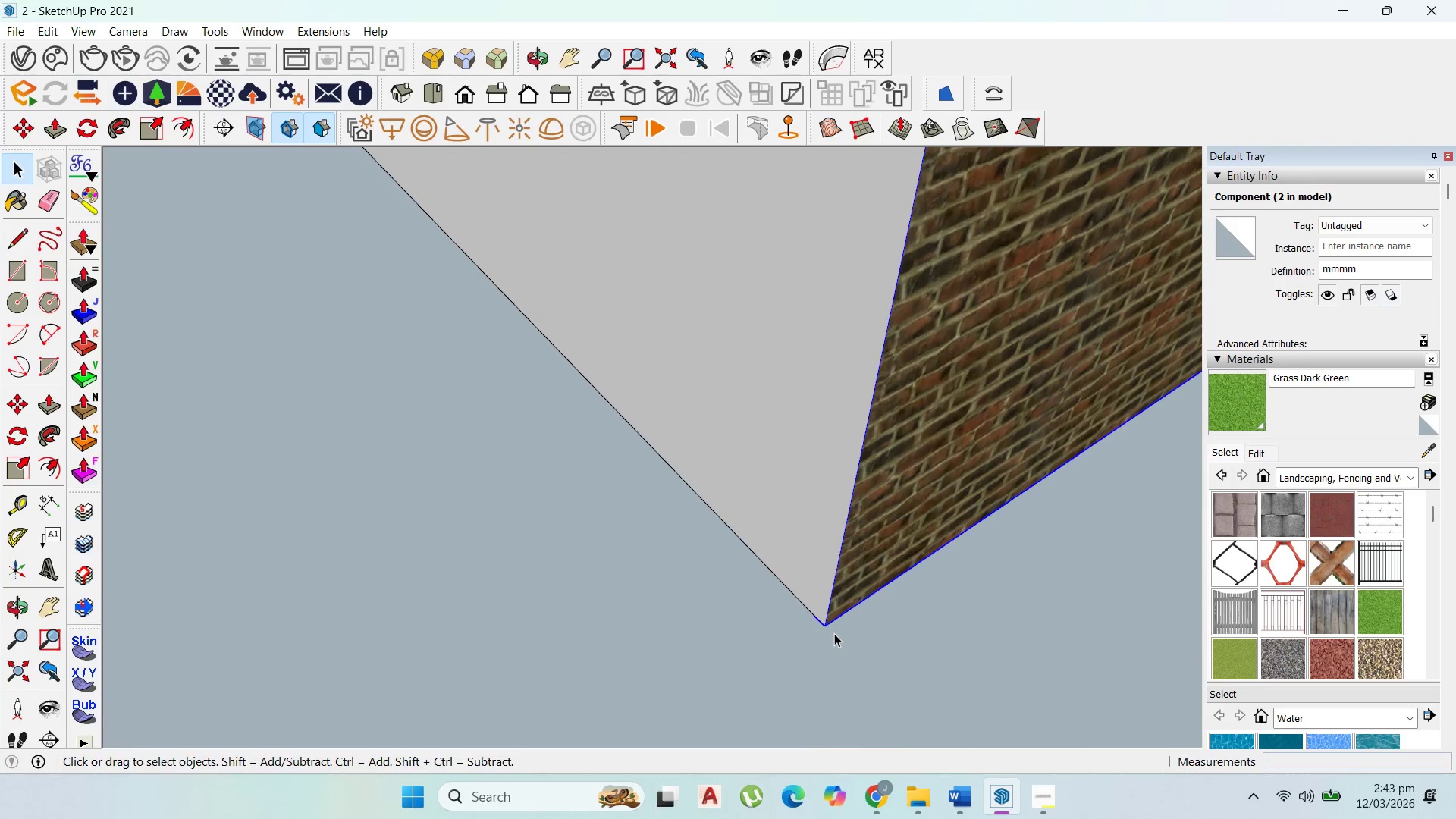 
left_click([817, 611])
 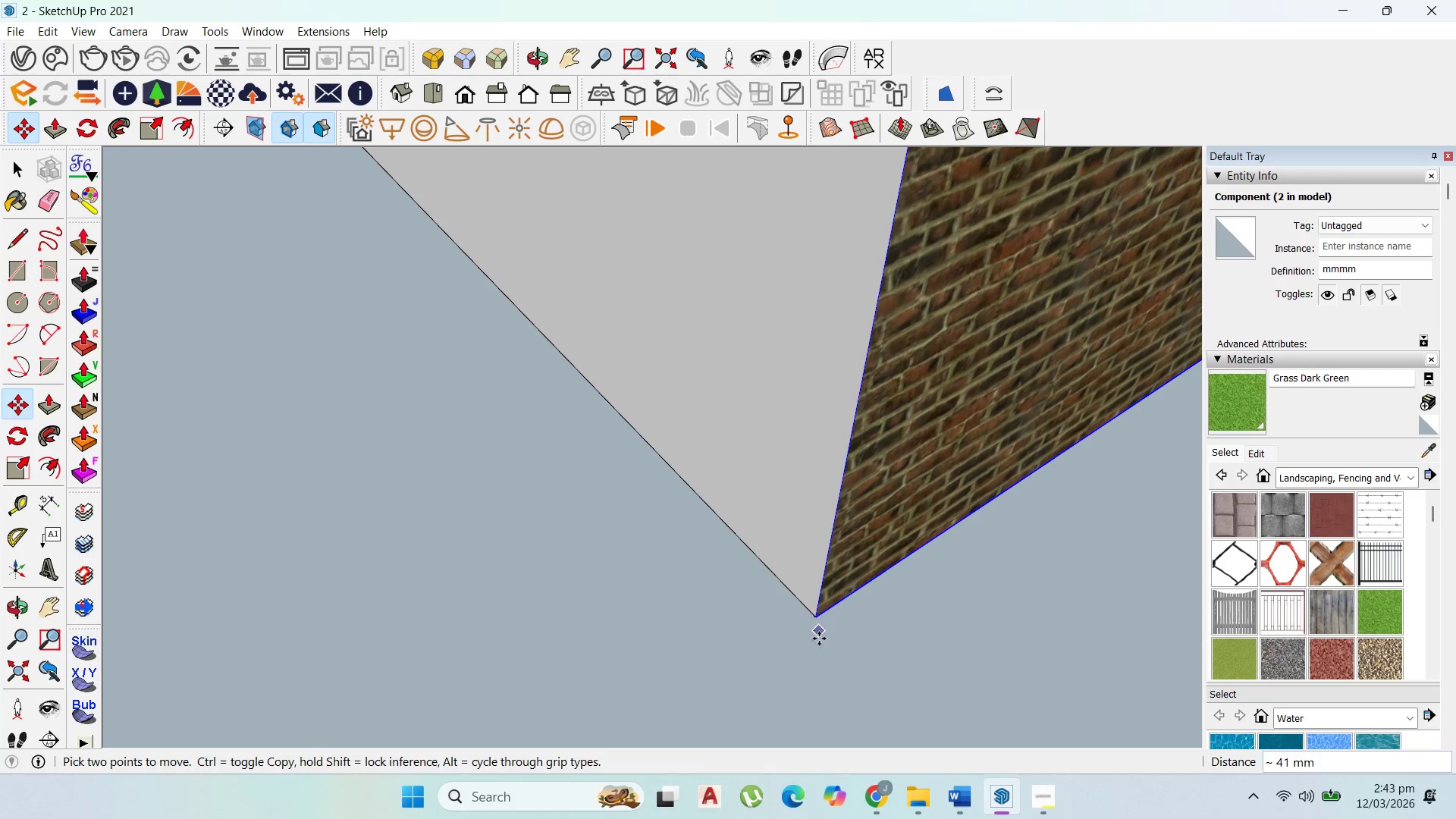 
scroll: coordinate [770, 621], scroll_direction: down, amount: 17.0
 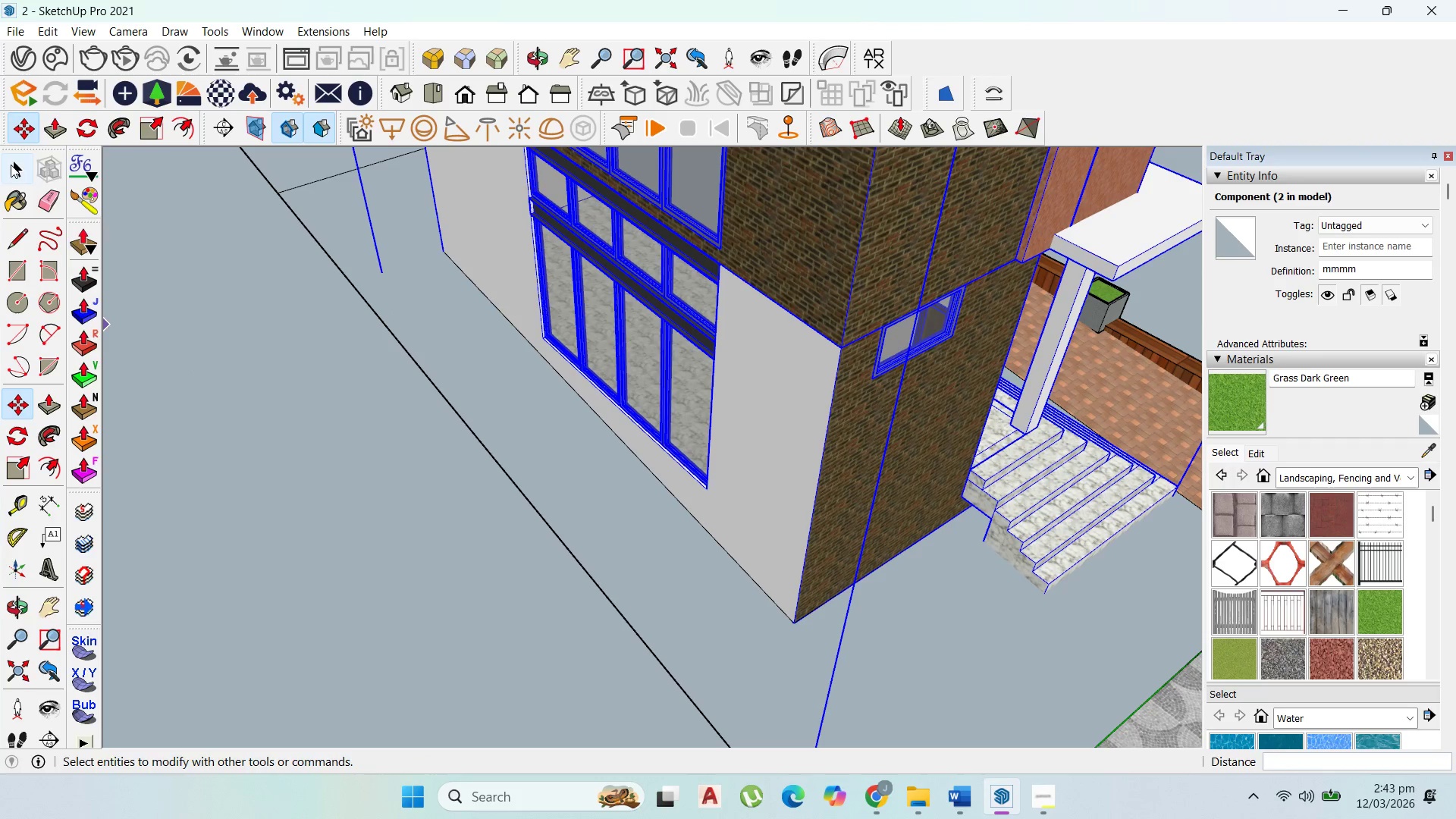 
scroll: coordinate [658, 474], scroll_direction: up, amount: 16.0
 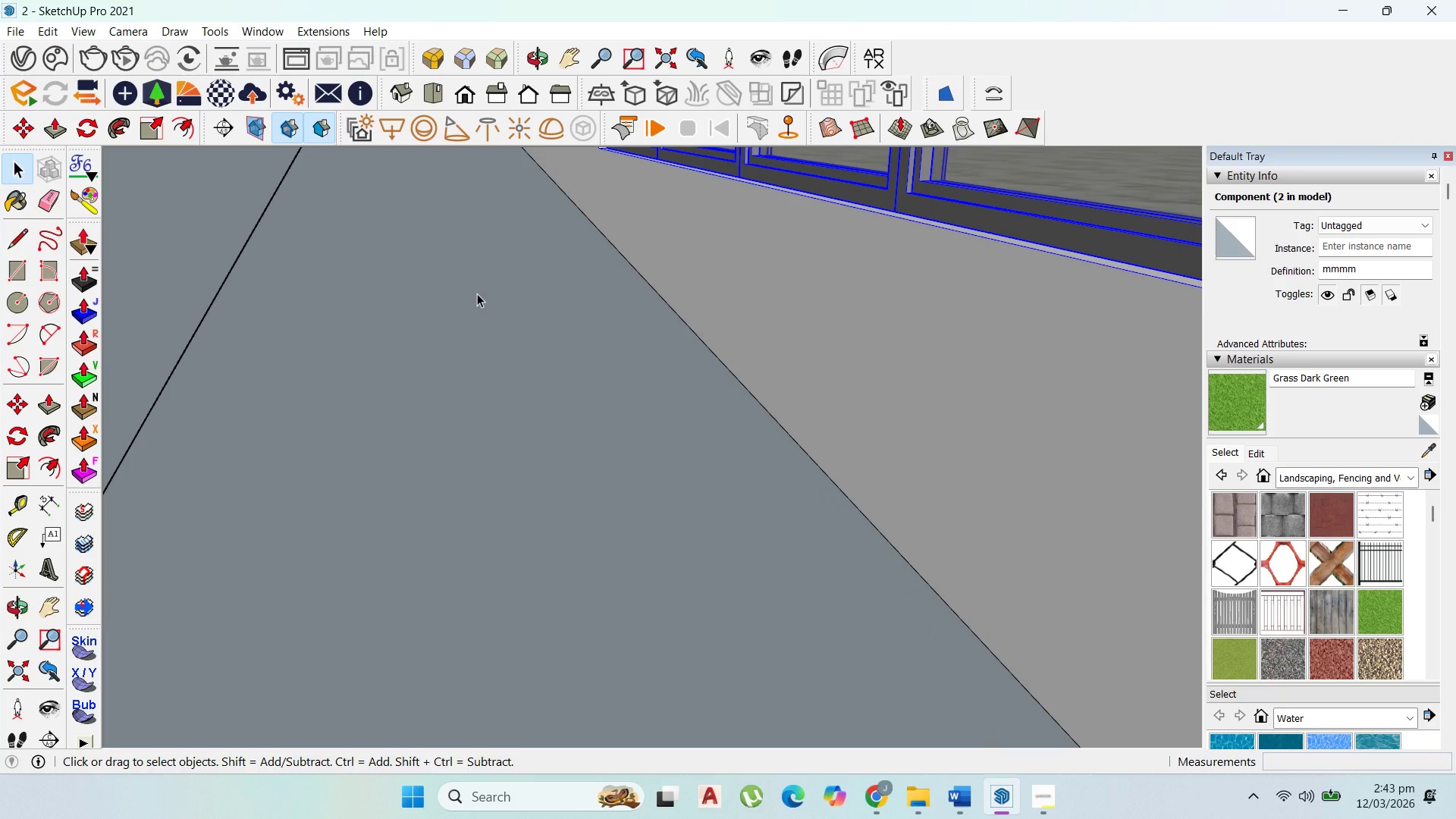 
double_click([480, 303])
 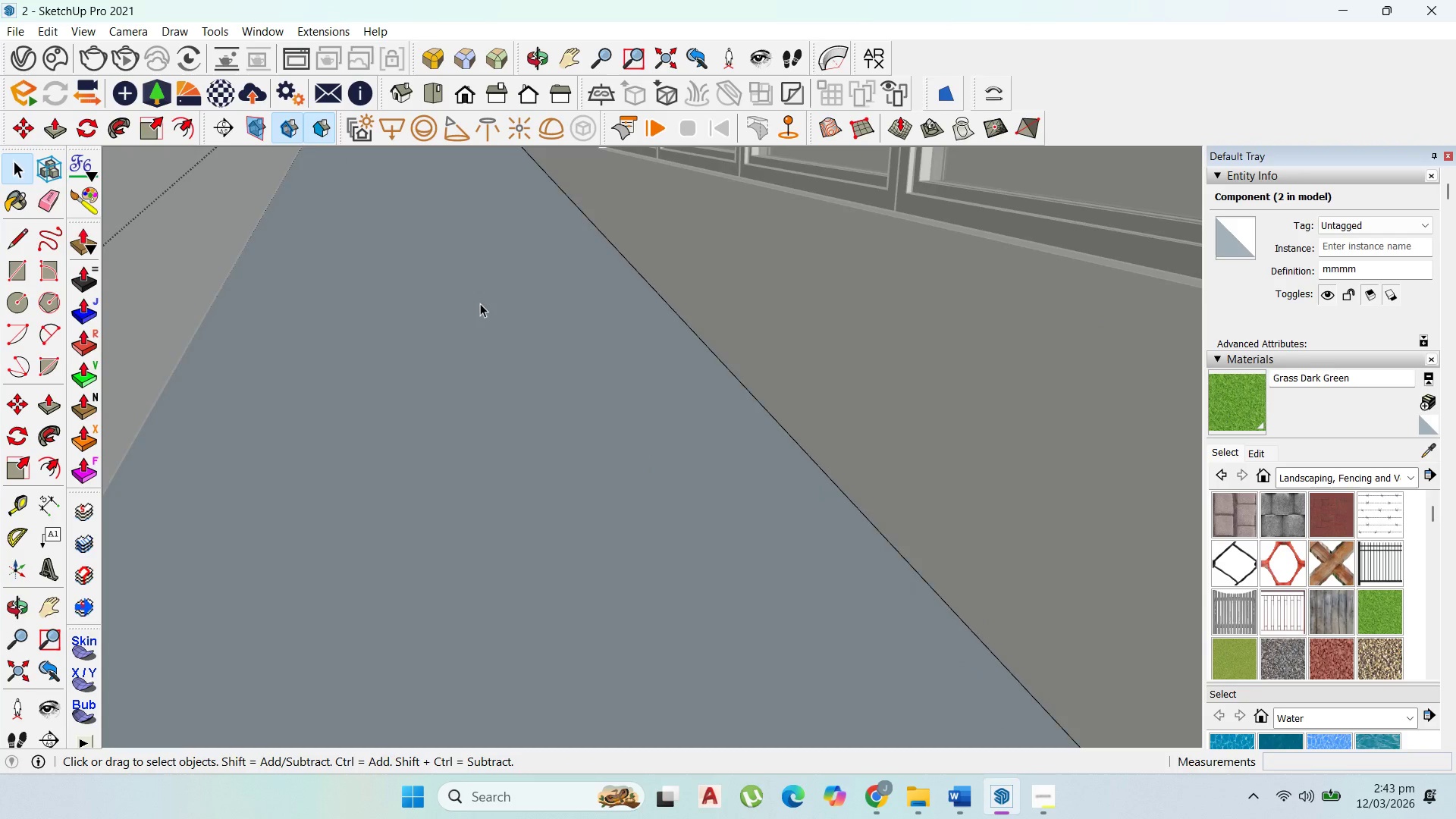 
triple_click([480, 303])
 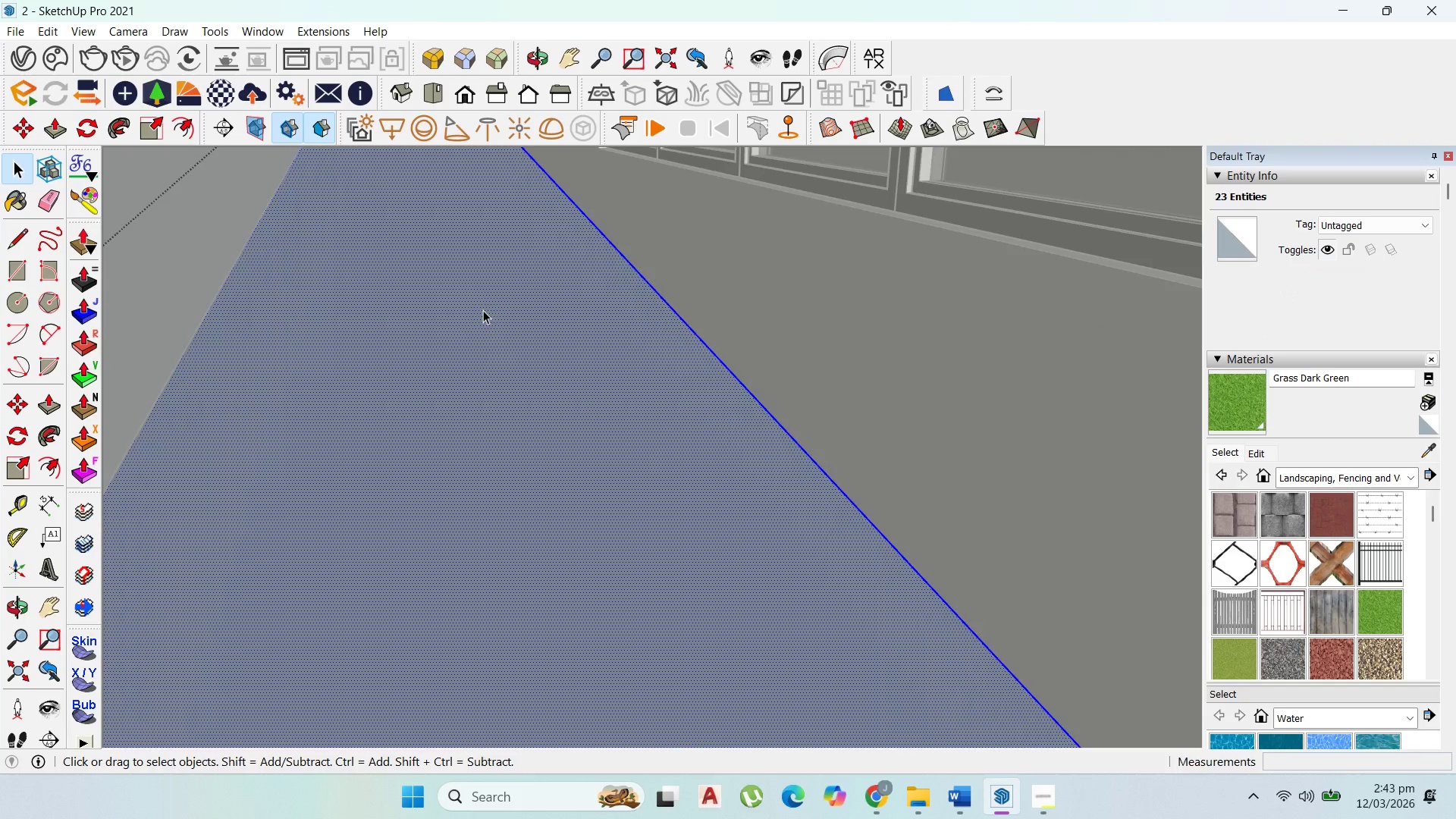 
scroll: coordinate [651, 400], scroll_direction: down, amount: 2.0
 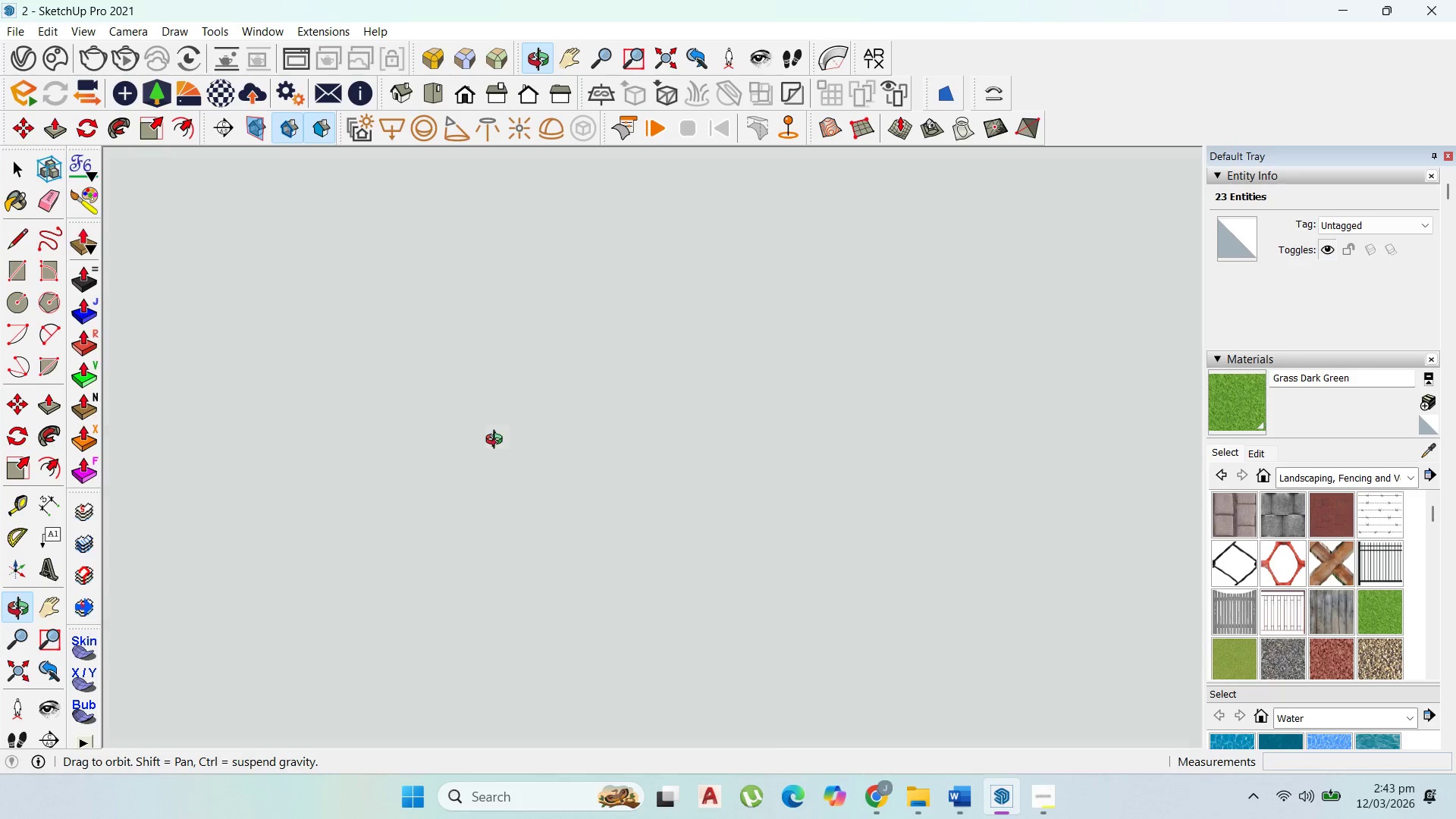 
scroll: coordinate [993, 439], scroll_direction: up, amount: 16.0
 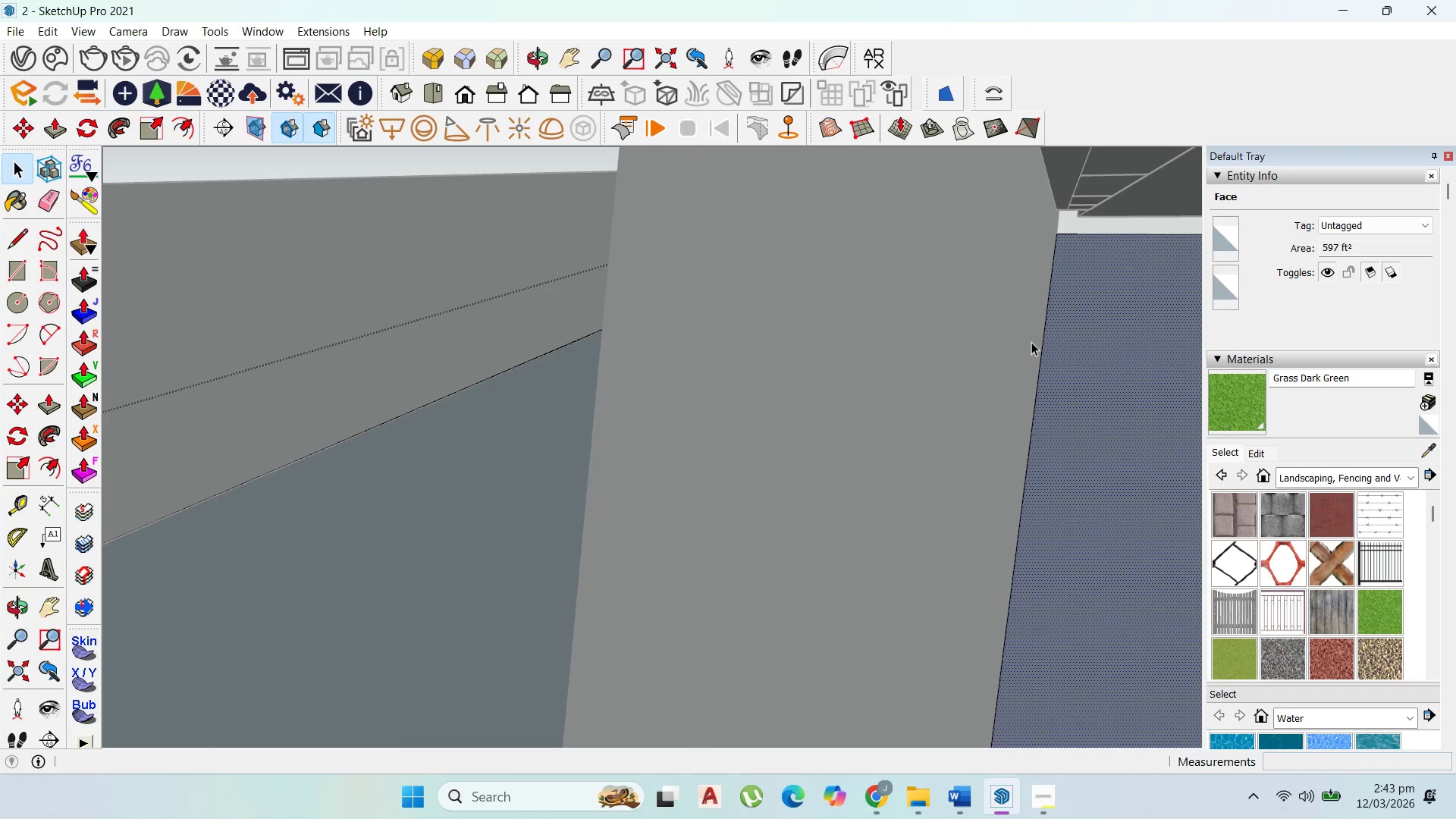 
key(Delete)
 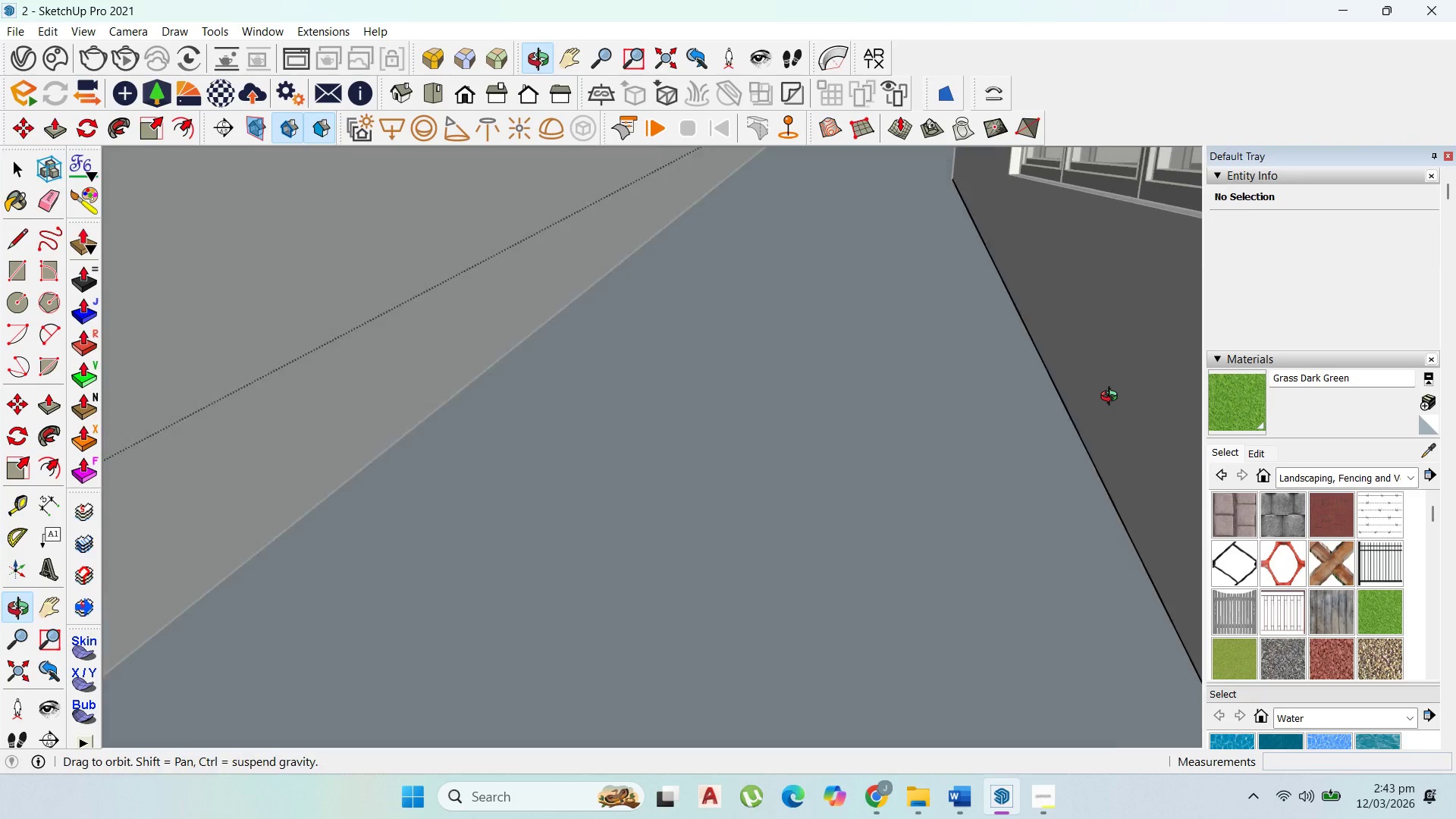 
key(Escape)
 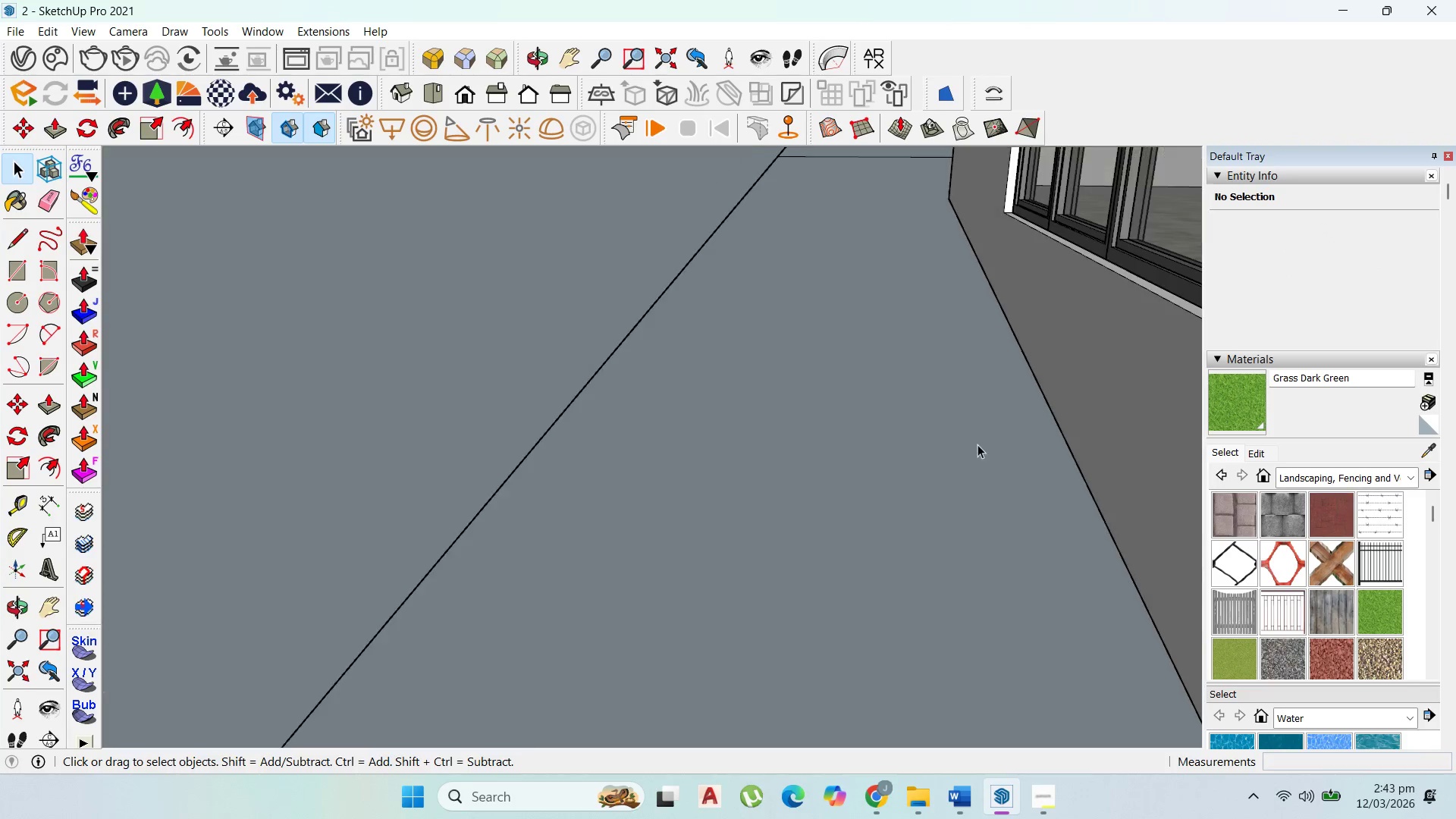 
key(Escape)
 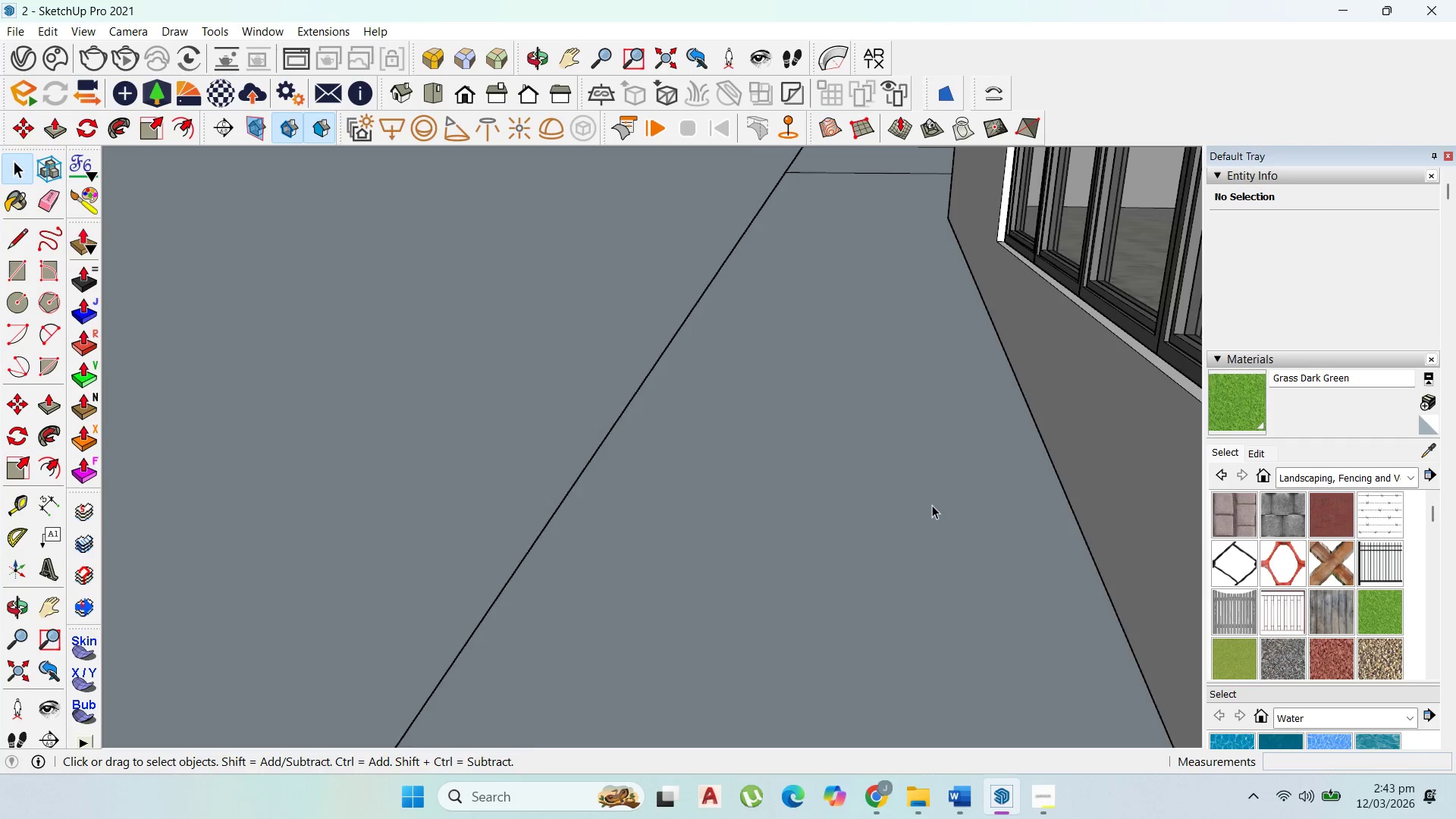 
key(Escape)
 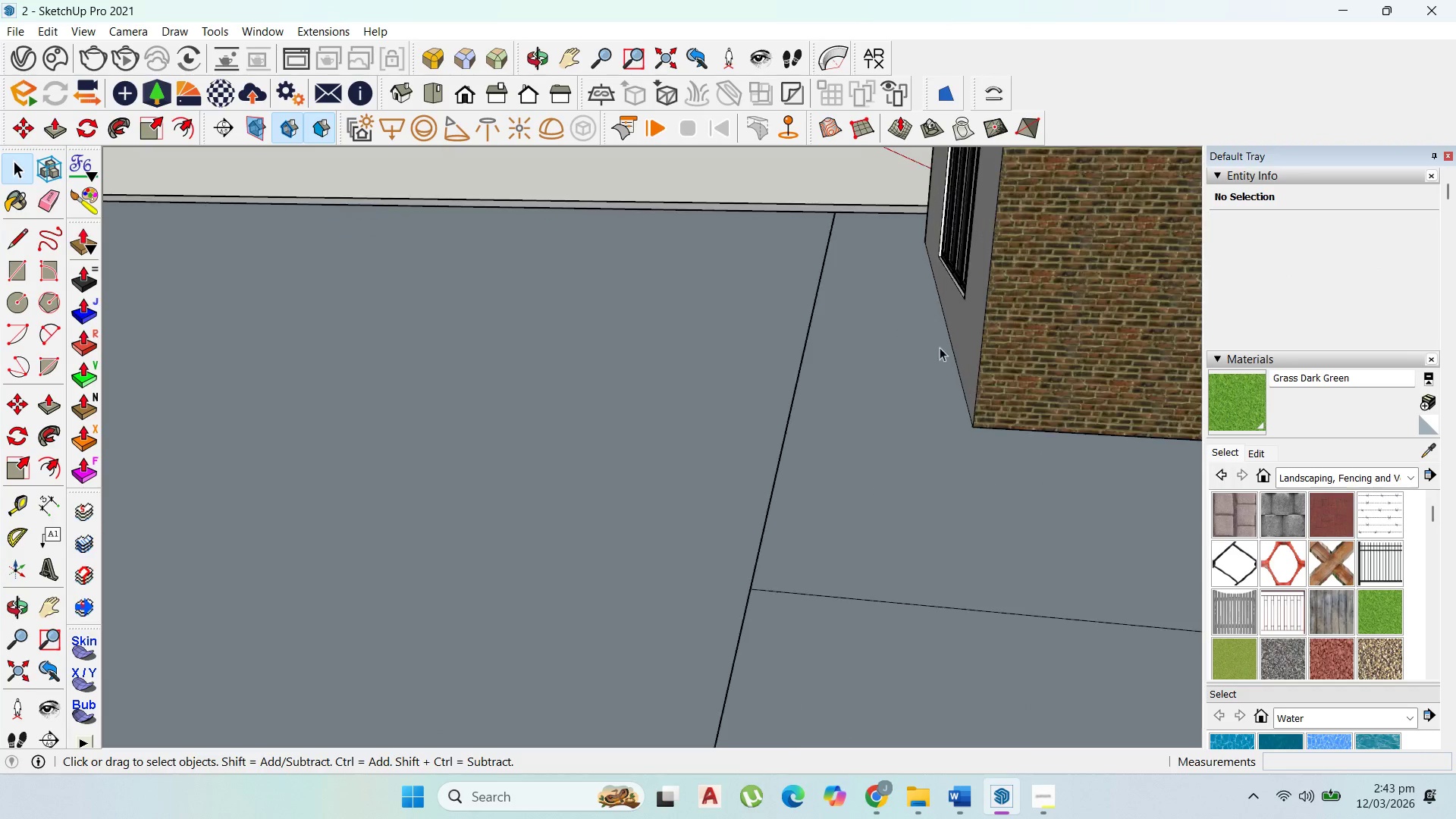 
double_click([948, 483])
 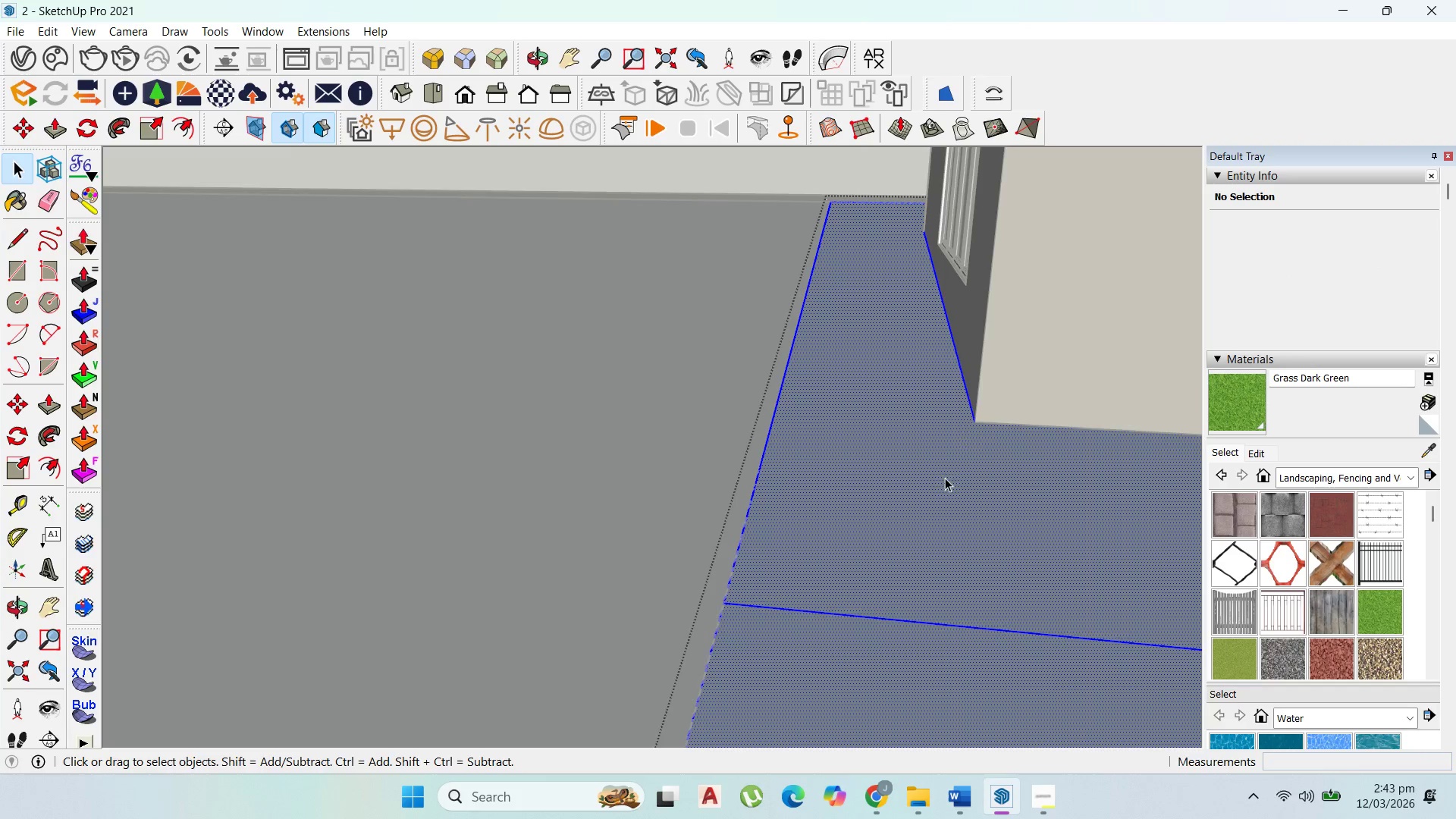 
scroll: coordinate [950, 483], scroll_direction: down, amount: 14.0
 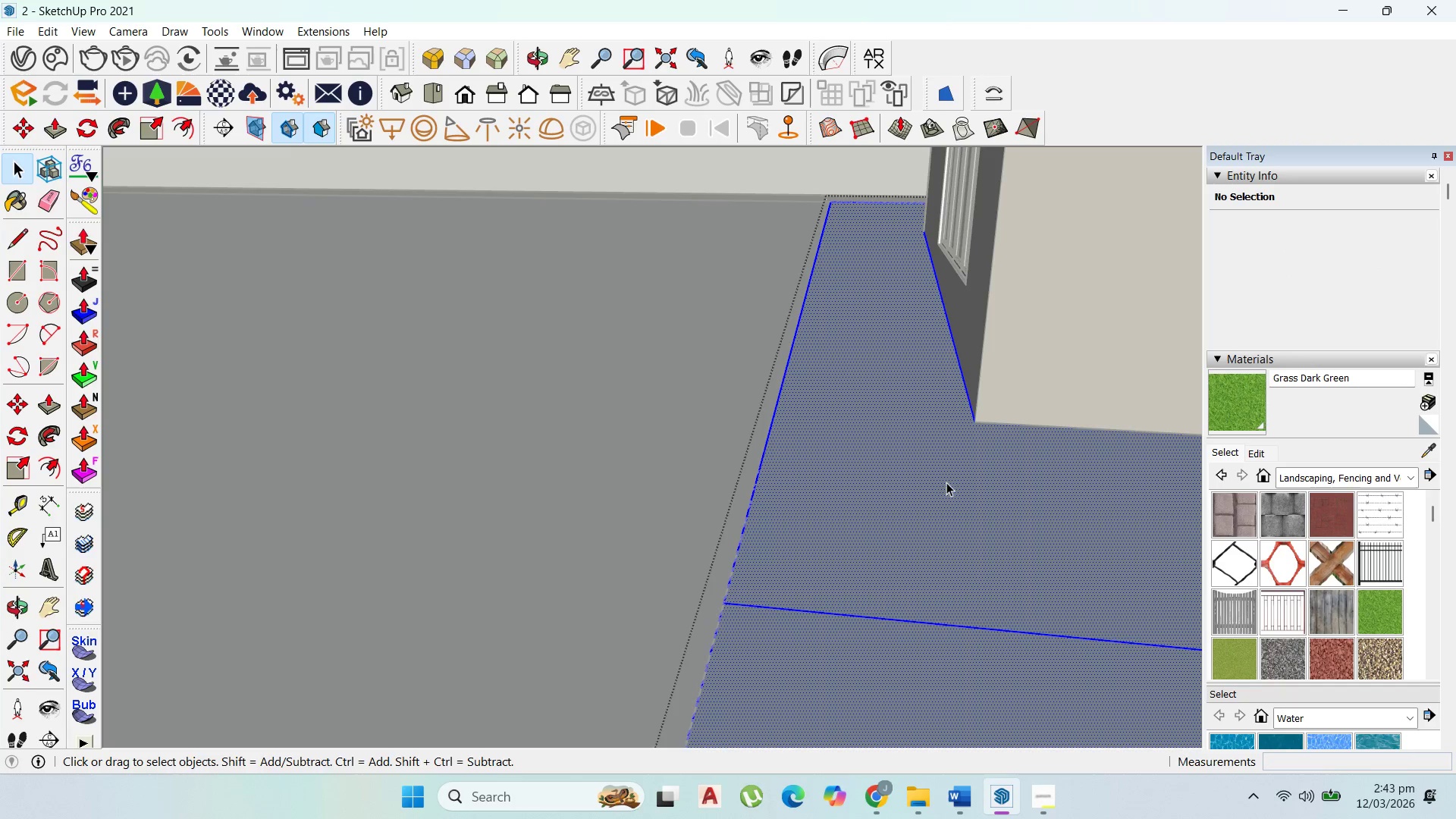 
left_click([1063, 389])
 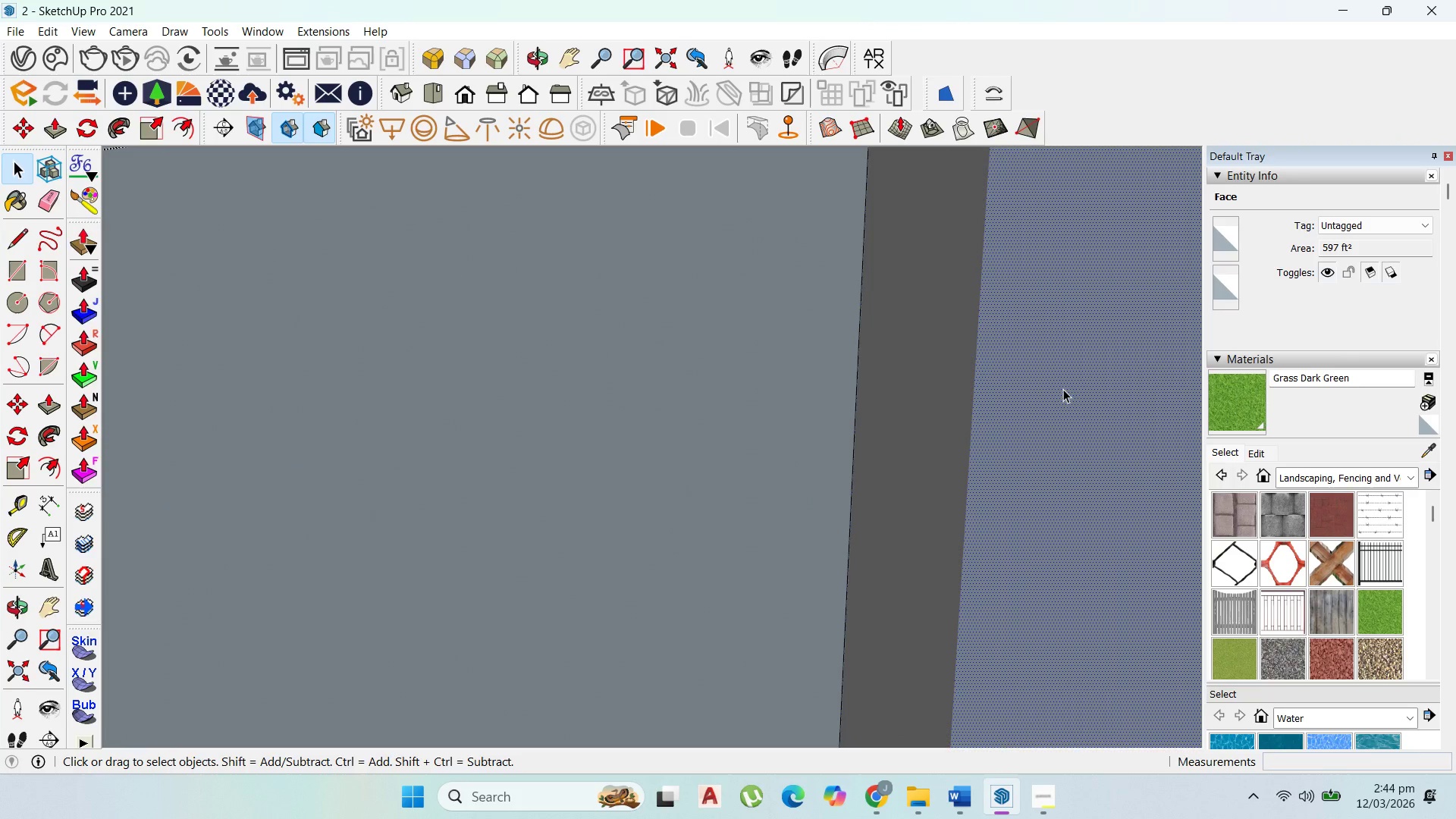 
scroll: coordinate [969, 397], scroll_direction: up, amount: 57.0
 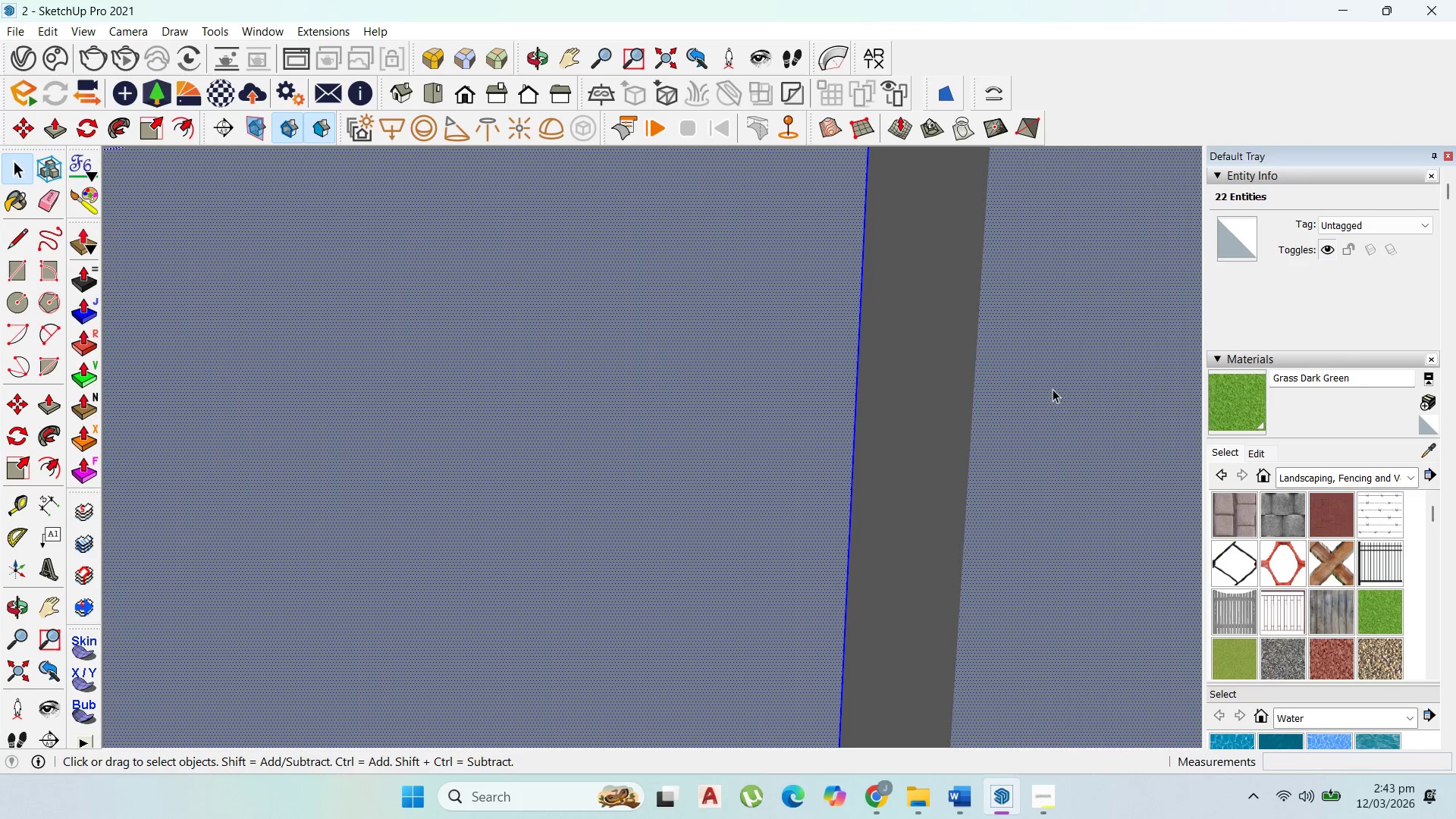 
key(Delete)
 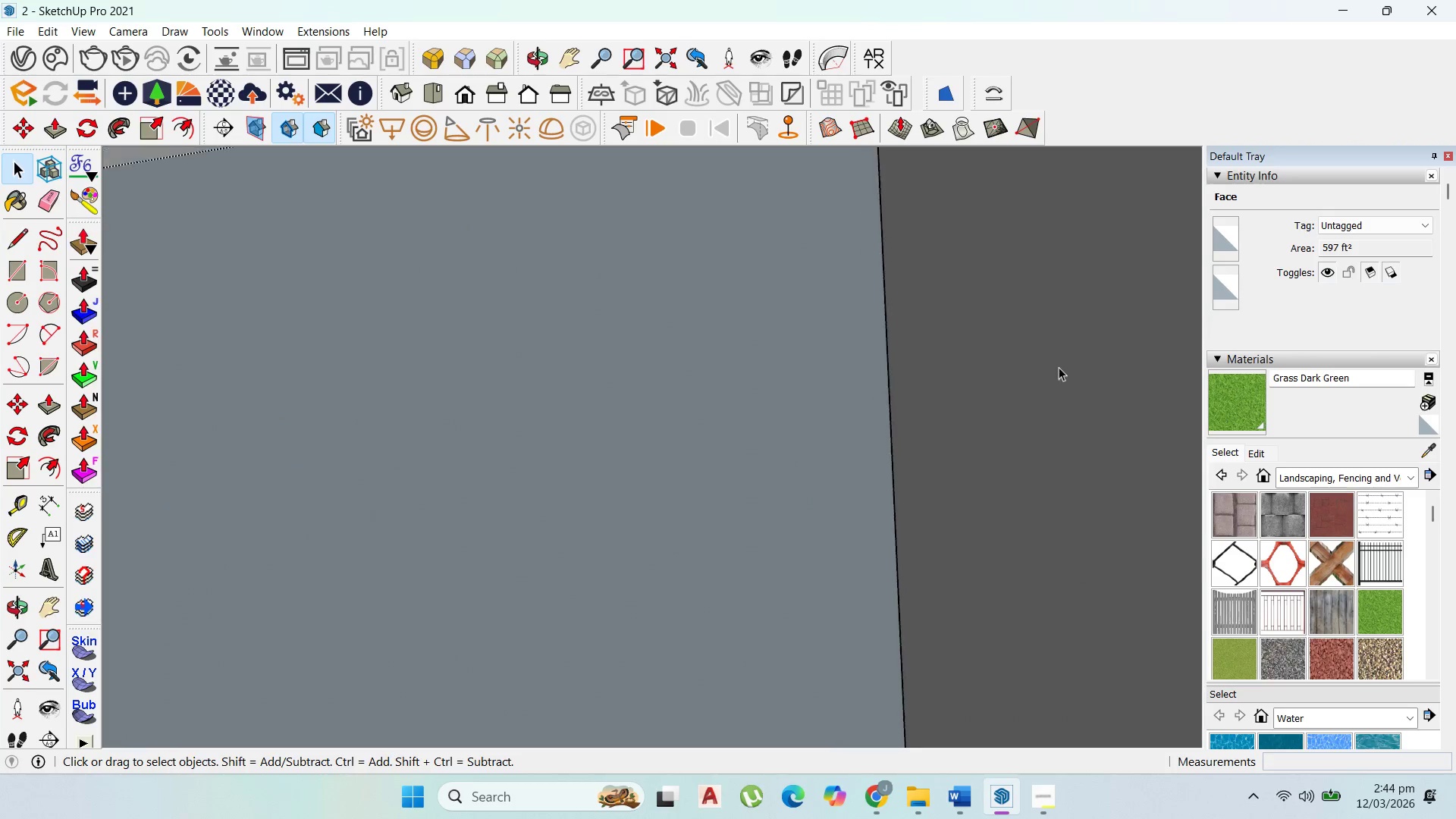 
key(Escape)
 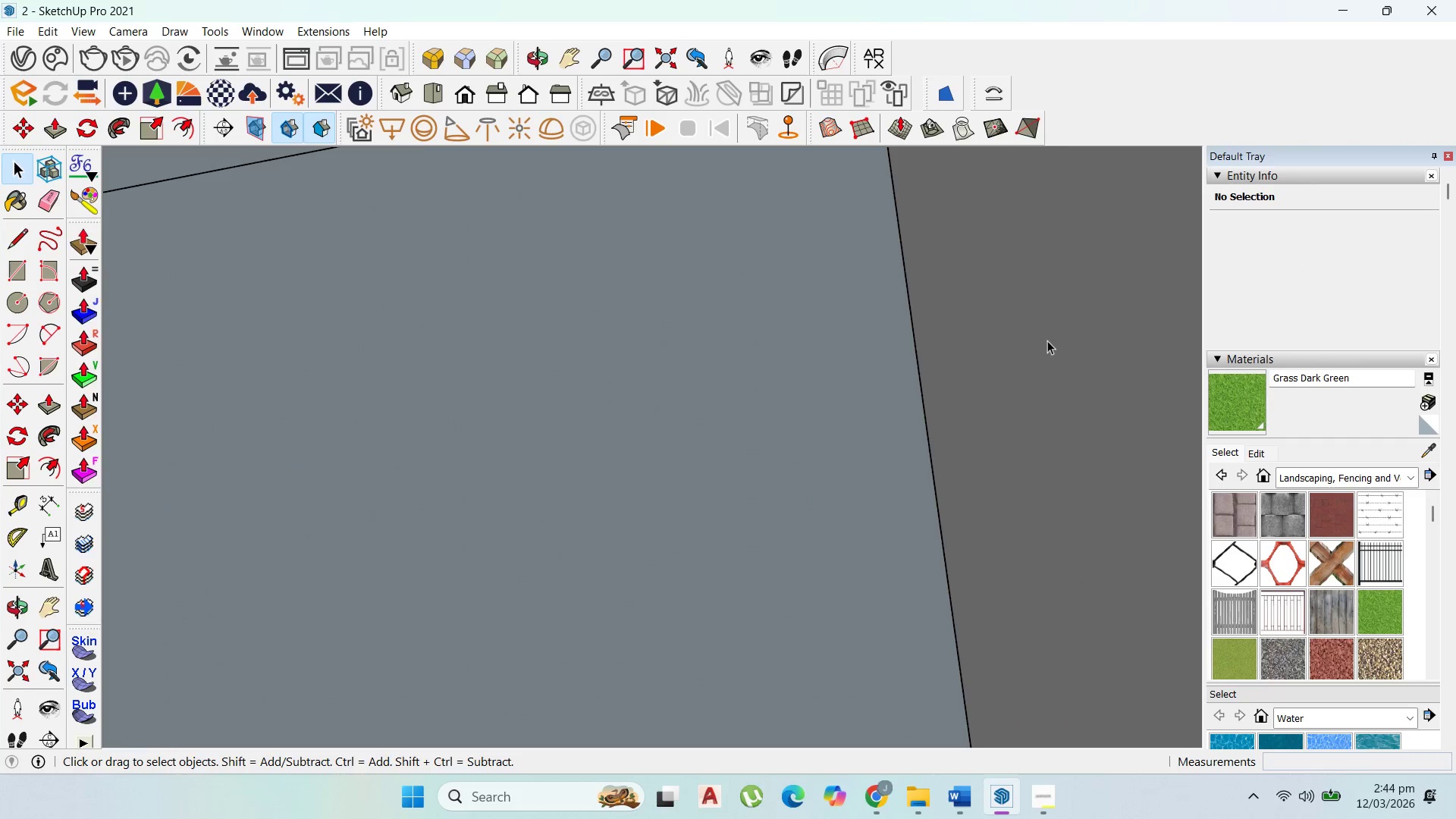 
key(Escape)
 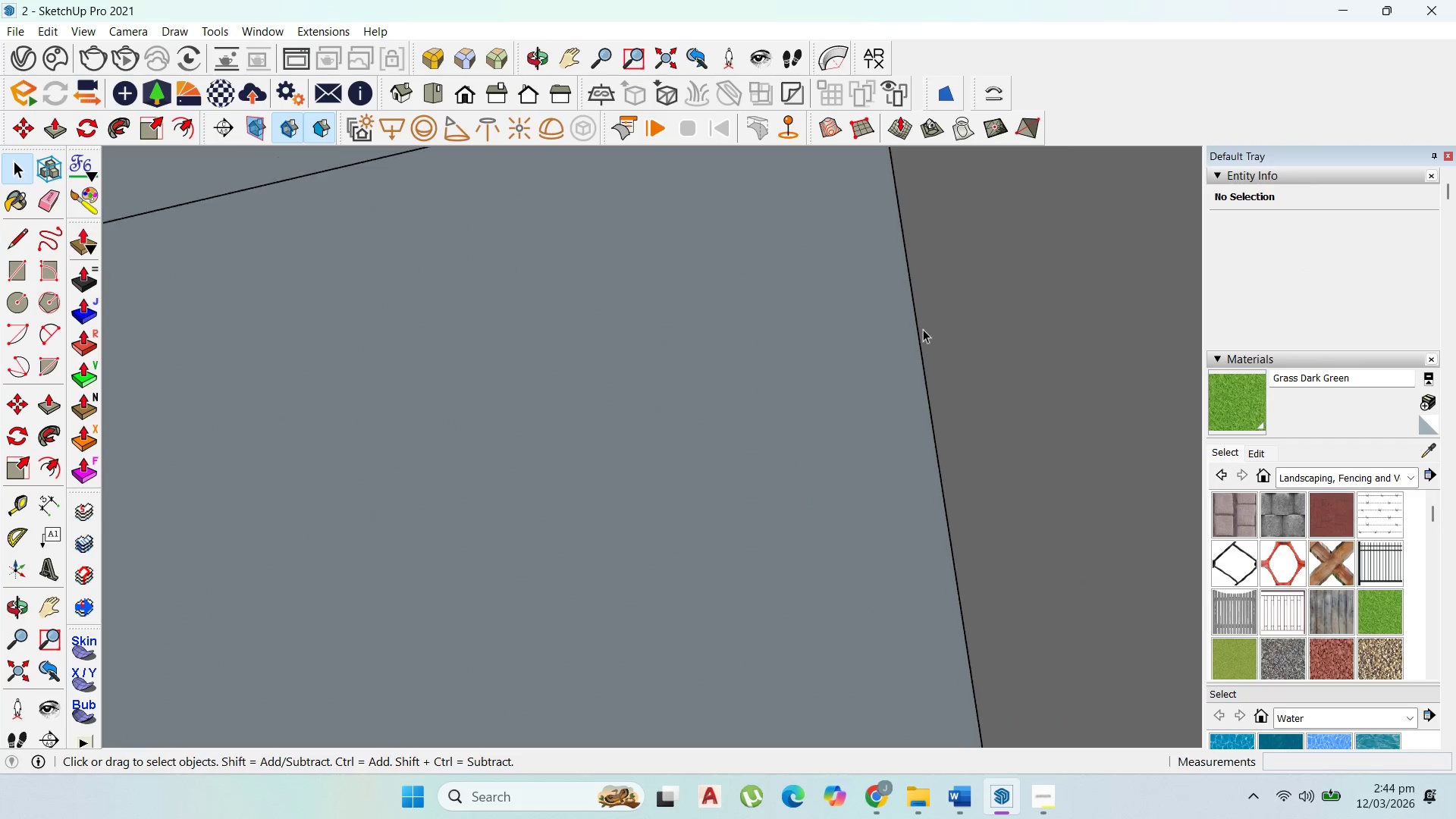 
key(Escape)
 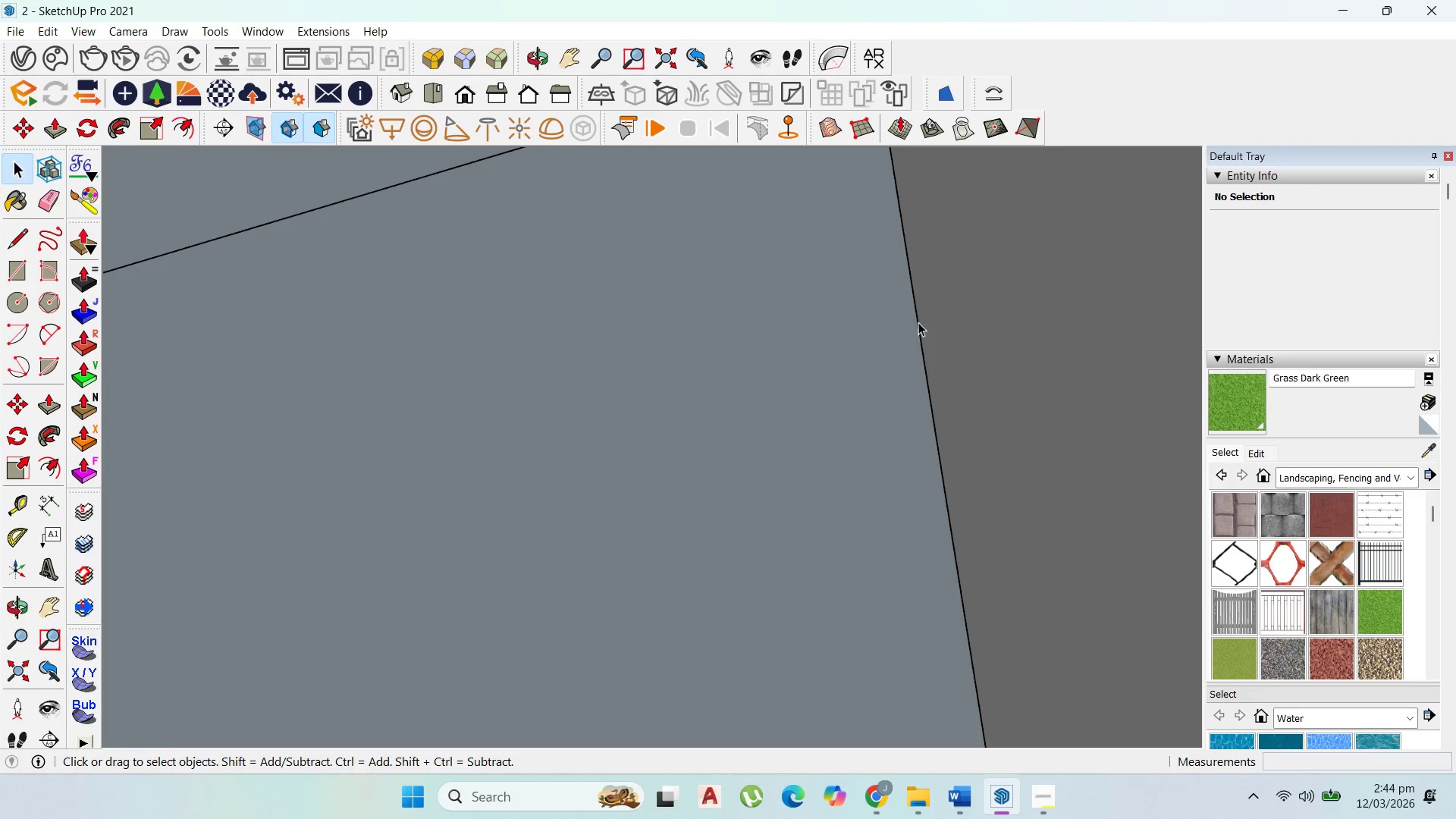 
key(Escape)
 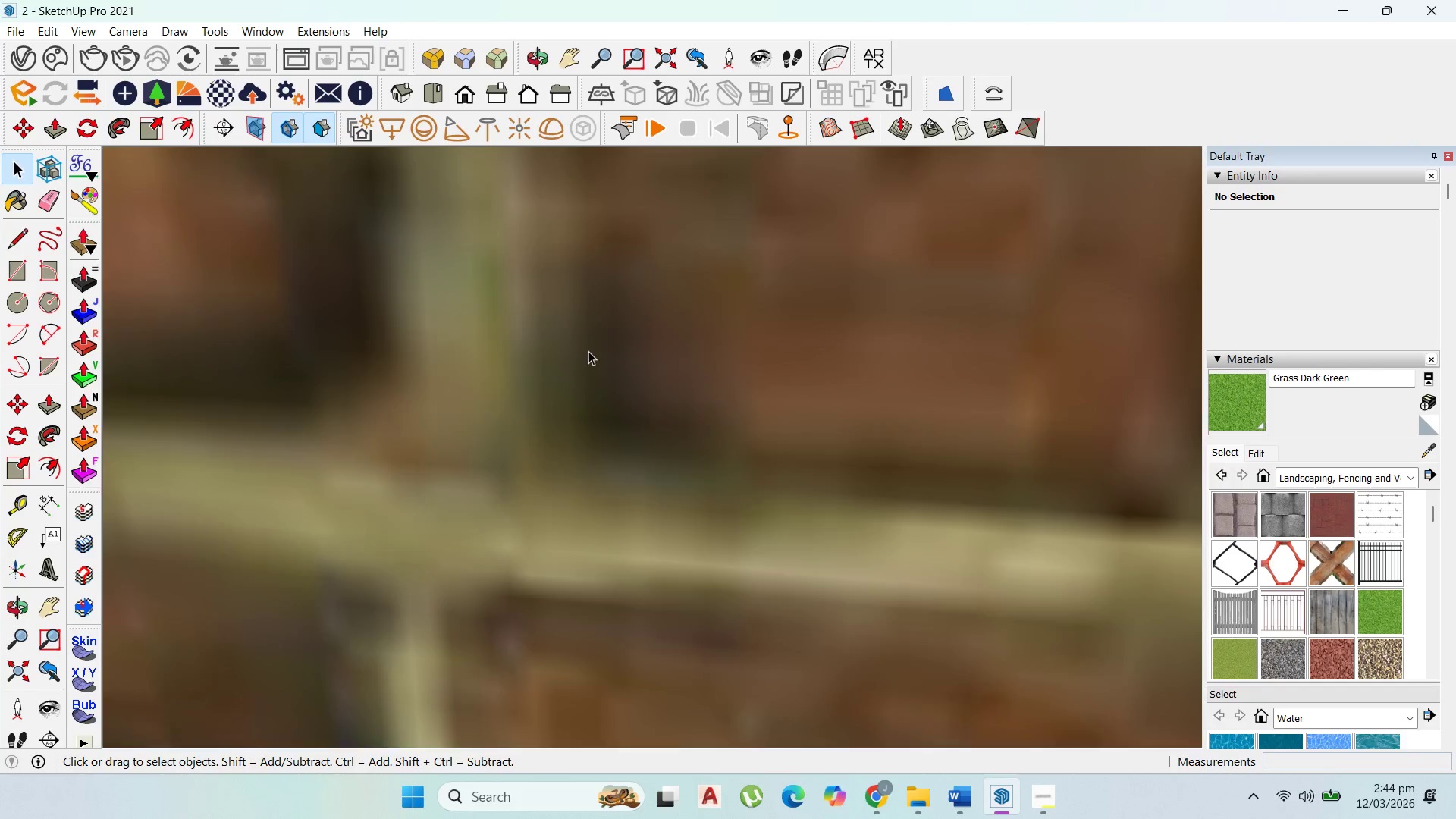 
scroll: coordinate [854, 510], scroll_direction: down, amount: 162.0
 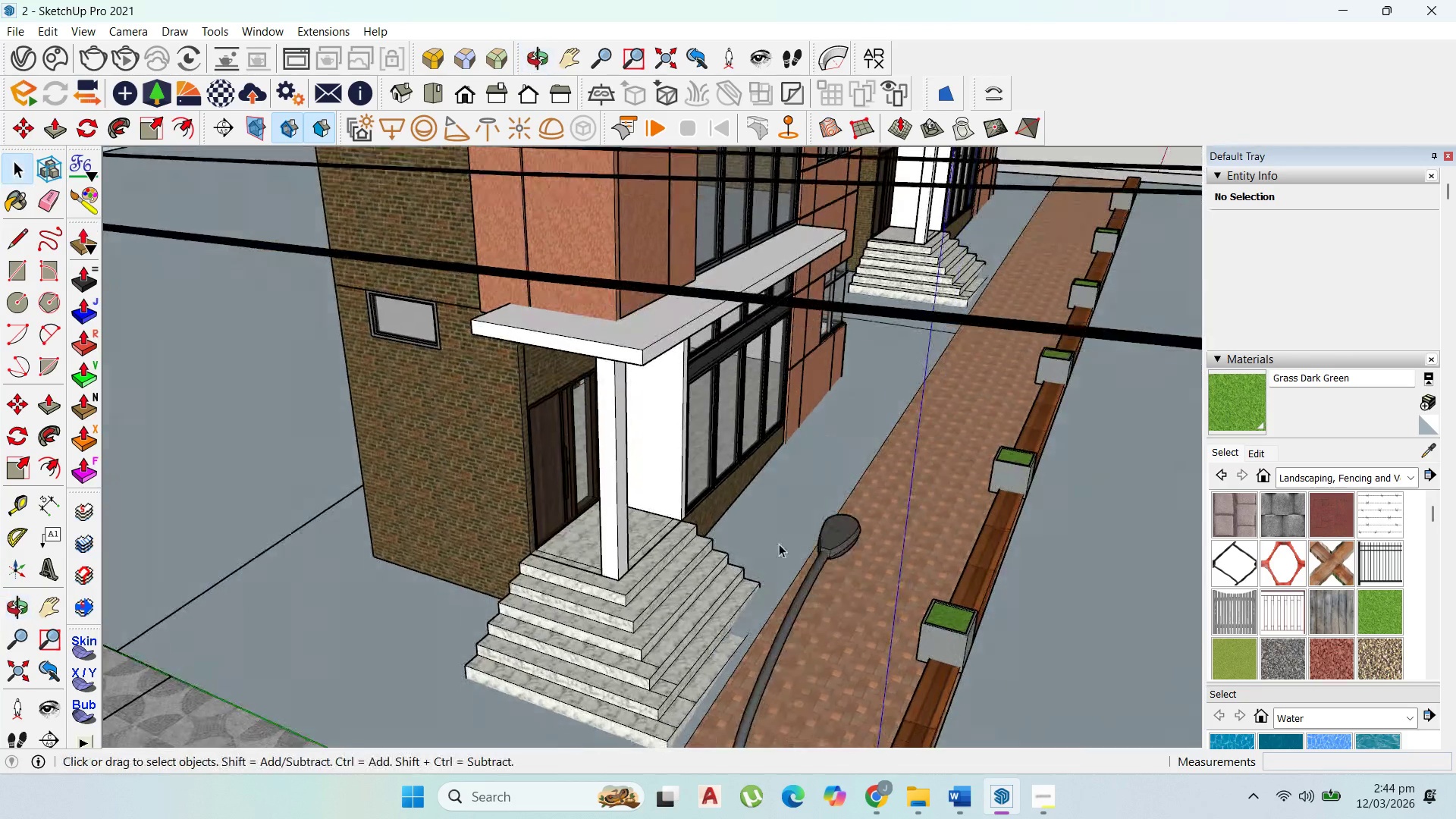 
scroll: coordinate [836, 481], scroll_direction: up, amount: 3.0
 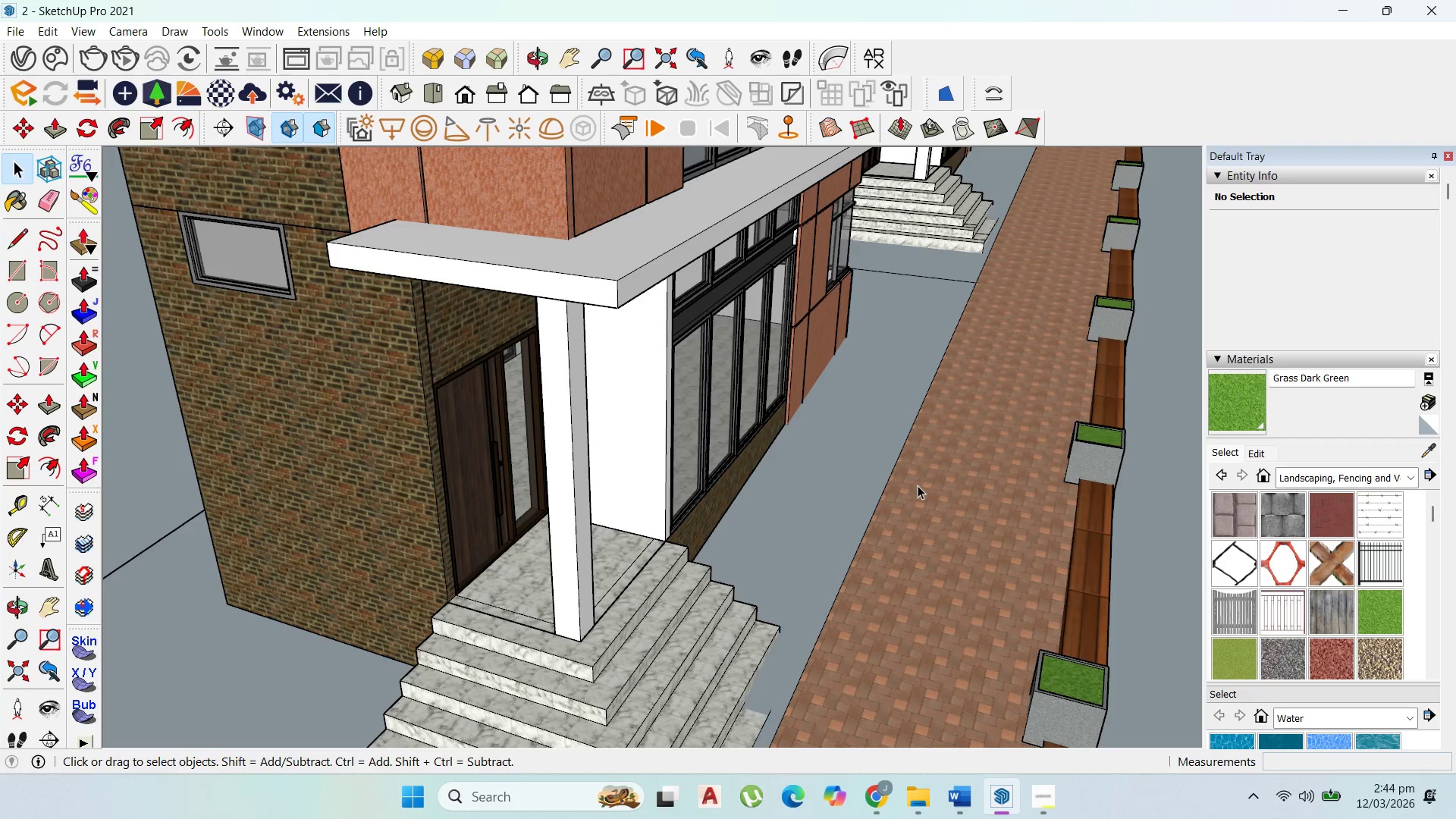 
scroll: coordinate [922, 482], scroll_direction: down, amount: 5.0
 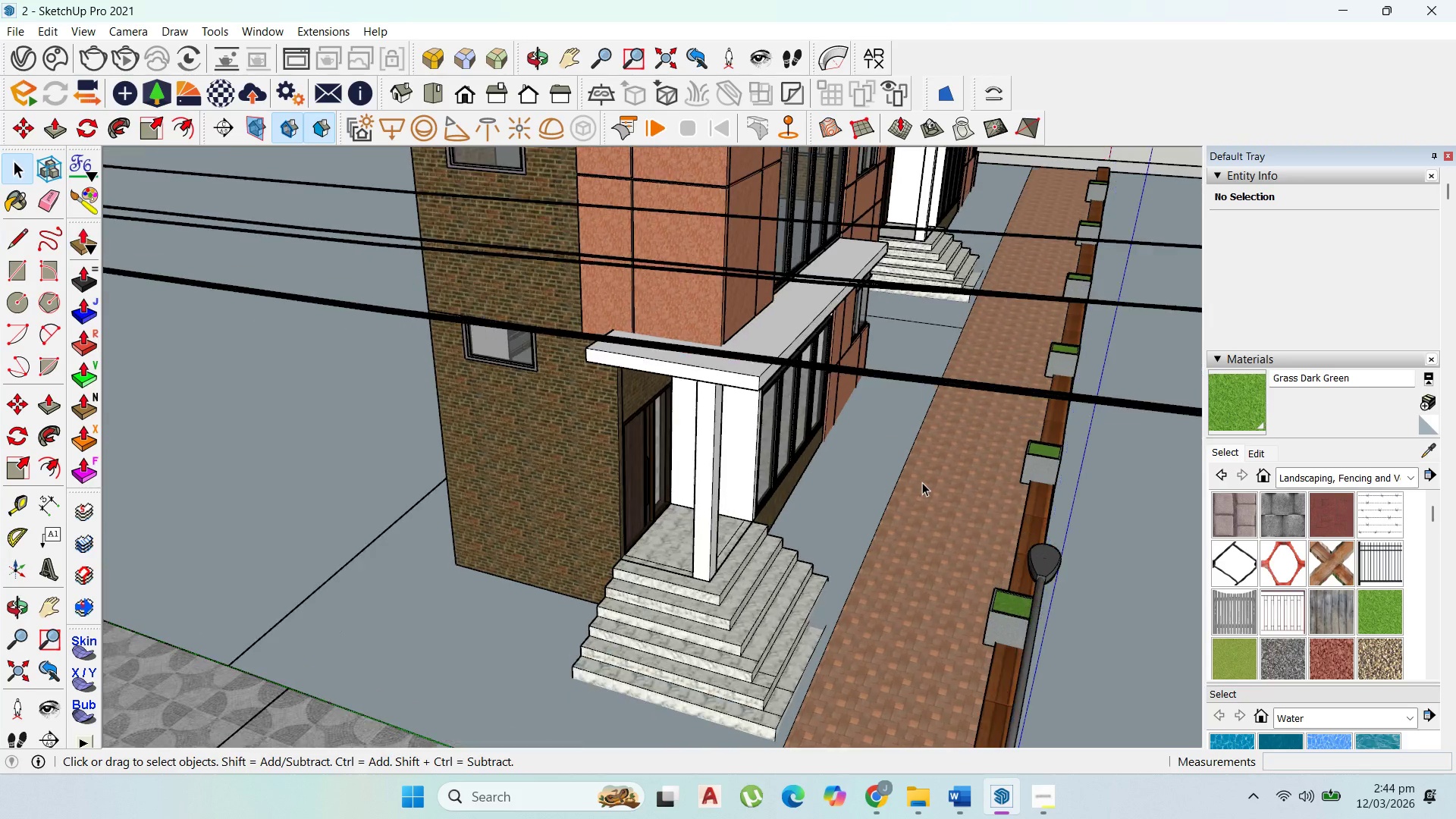 
scroll: coordinate [922, 482], scroll_direction: up, amount: 3.0
 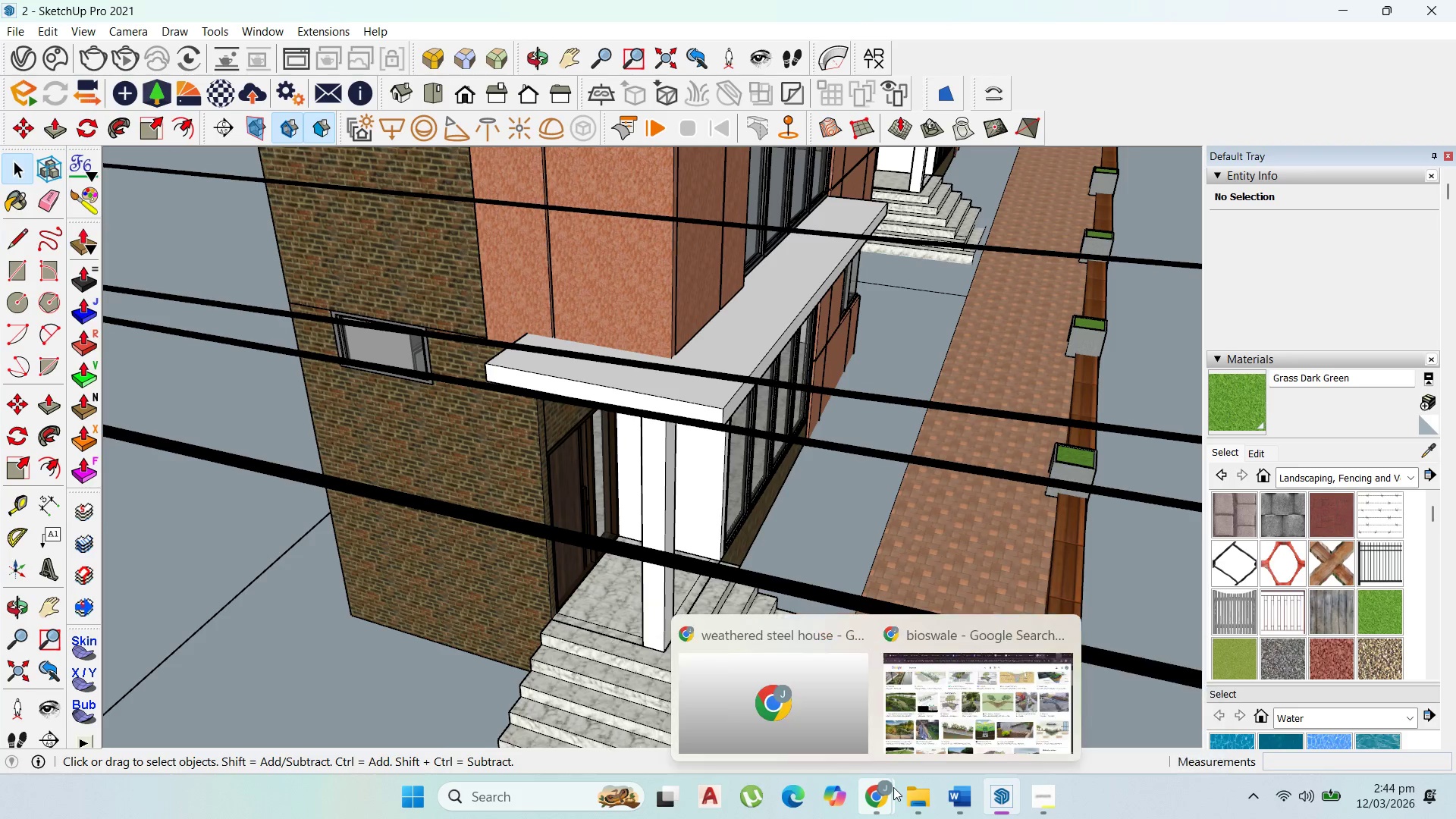 
left_click([948, 712])
 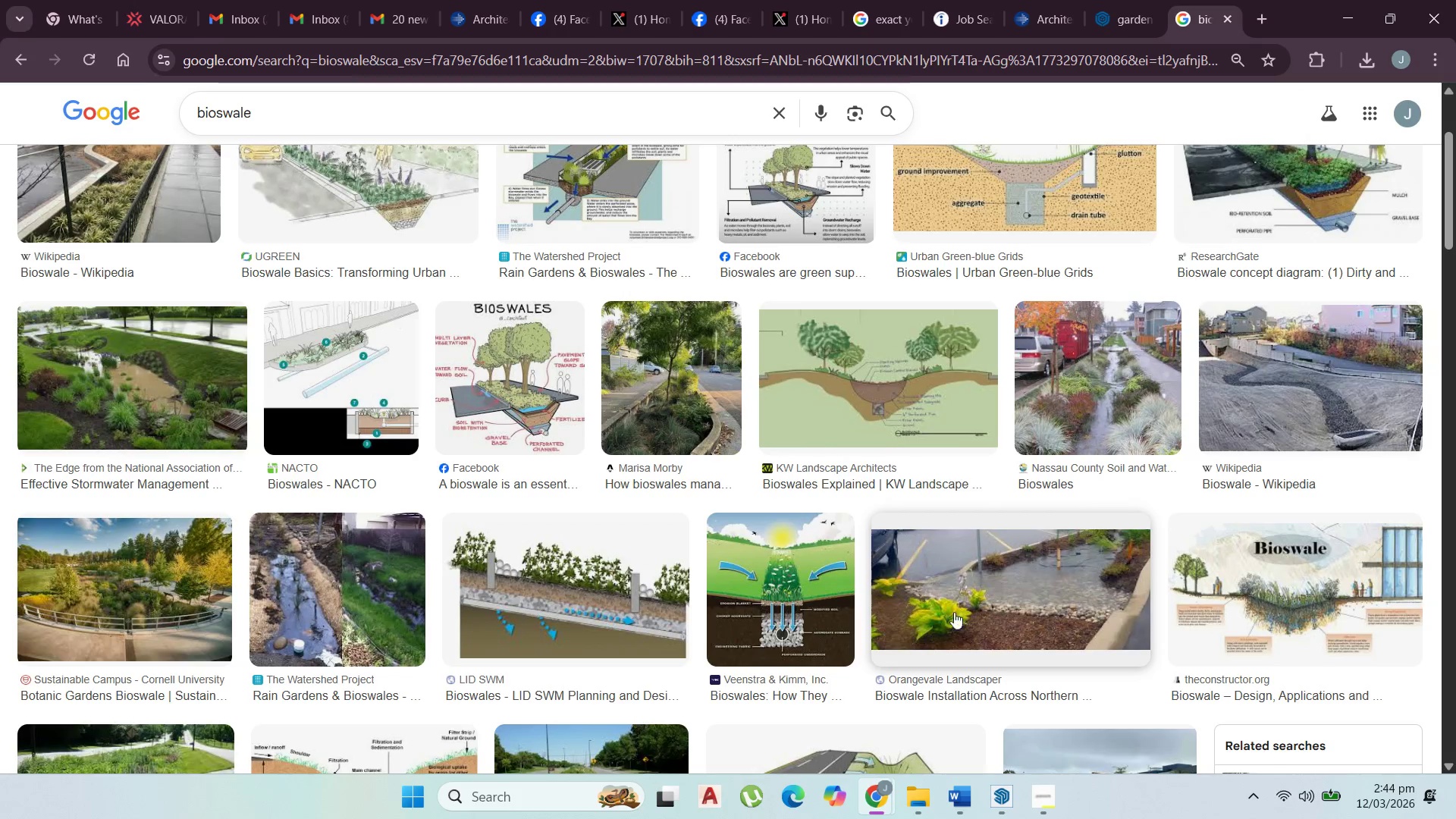 
scroll: coordinate [873, 567], scroll_direction: up, amount: 8.0
 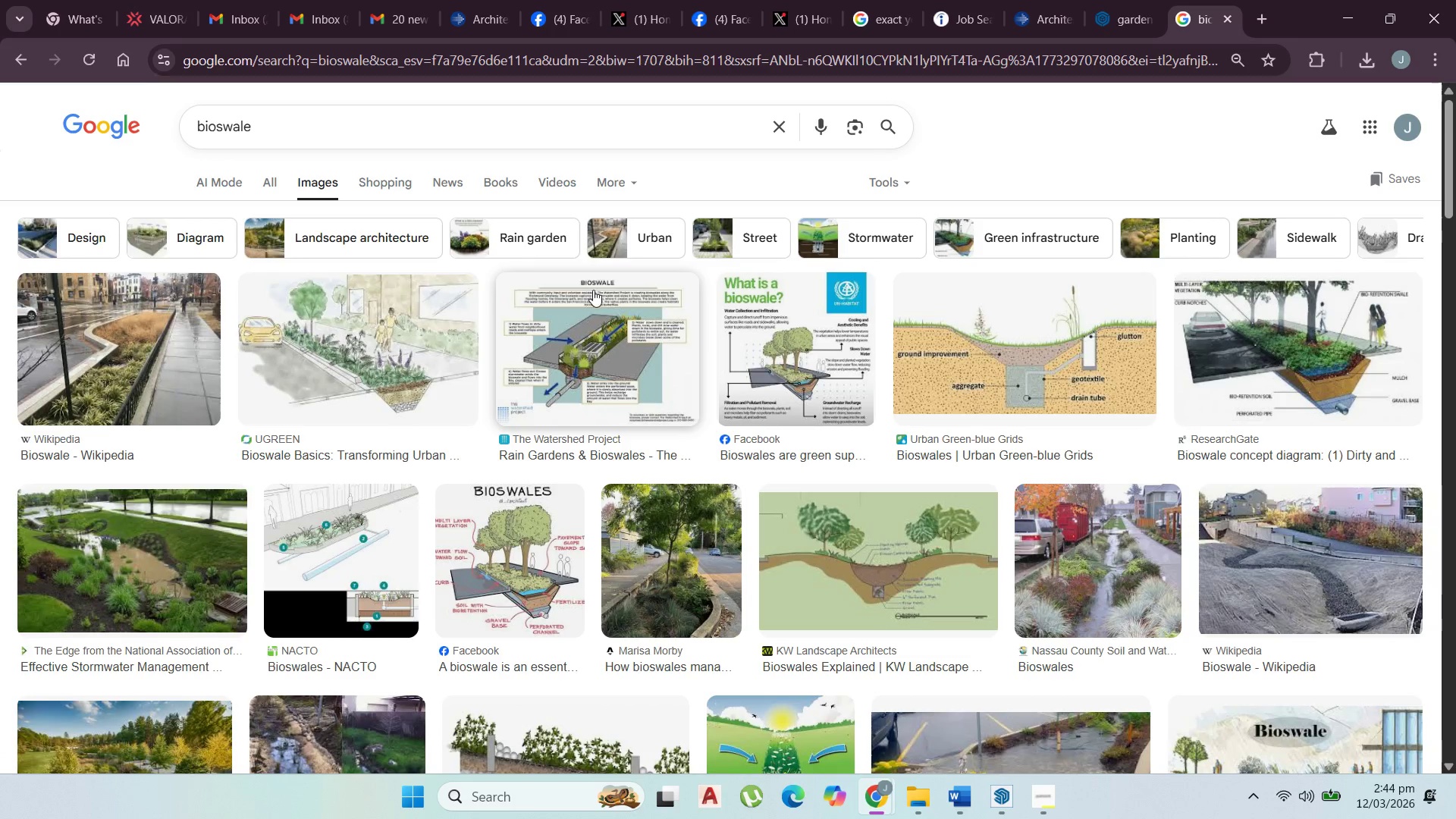 
wait(5.28)
 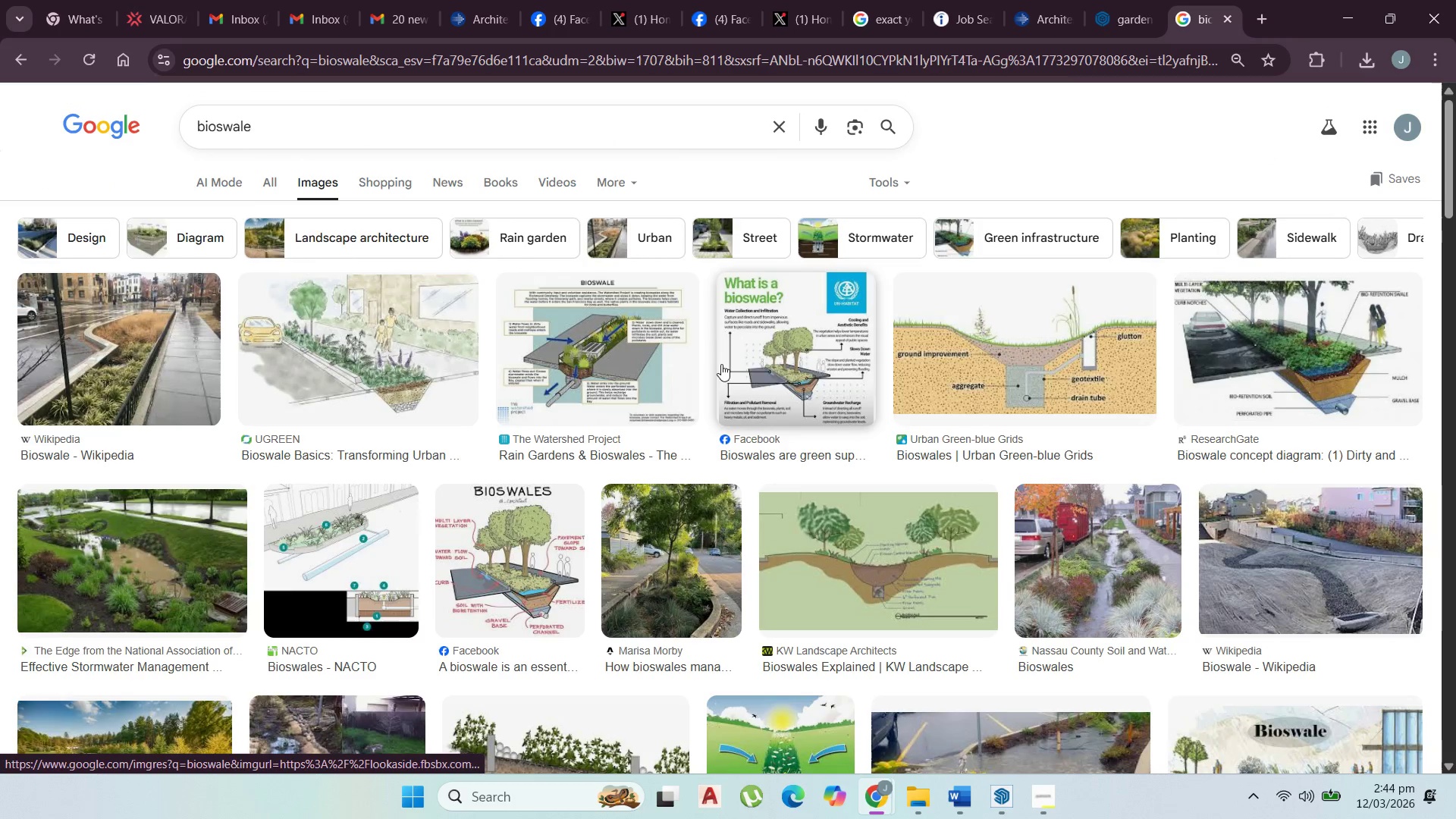 
left_click([1120, 14])
 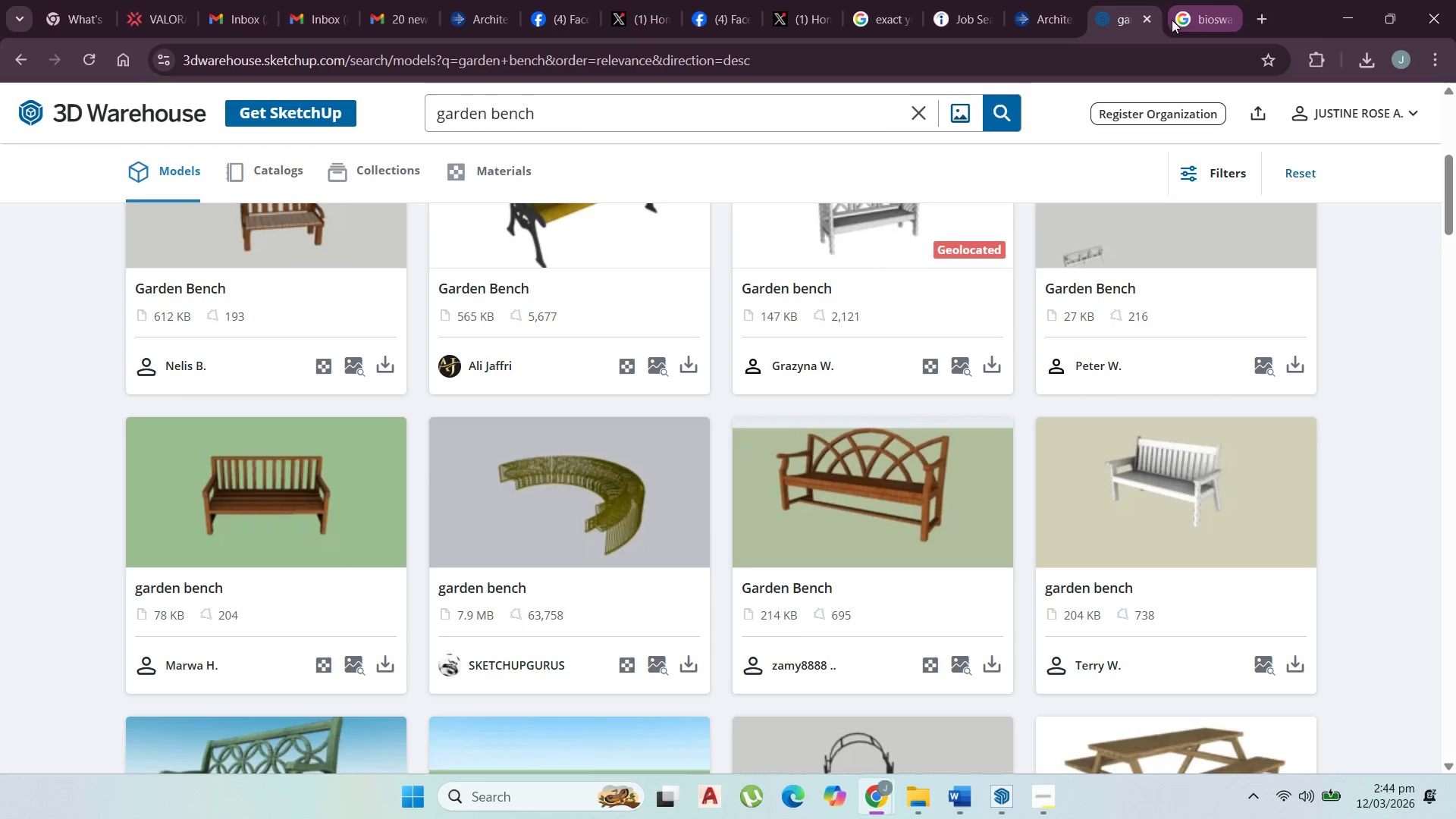 
left_click([1191, 15])
 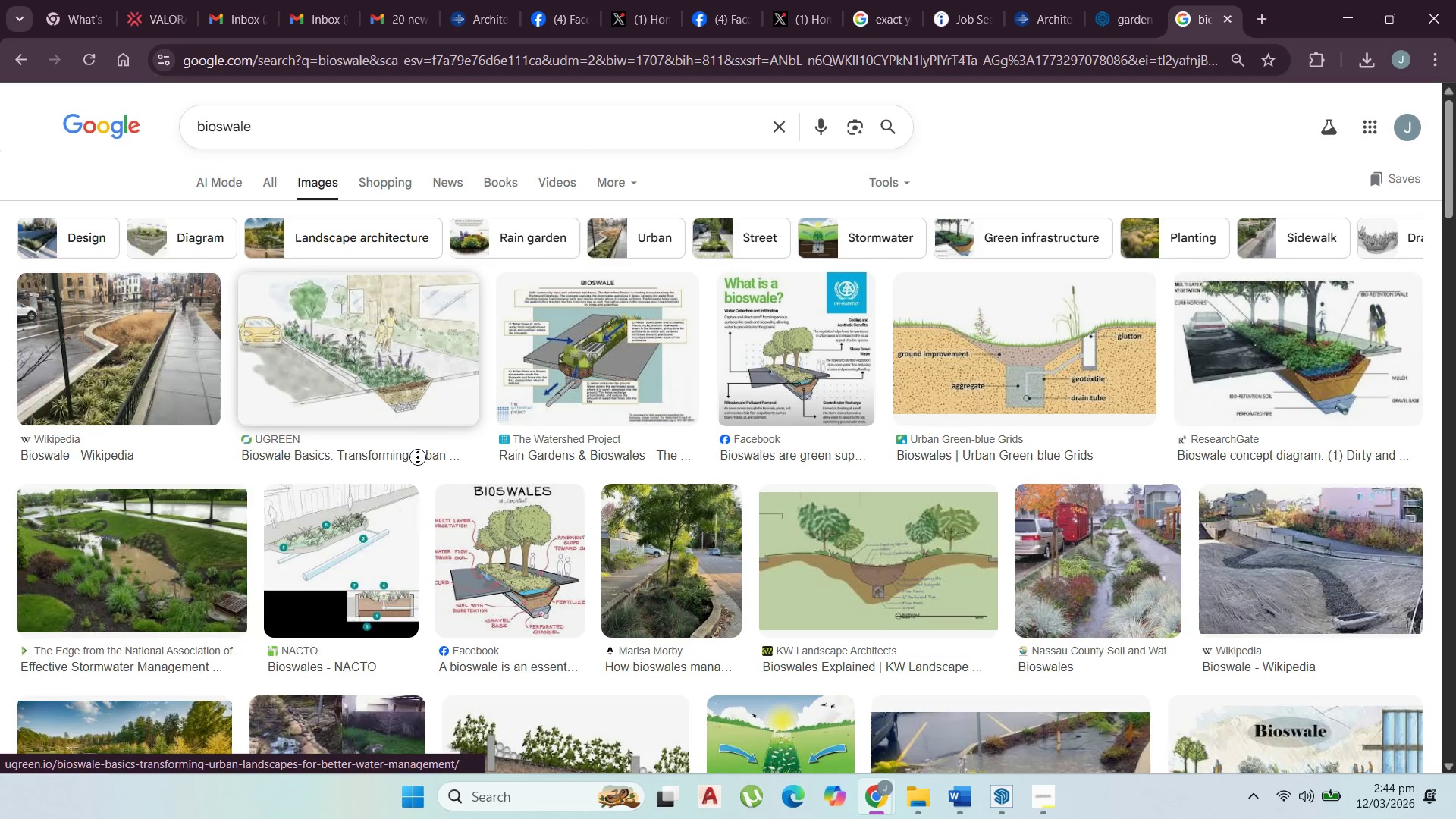 
scroll: coordinate [485, 431], scroll_direction: down, amount: 4.0
 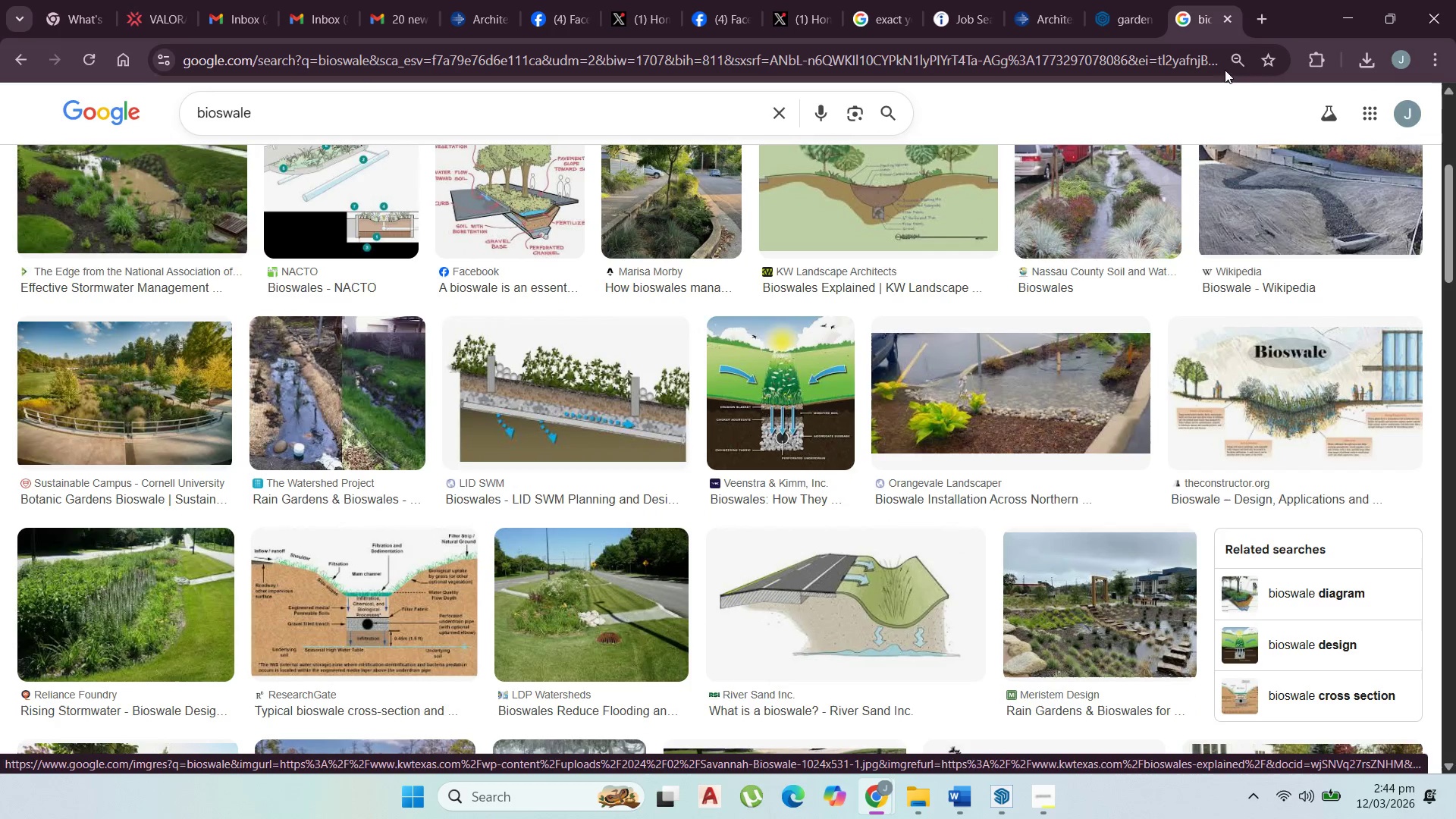 
left_click([1341, 5])
 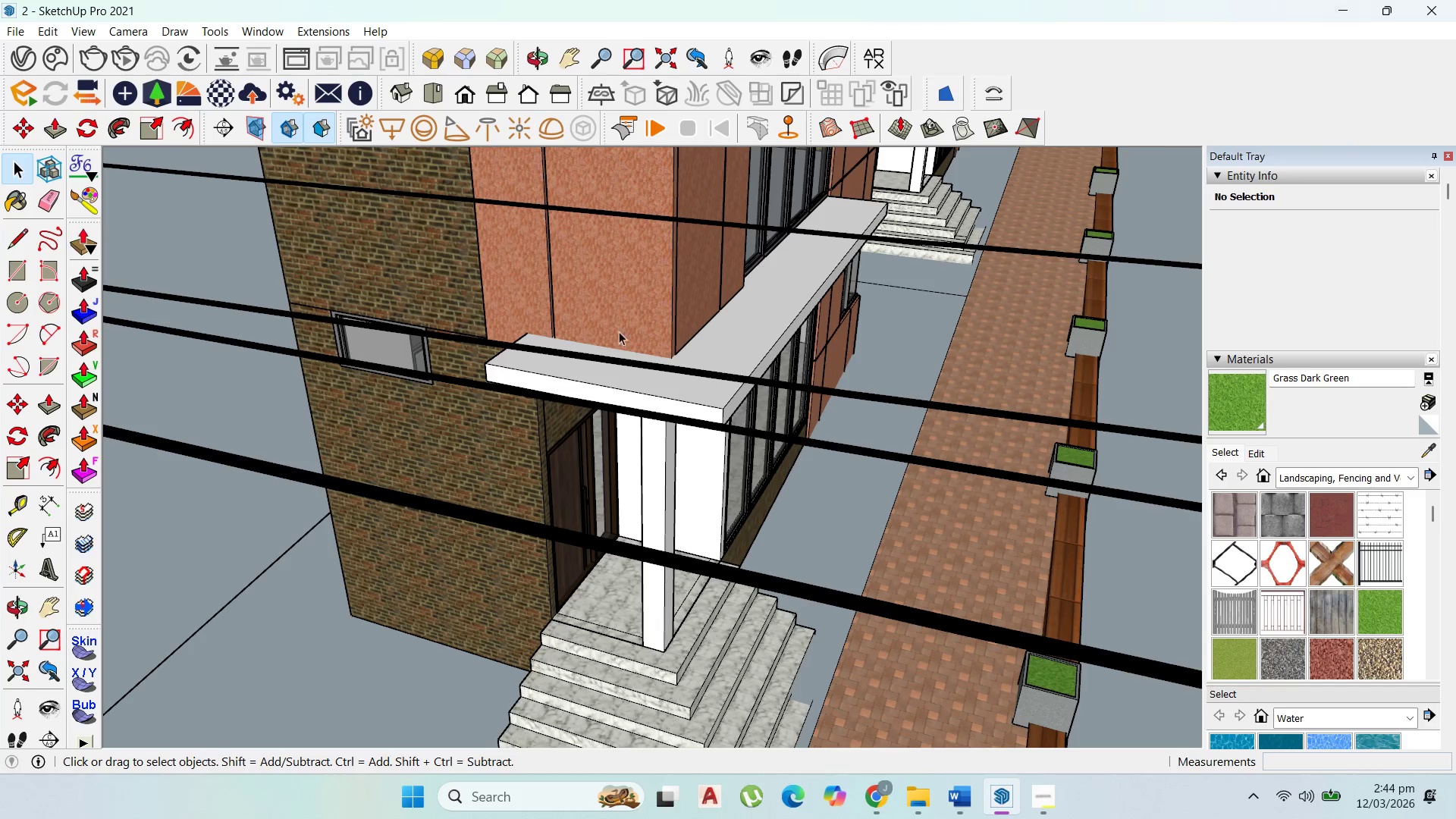 
scroll: coordinate [652, 358], scroll_direction: down, amount: 2.0
 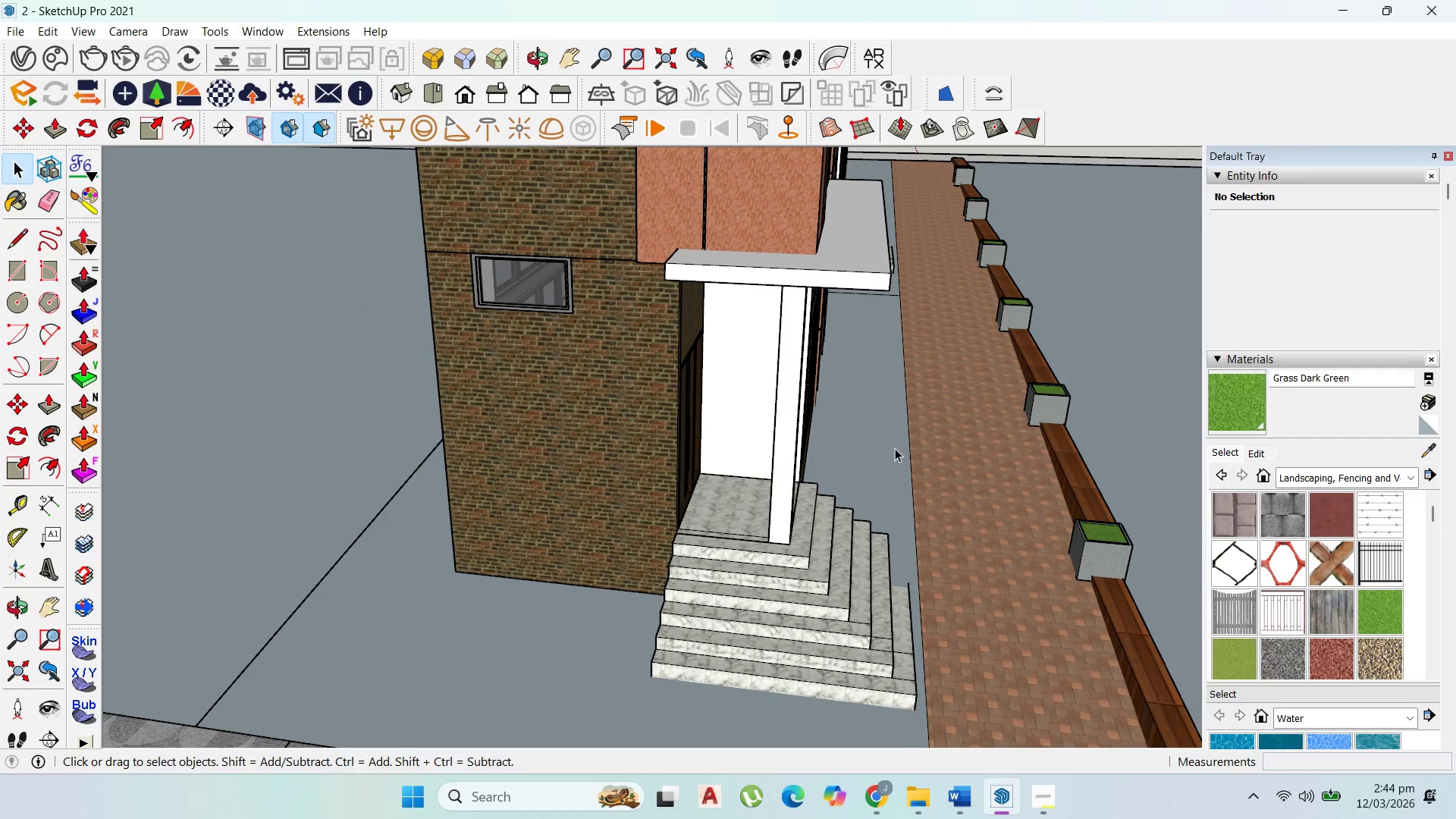 
left_click([864, 423])
 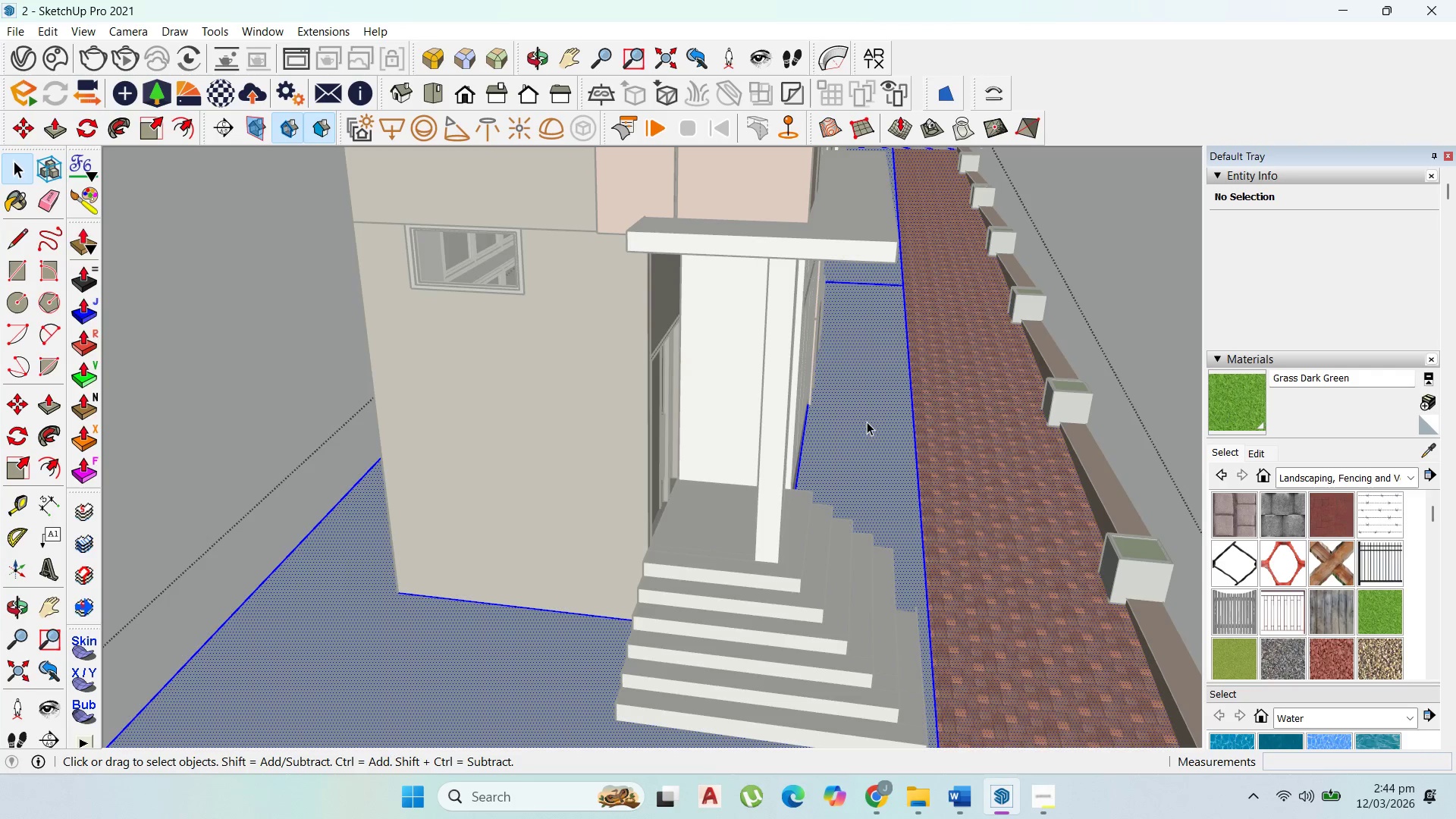 
scroll: coordinate [858, 425], scroll_direction: up, amount: 1.0
 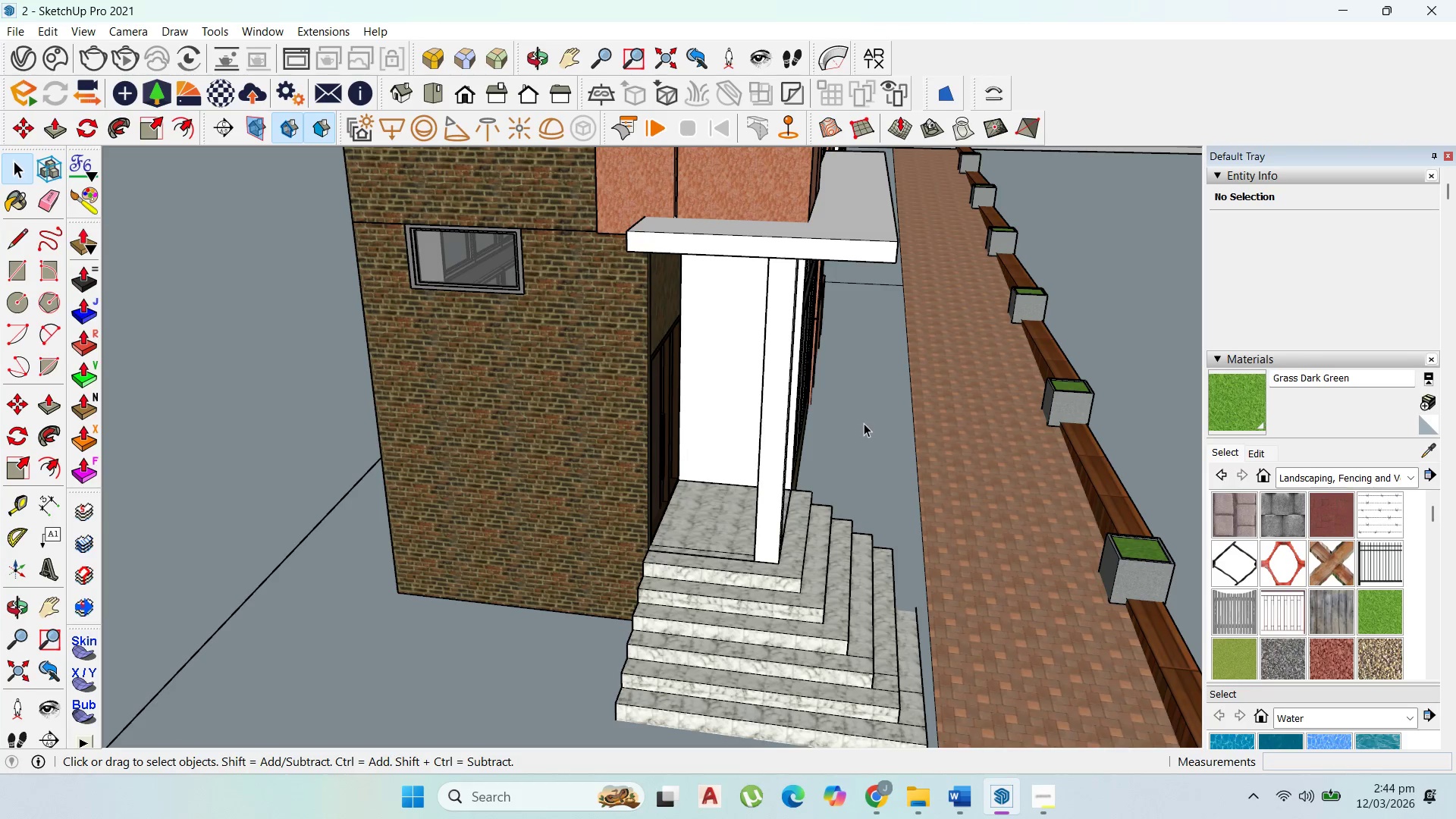 
triple_click([867, 422])
 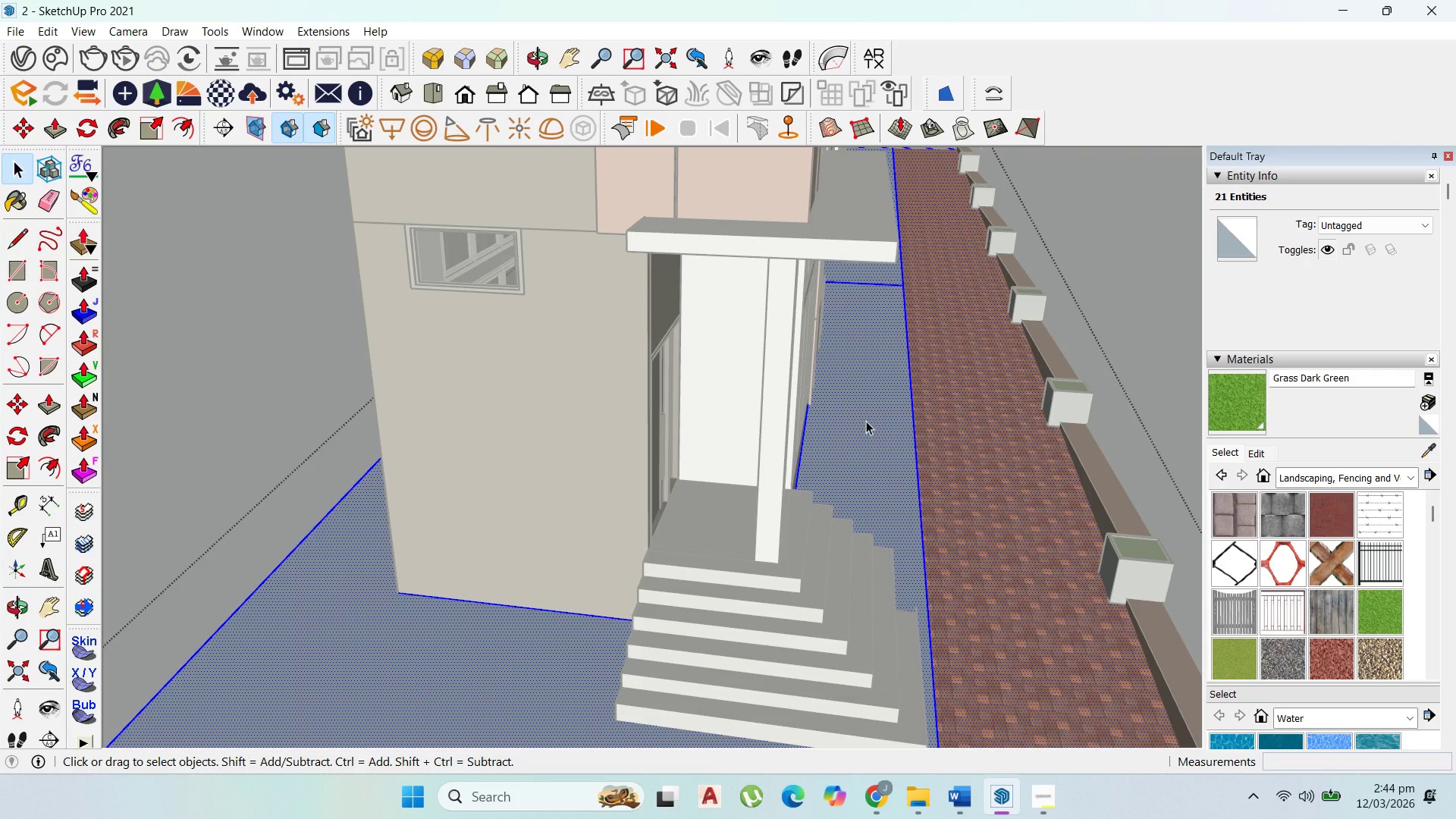 
scroll: coordinate [867, 421], scroll_direction: up, amount: 2.0
 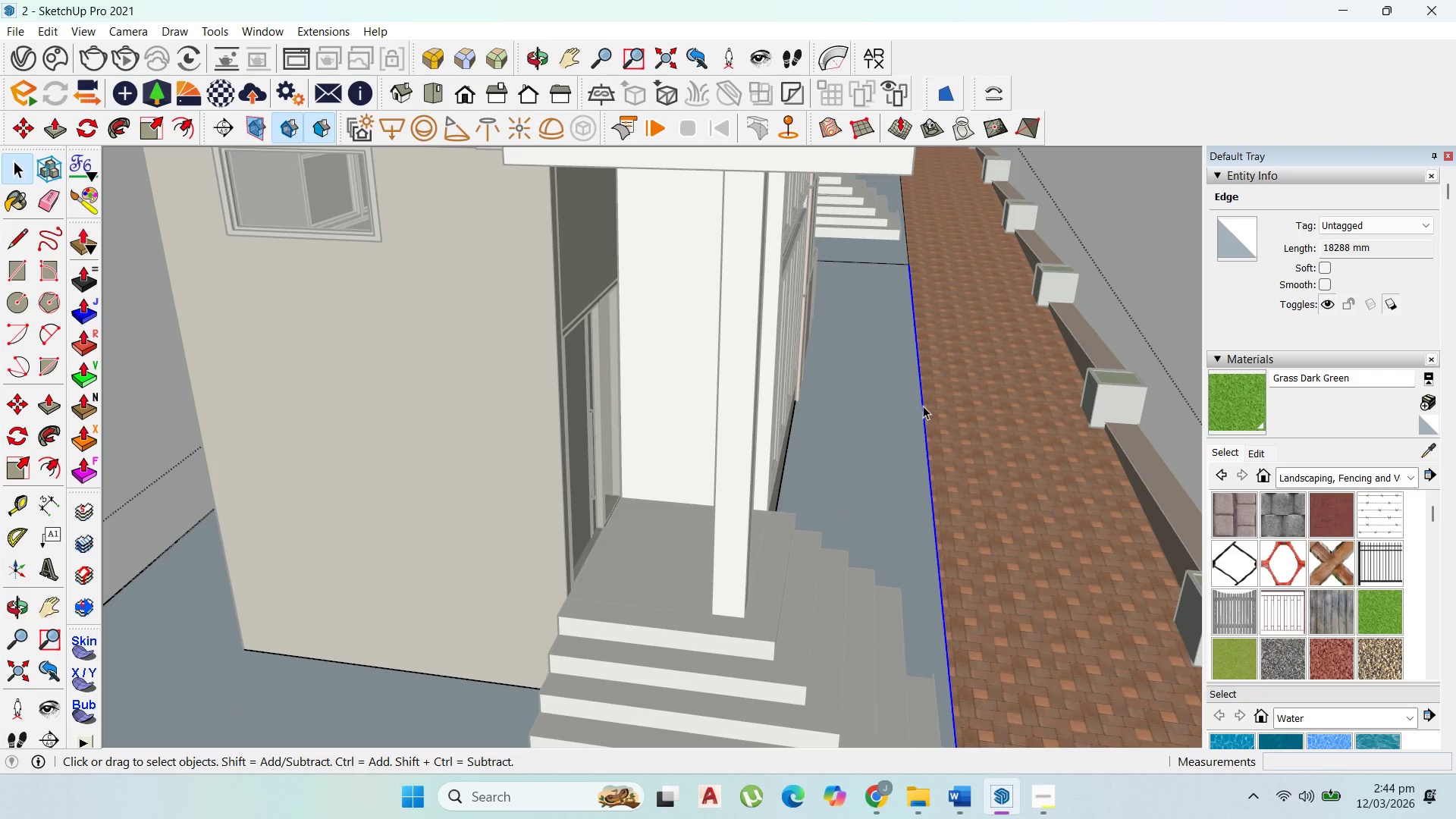 
wait(6.75)
 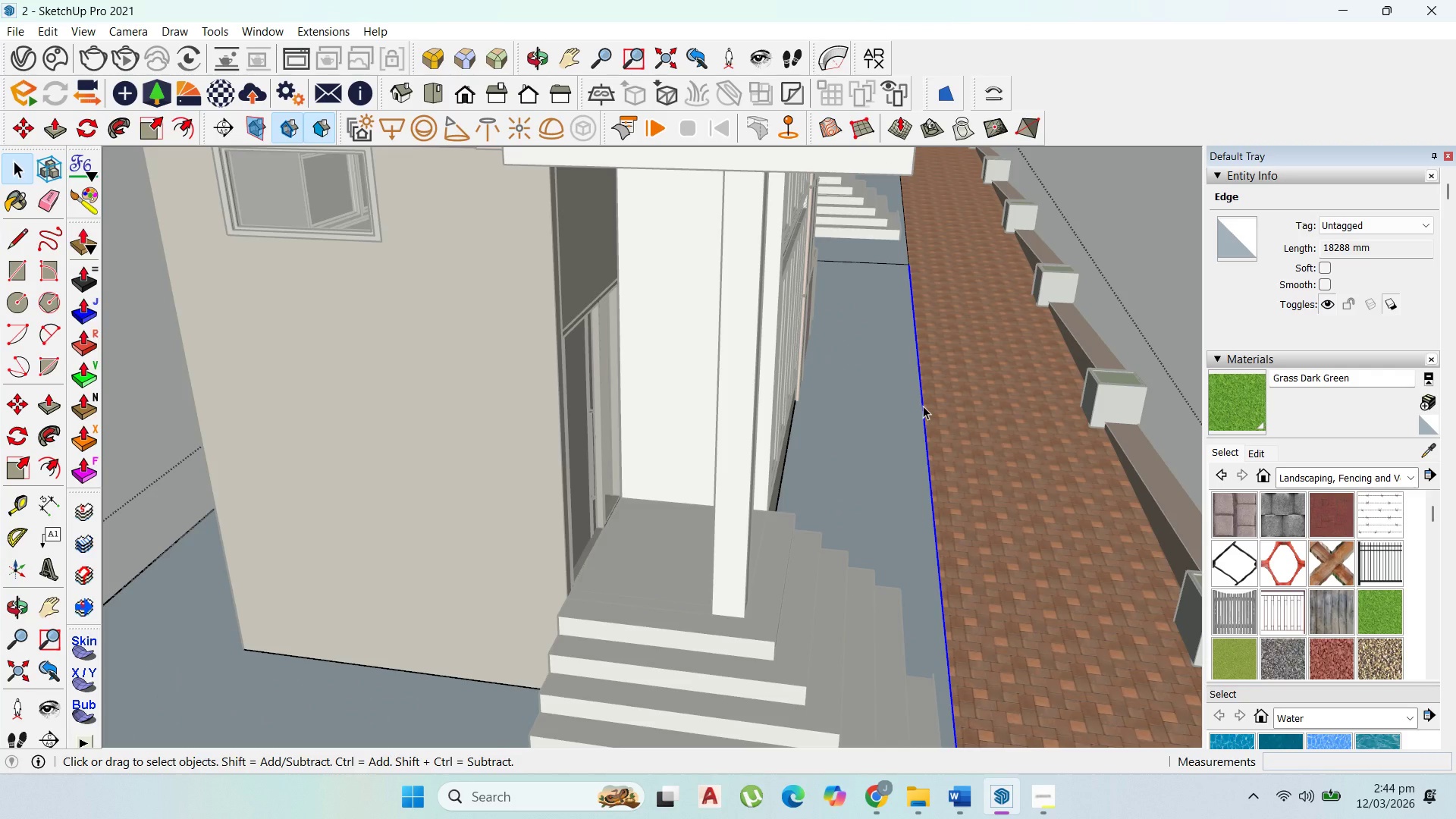 
scroll: coordinate [928, 403], scroll_direction: down, amount: 1.0
 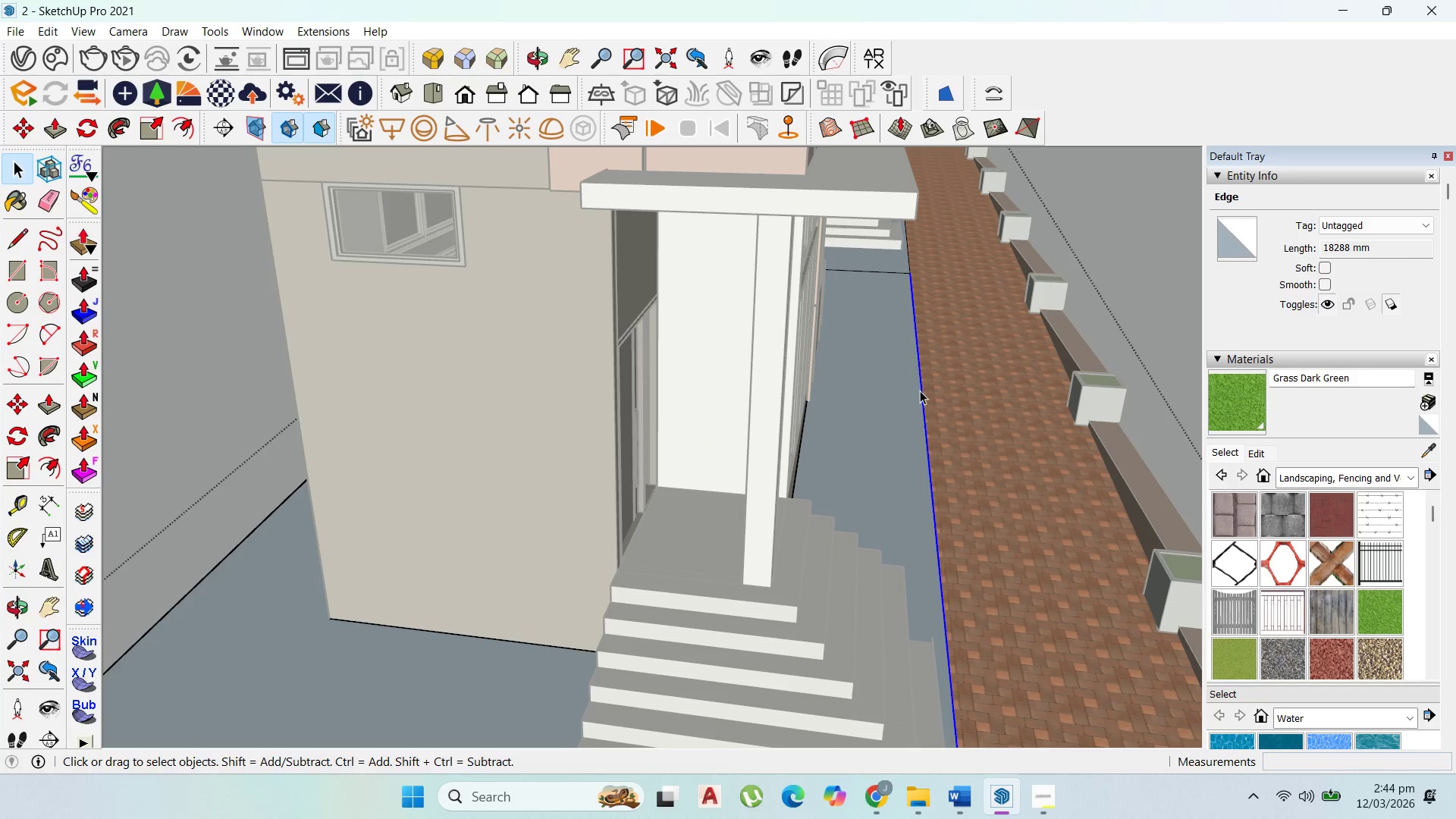 
hold_key(key=ShiftLeft, duration=1.02)
left_click([908, 260])
 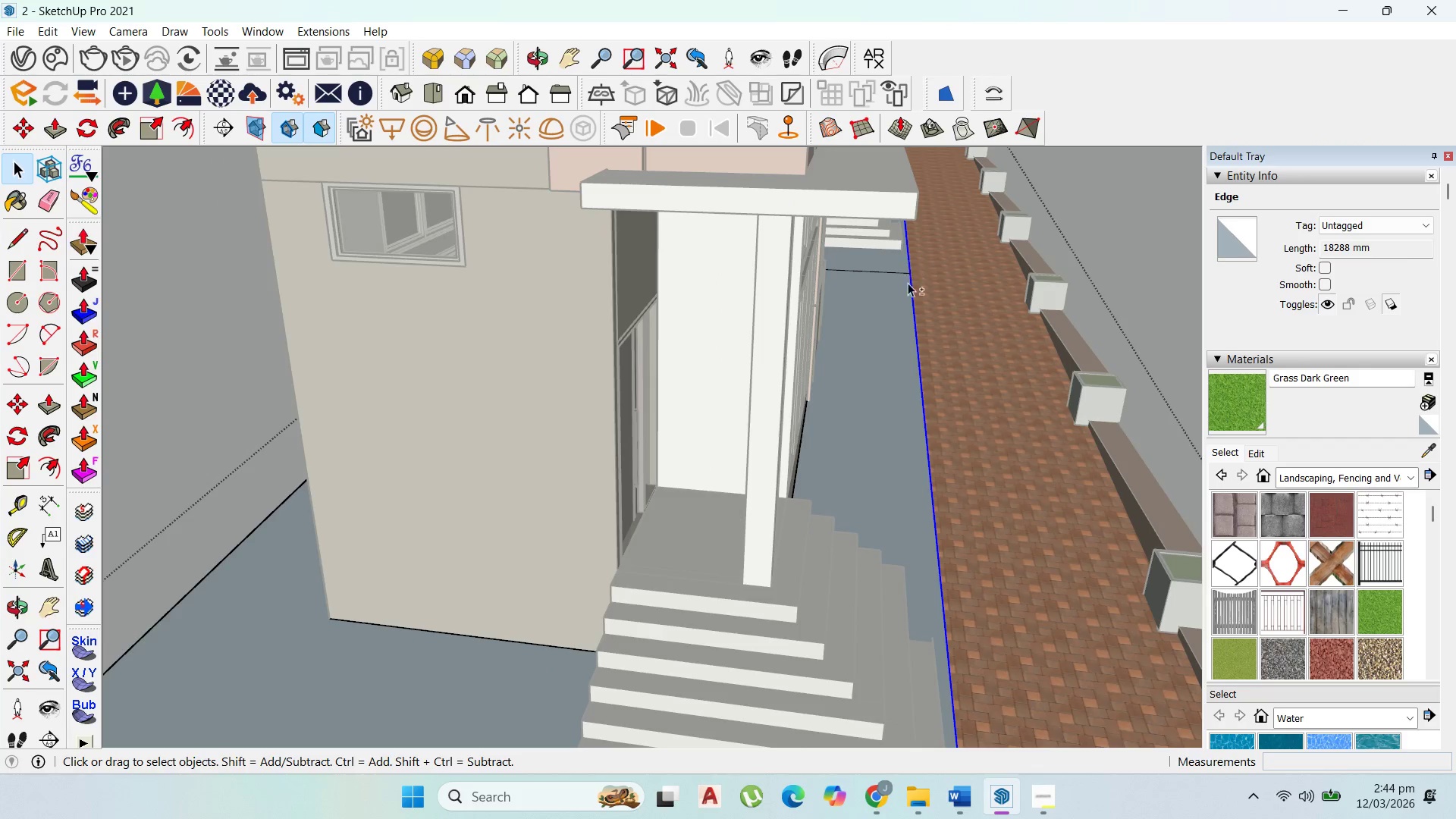 
scroll: coordinate [908, 337], scroll_direction: up, amount: 3.0
 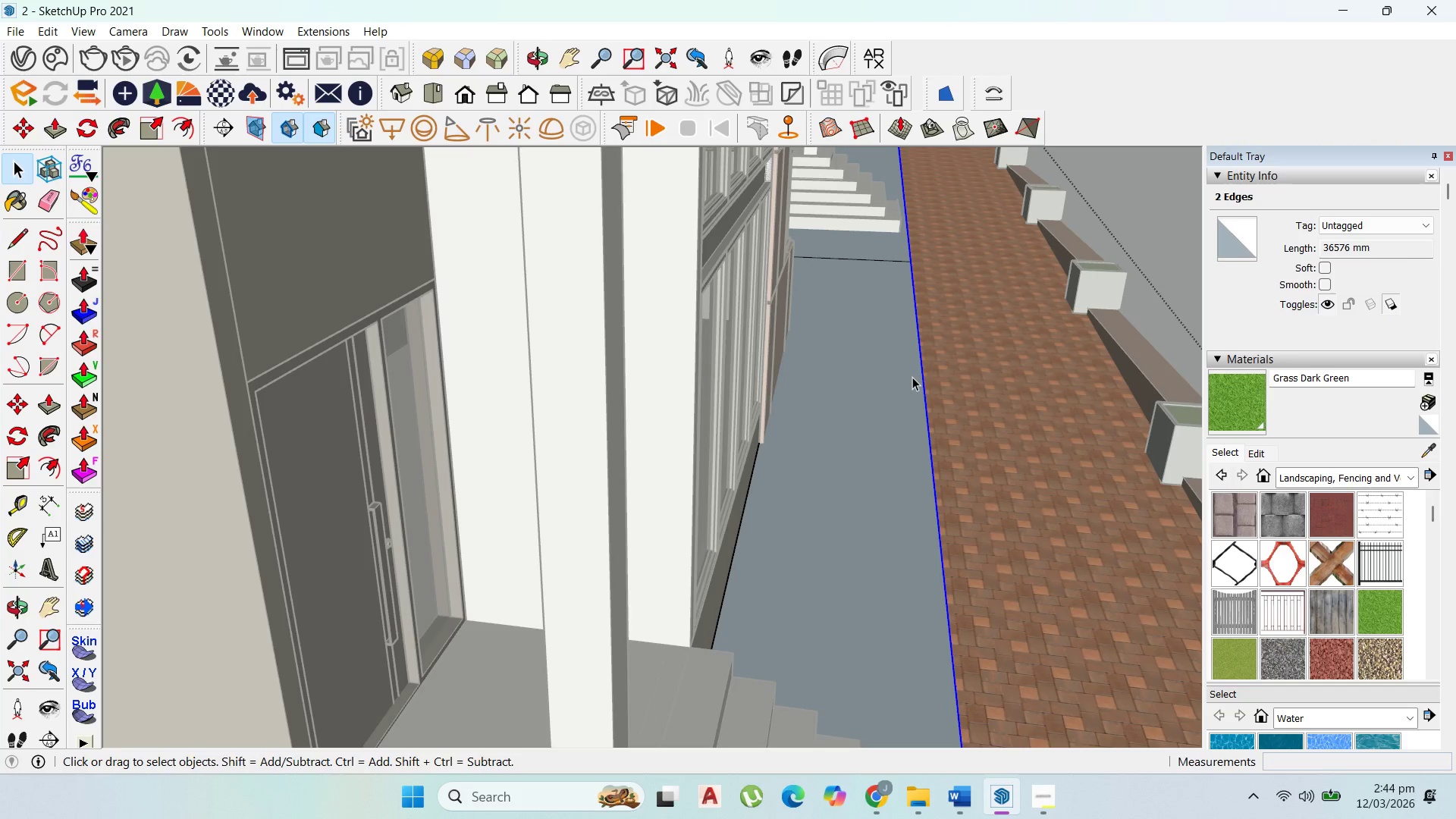 
key(M)
 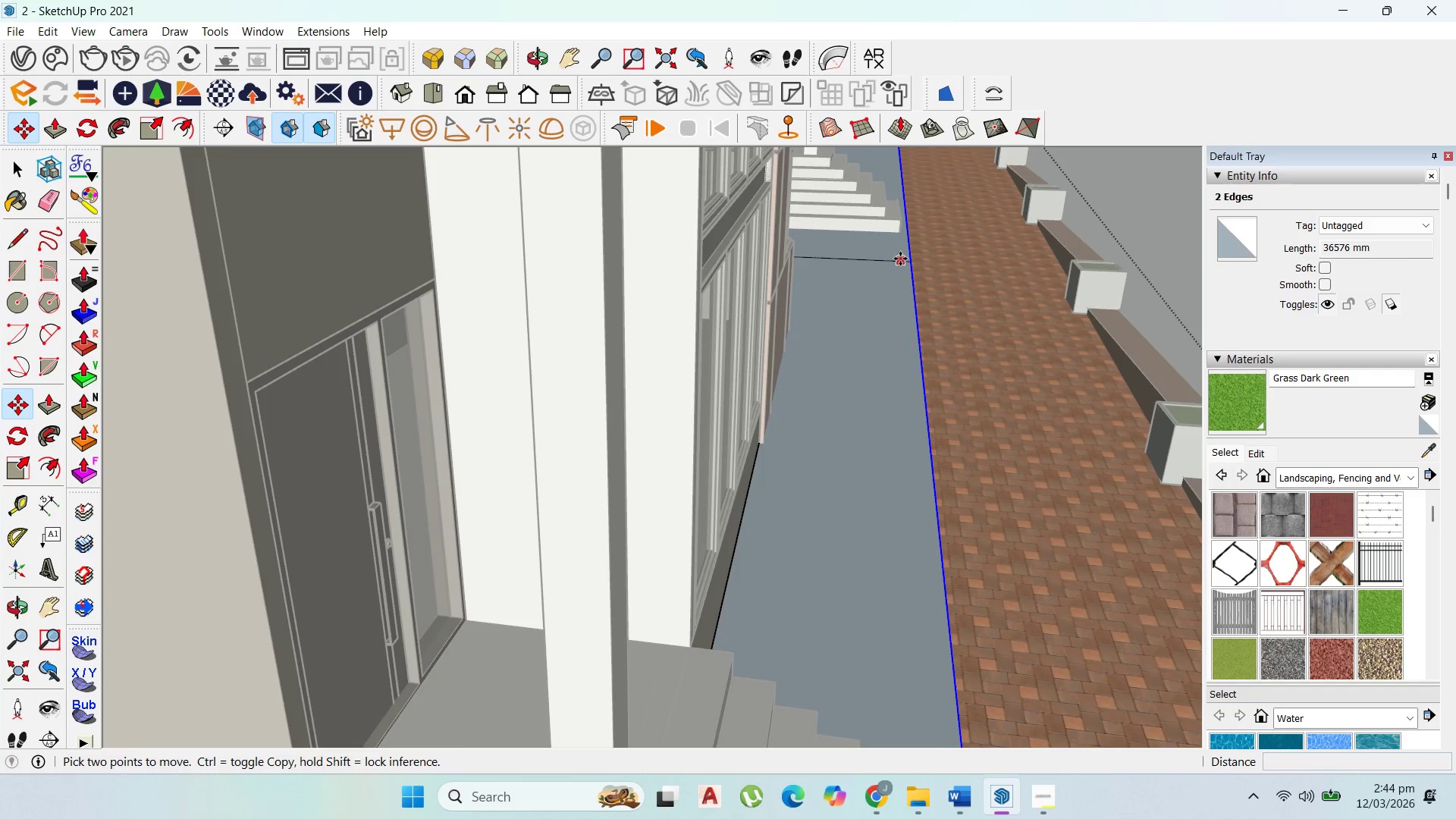 
scroll: coordinate [900, 249], scroll_direction: up, amount: 2.0
 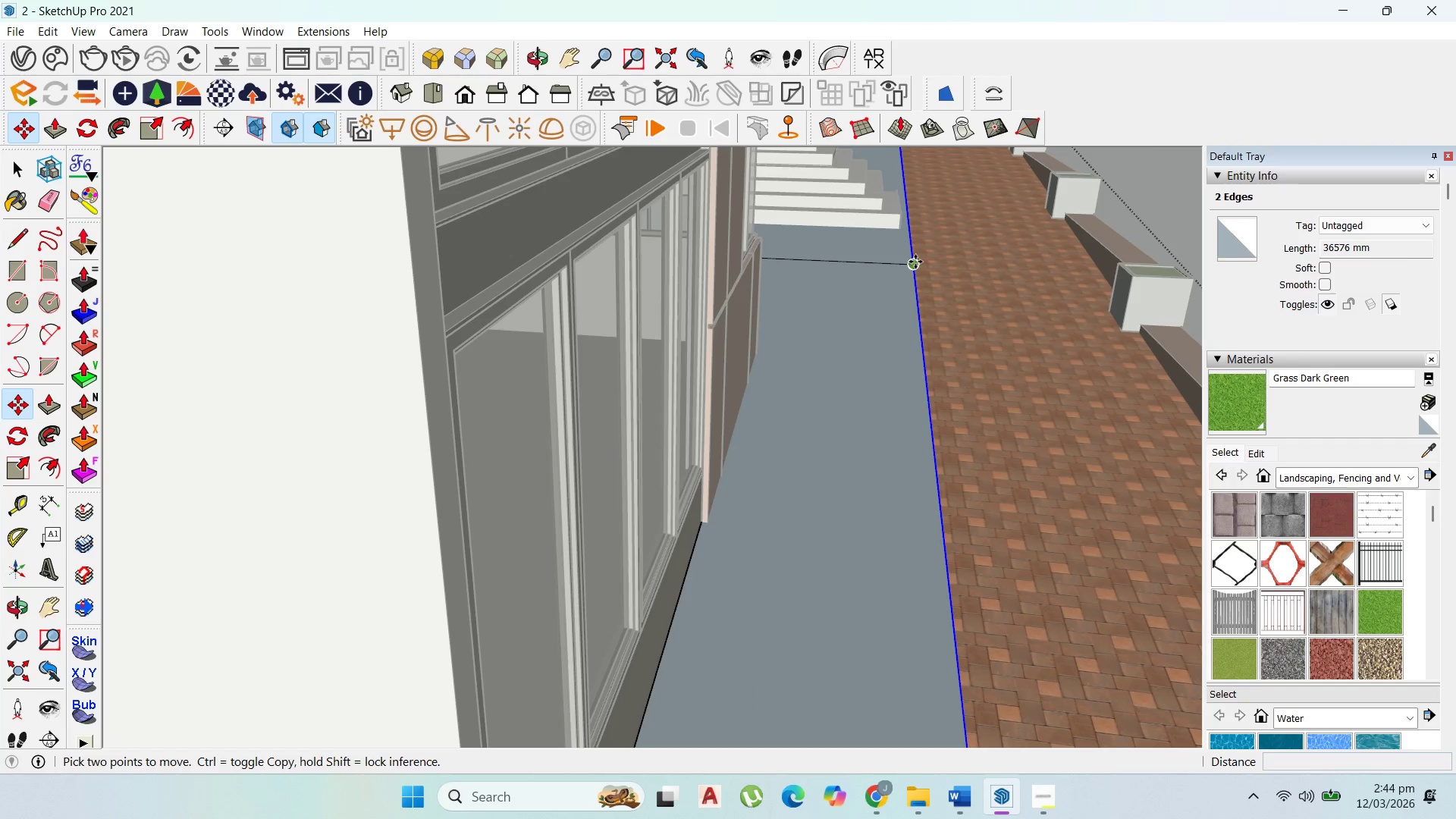 
left_click([915, 262])
 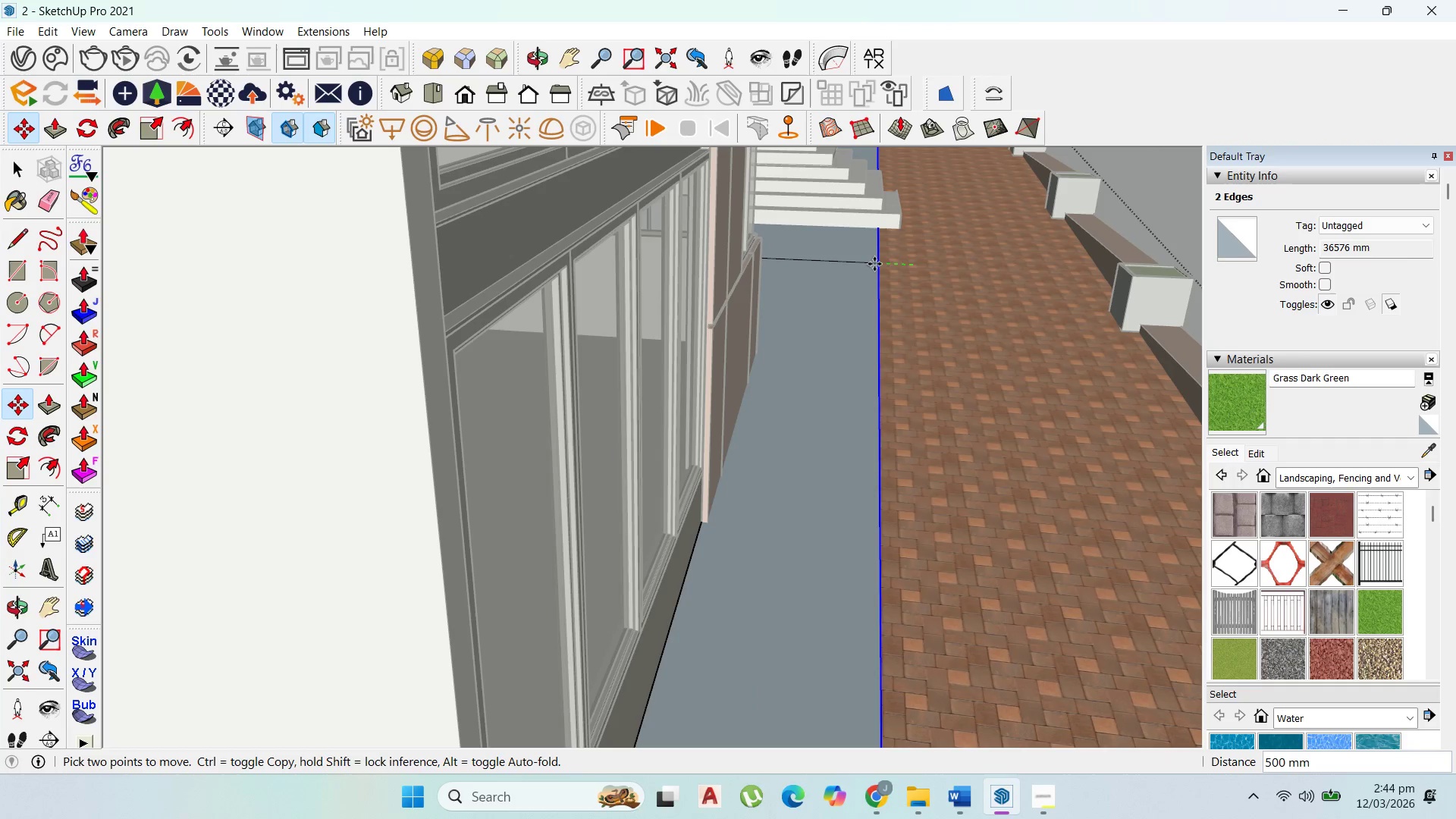 
key(Control+ControlLeft)
 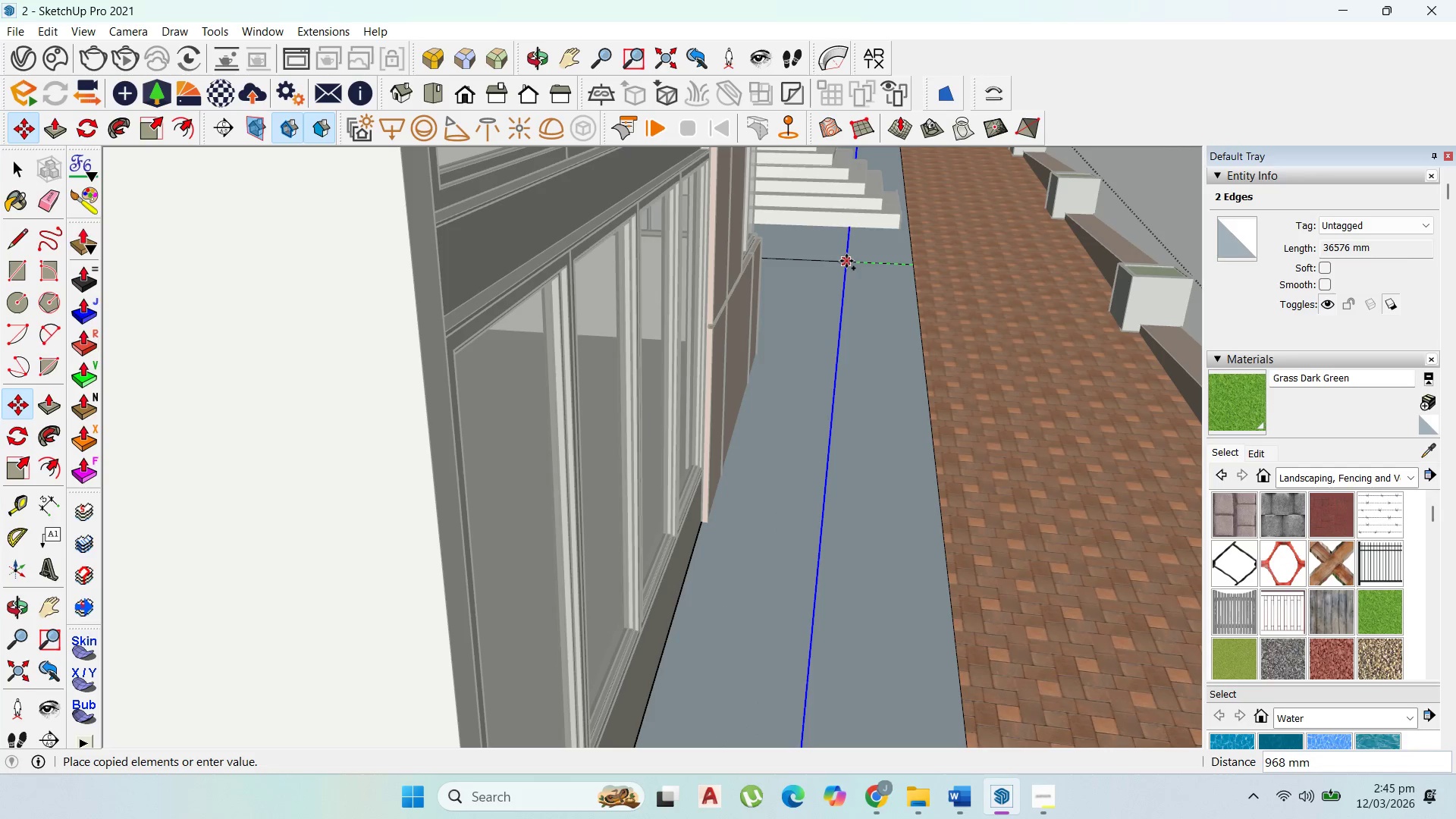 
wait(5.75)
 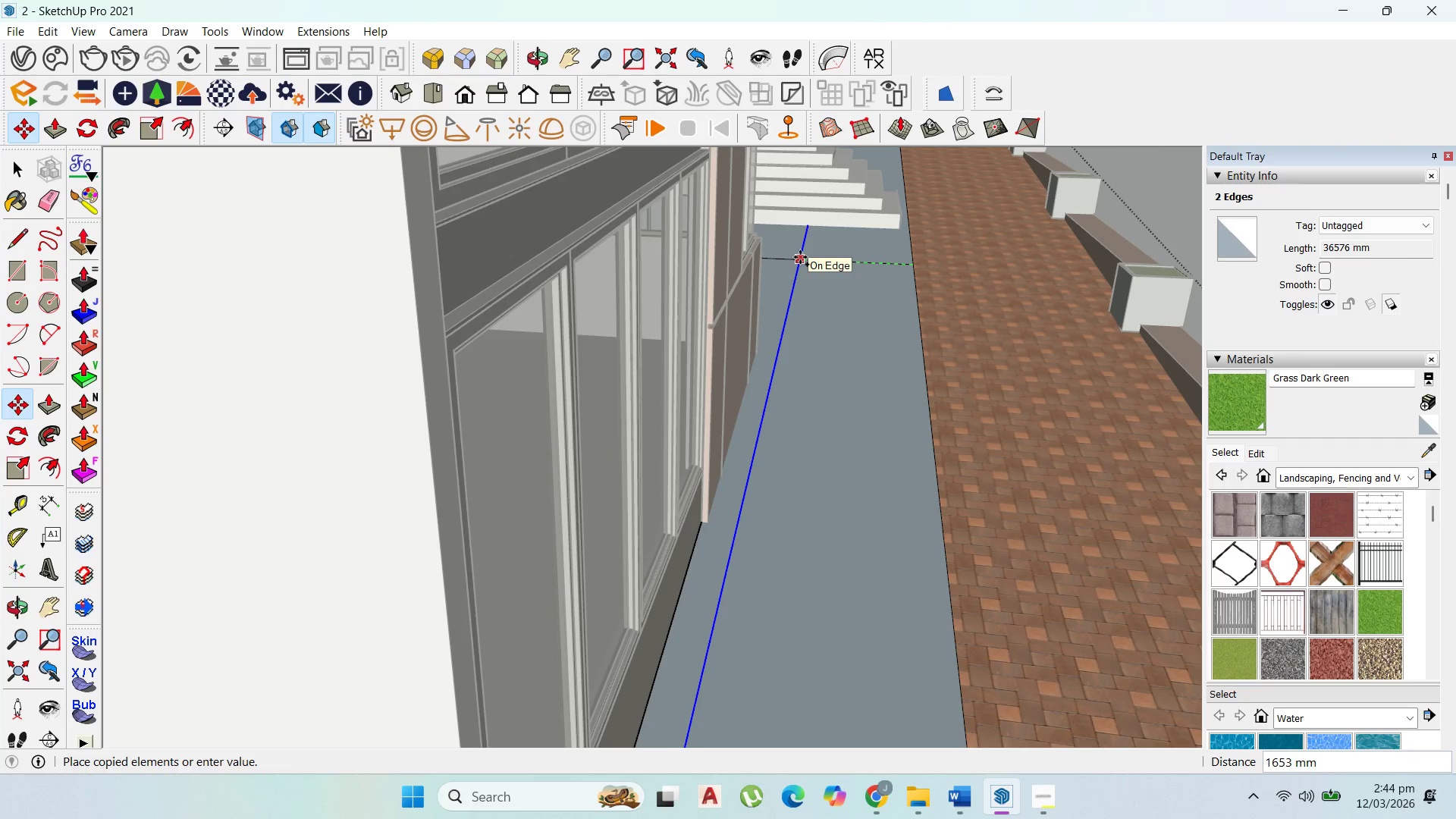 
type(1000)
 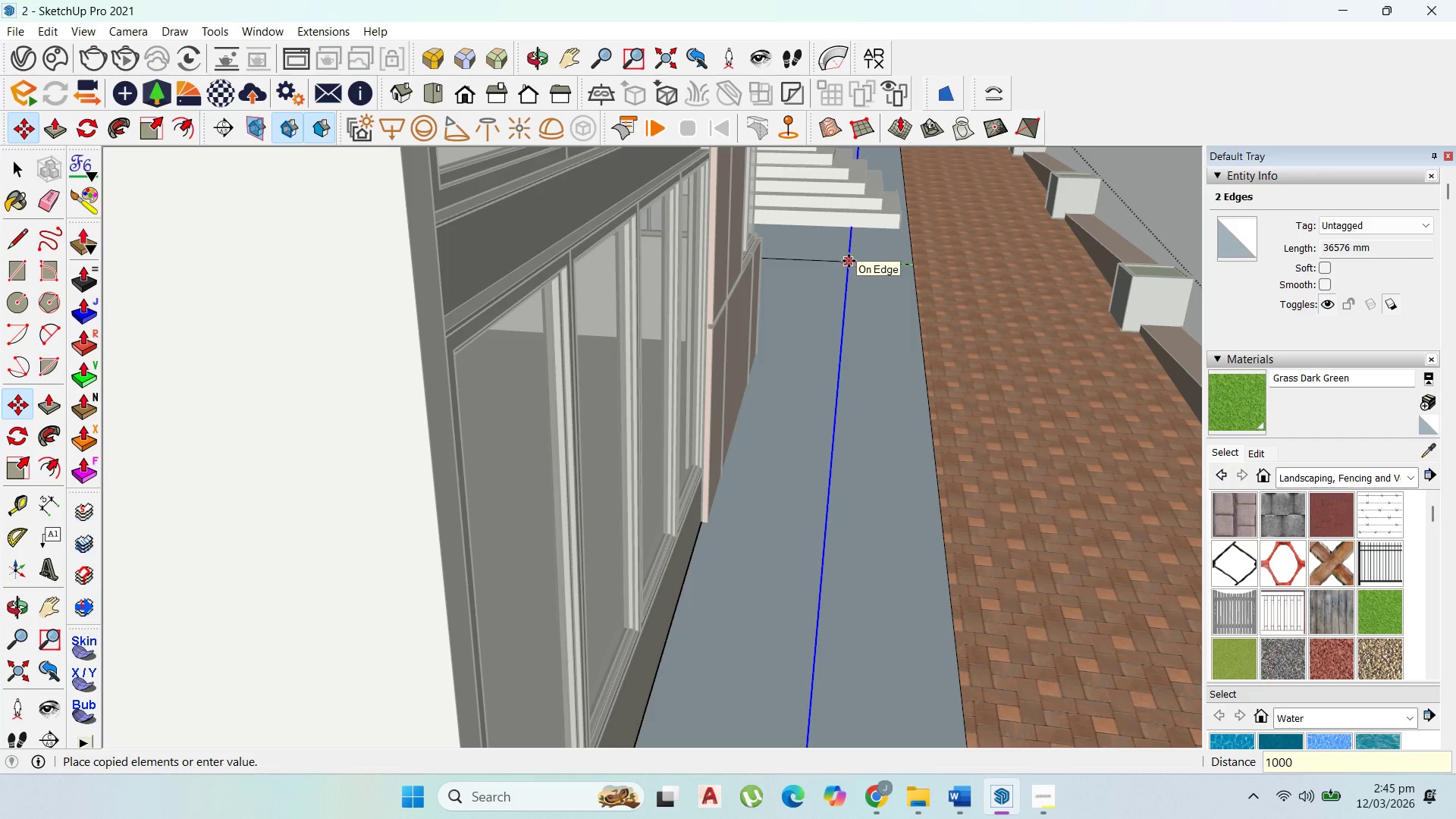 
key(Enter)
 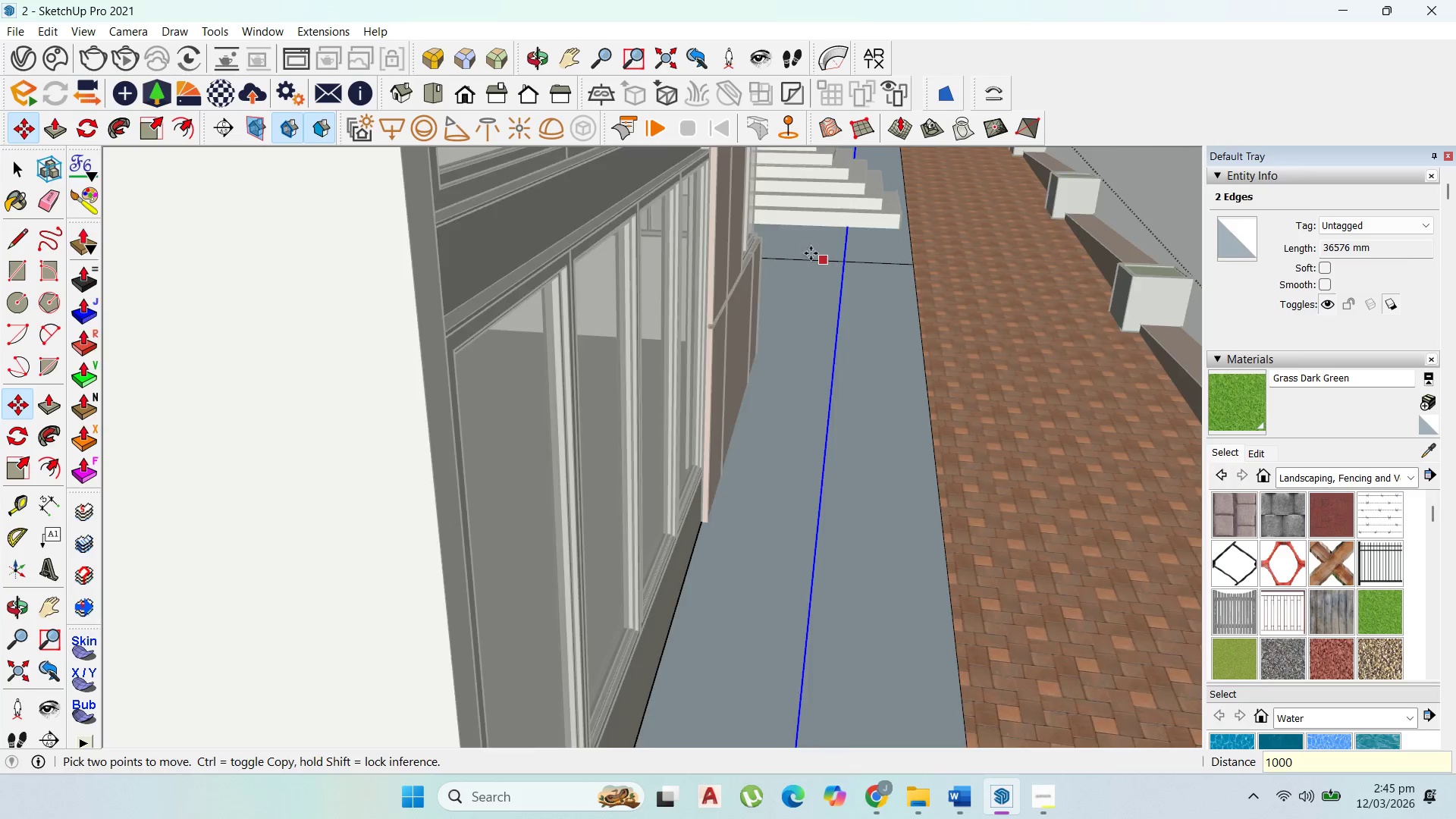 
scroll: coordinate [771, 362], scroll_direction: down, amount: 10.0
 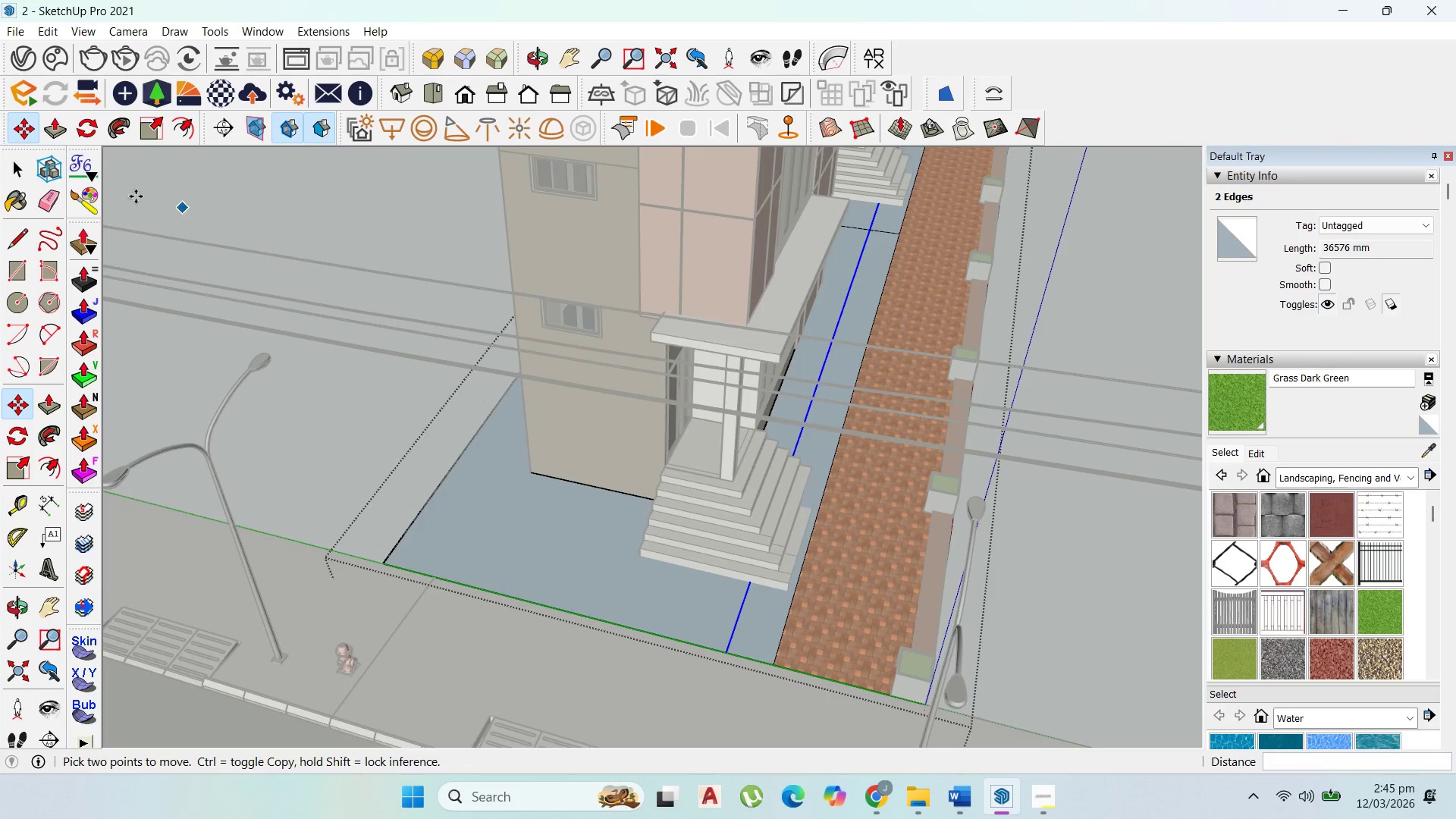 
left_click([8, 158])
 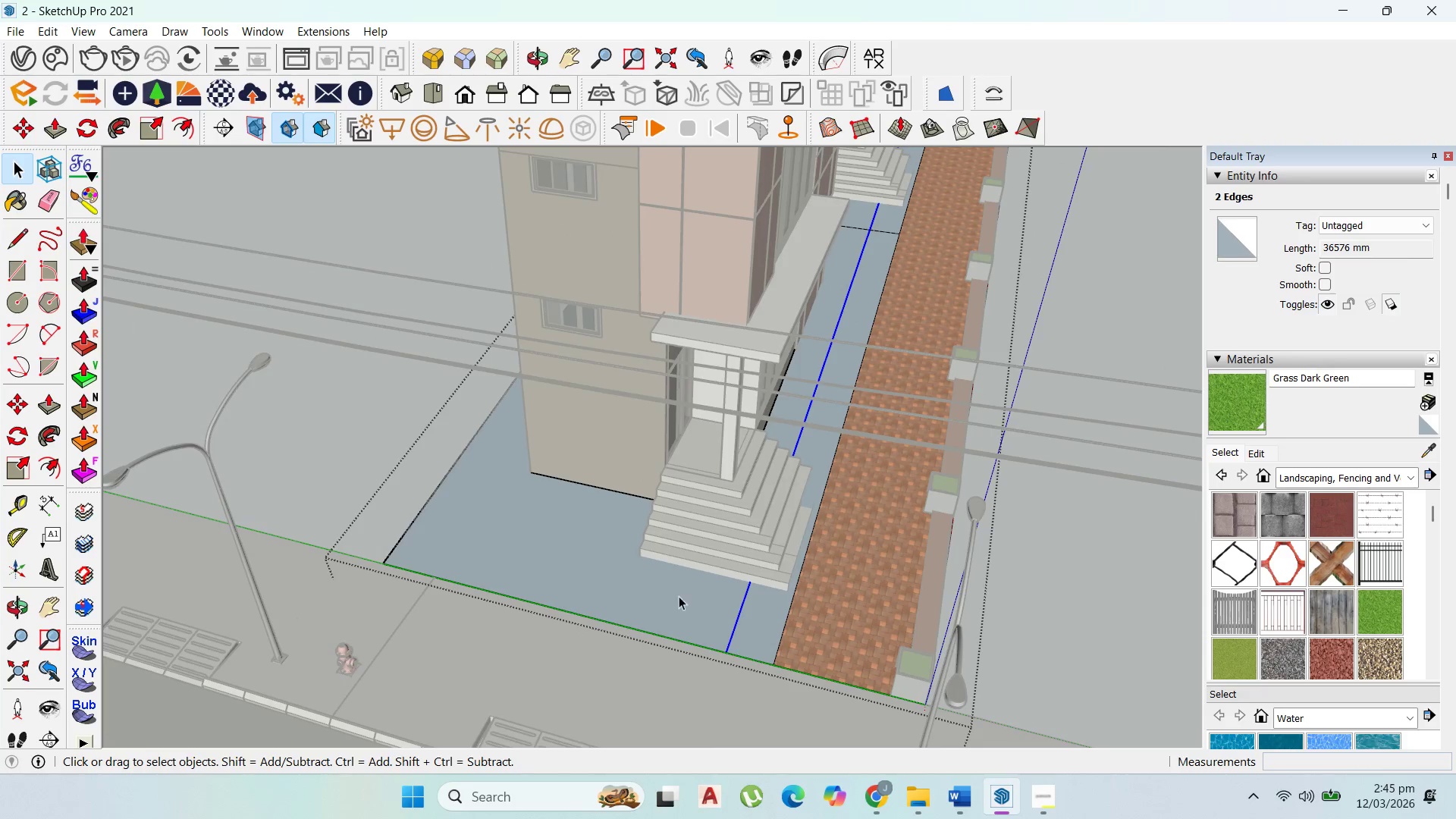 
scroll: coordinate [724, 644], scroll_direction: up, amount: 3.0
 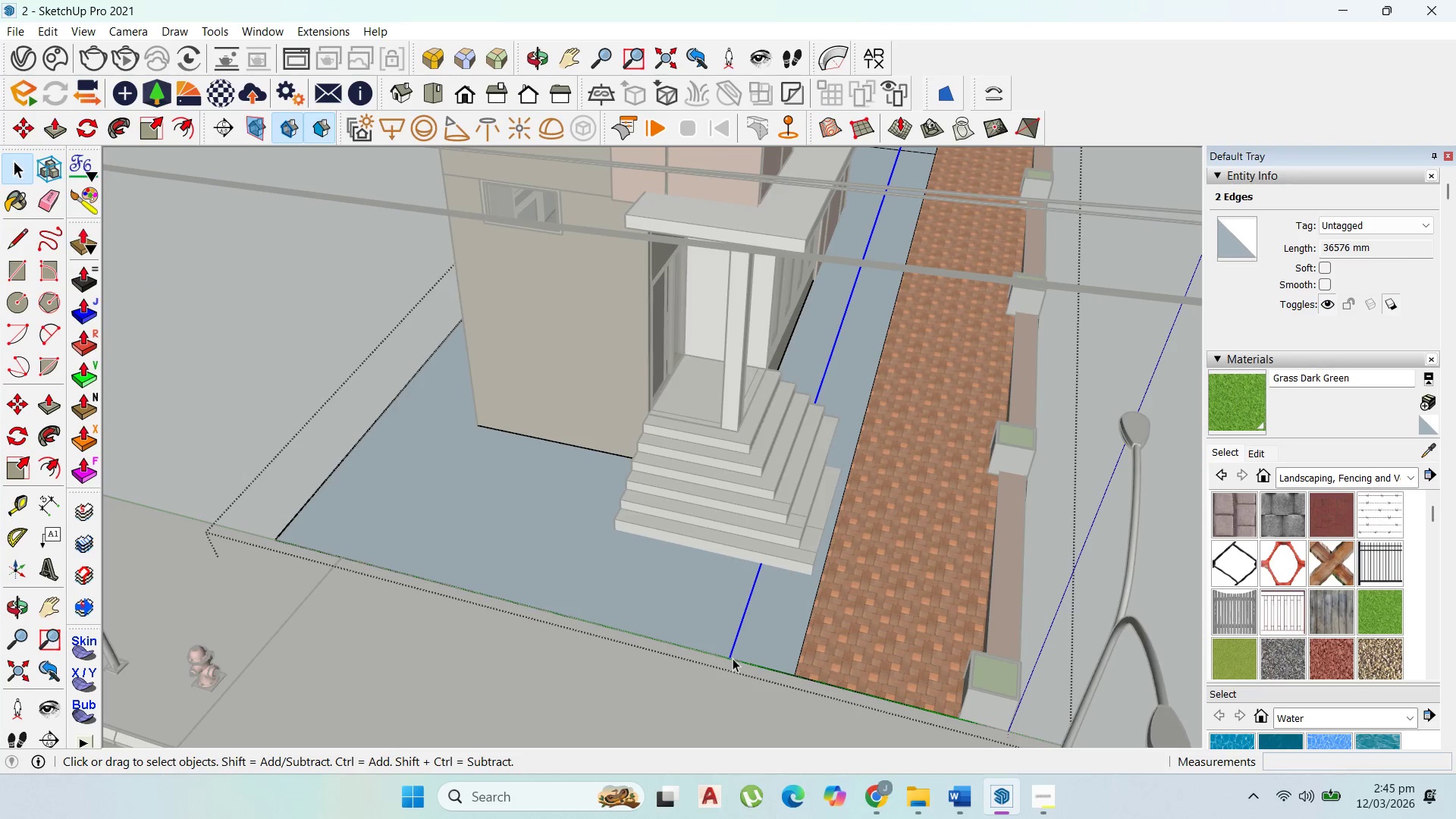 
left_click([733, 658])
 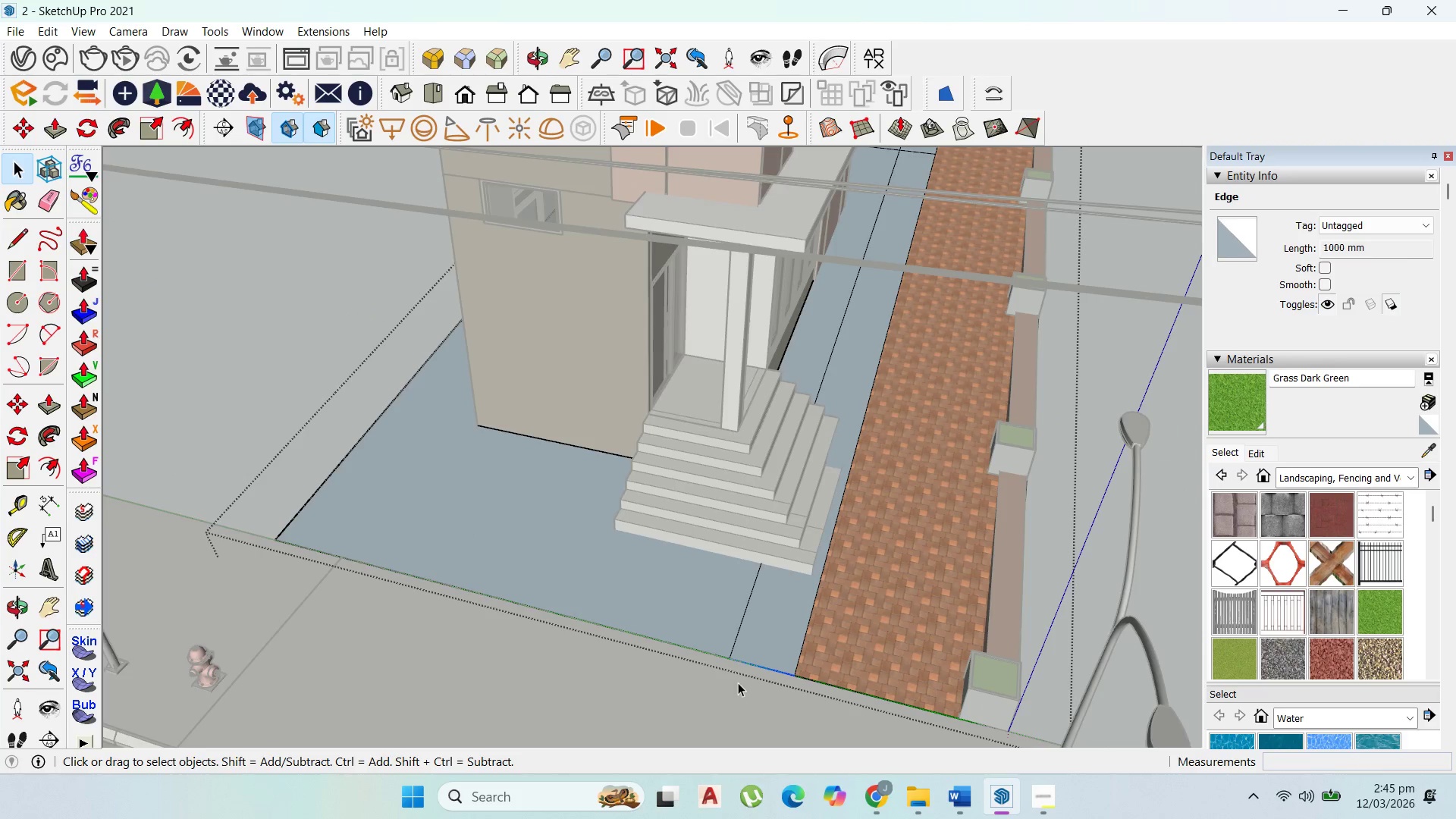 
key(M)
 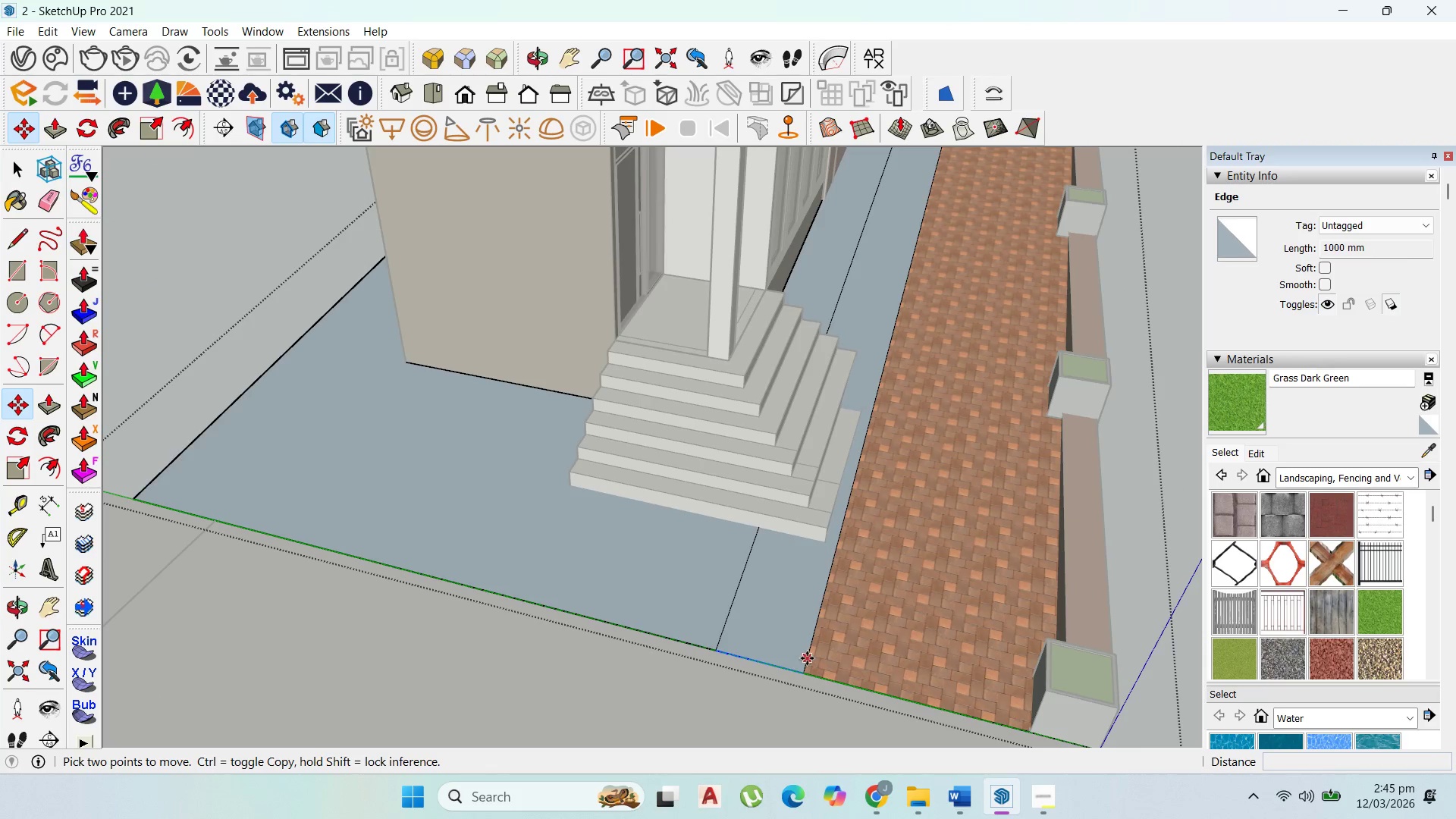 
scroll: coordinate [770, 682], scroll_direction: up, amount: 3.0
 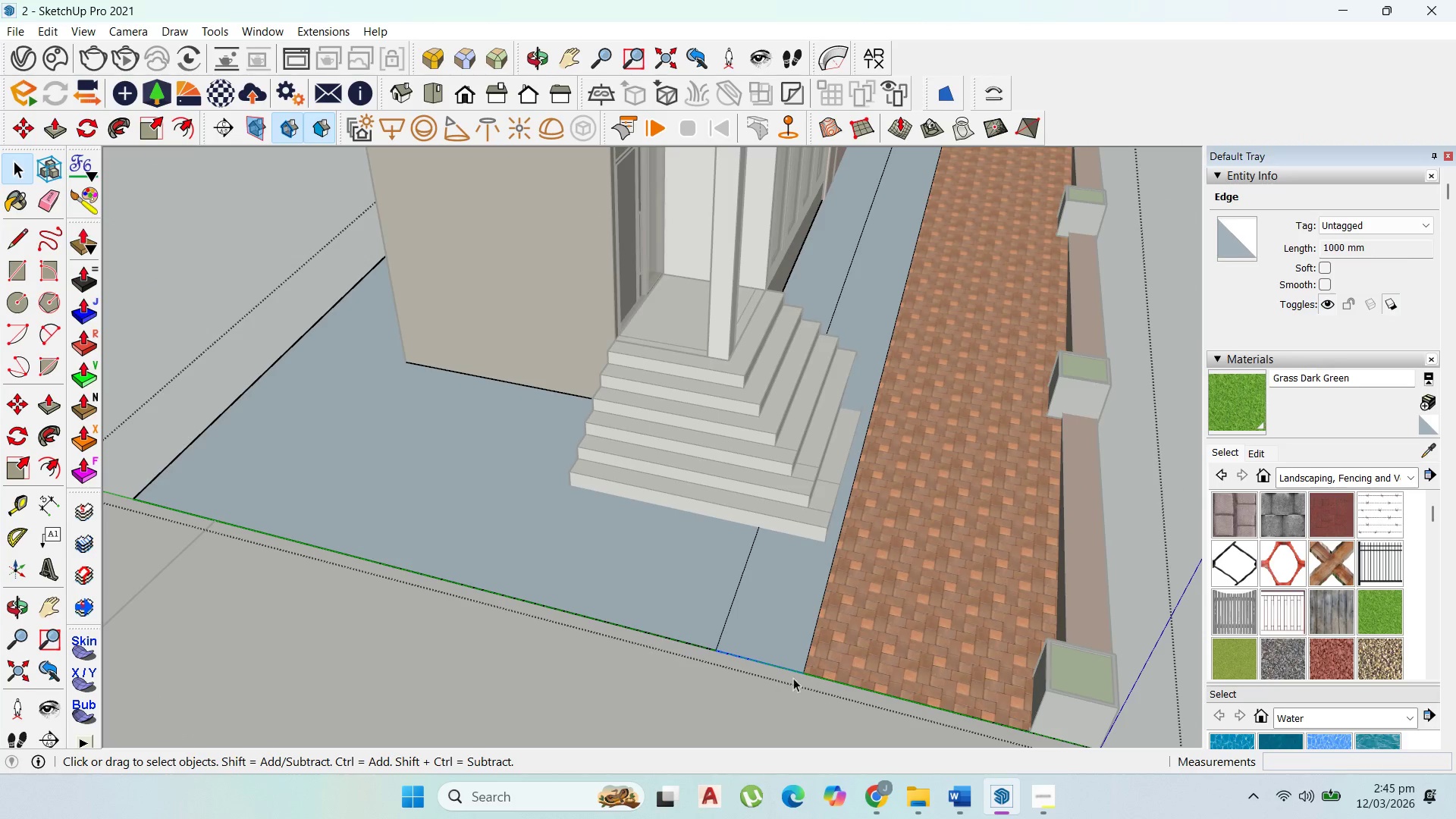 
left_click([802, 674])
 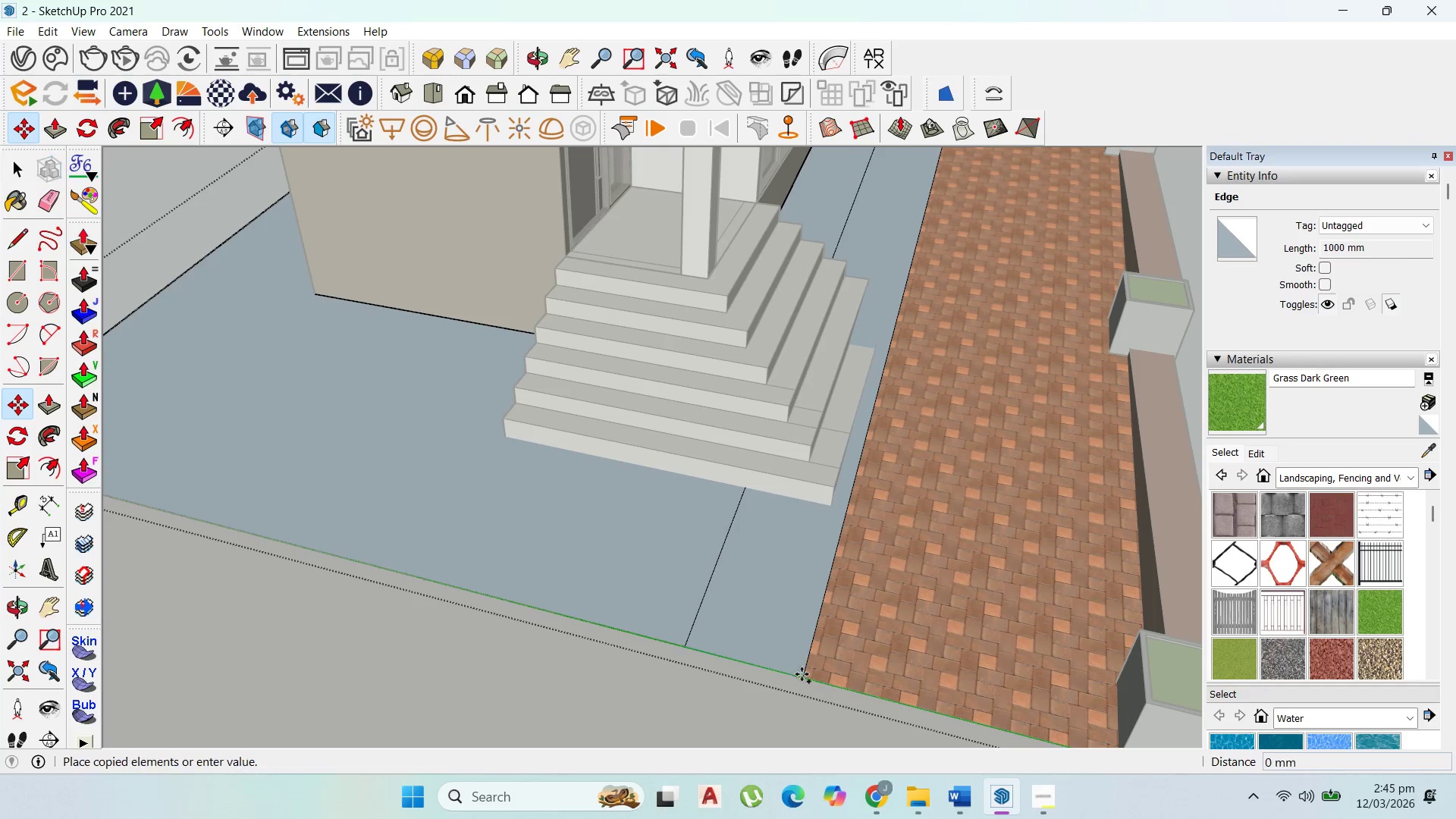 
scroll: coordinate [804, 667], scroll_direction: up, amount: 3.0
 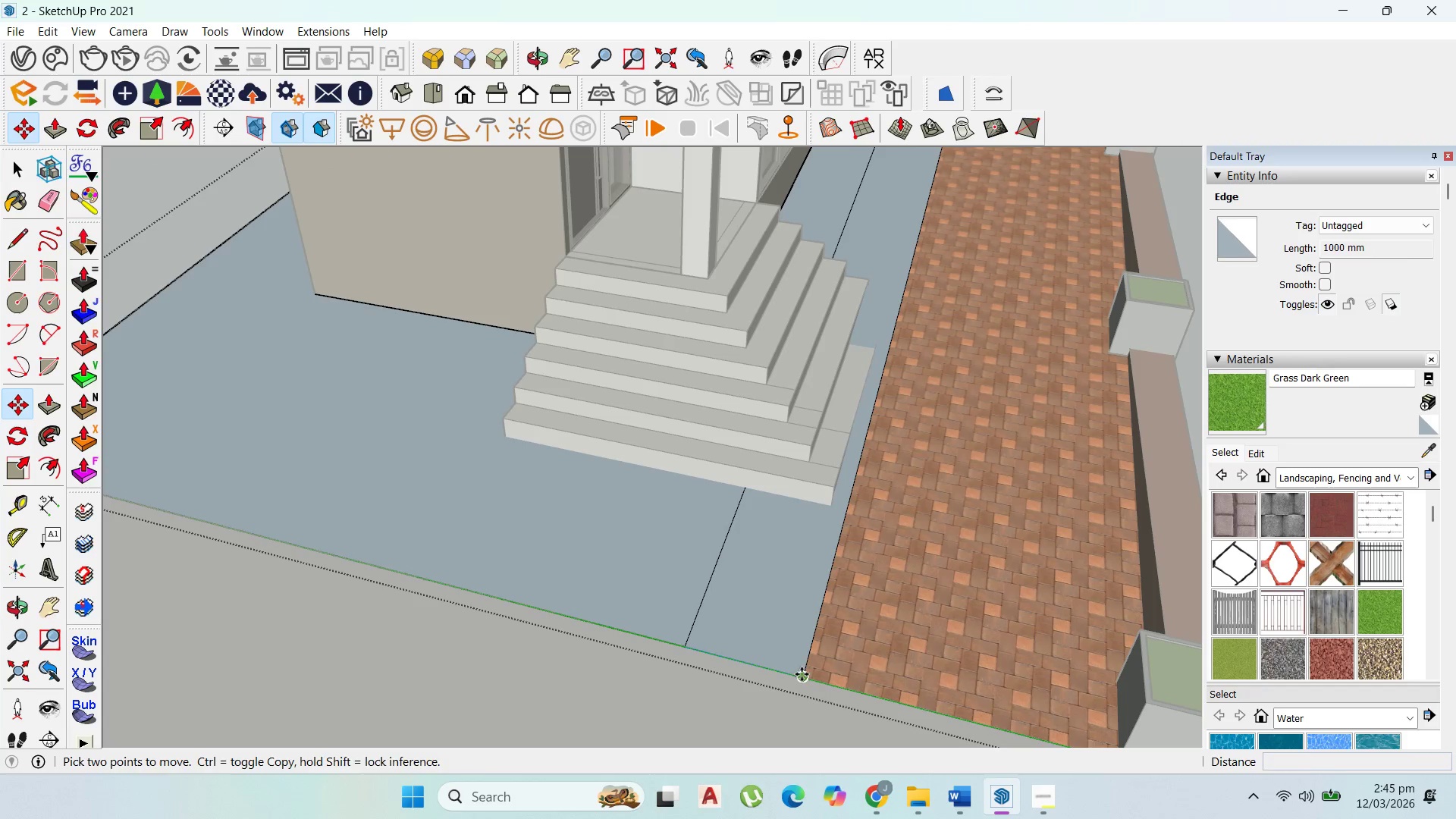 
key(Control+ControlLeft)
 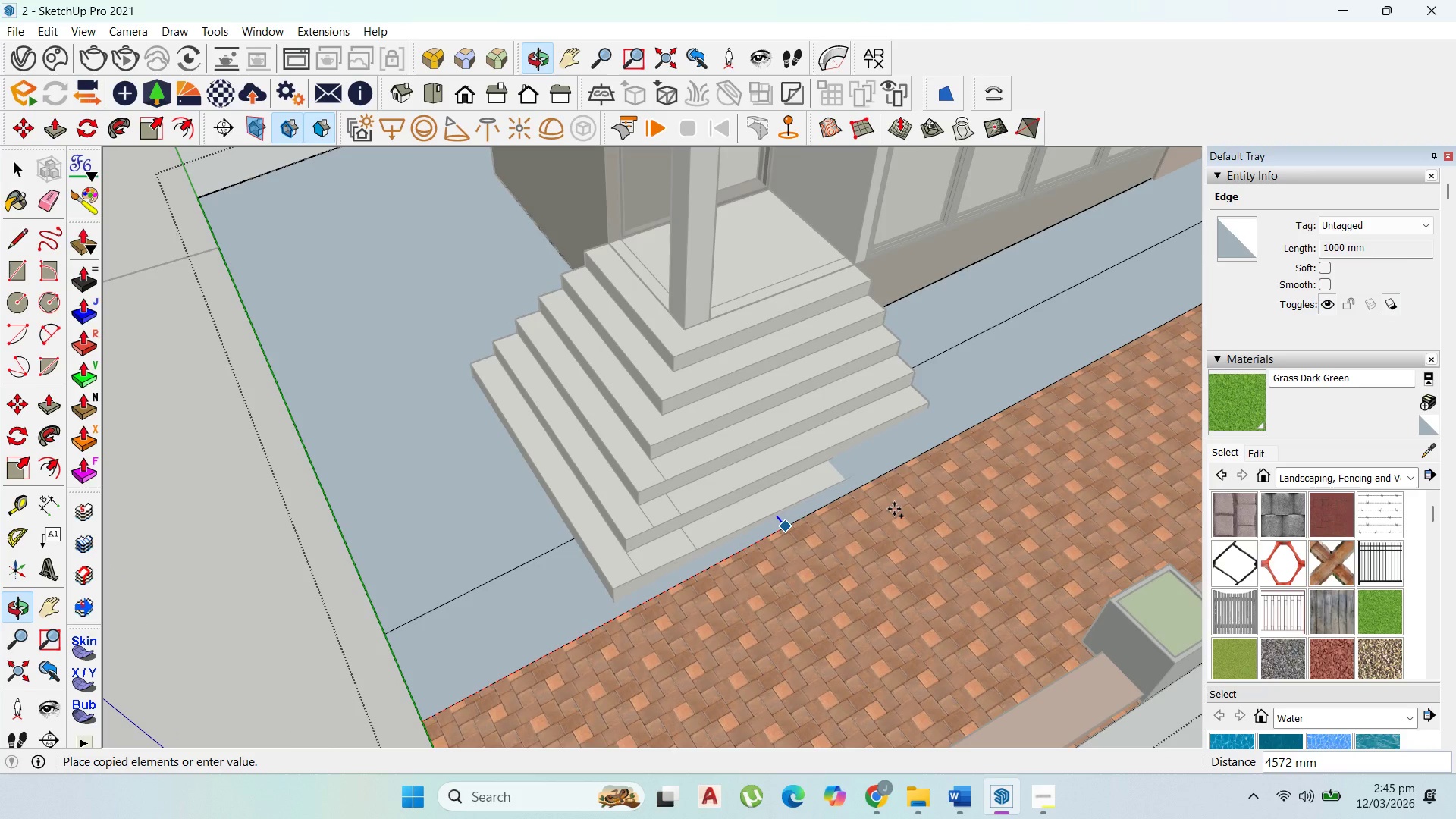 
scroll: coordinate [983, 455], scroll_direction: up, amount: 1.0
 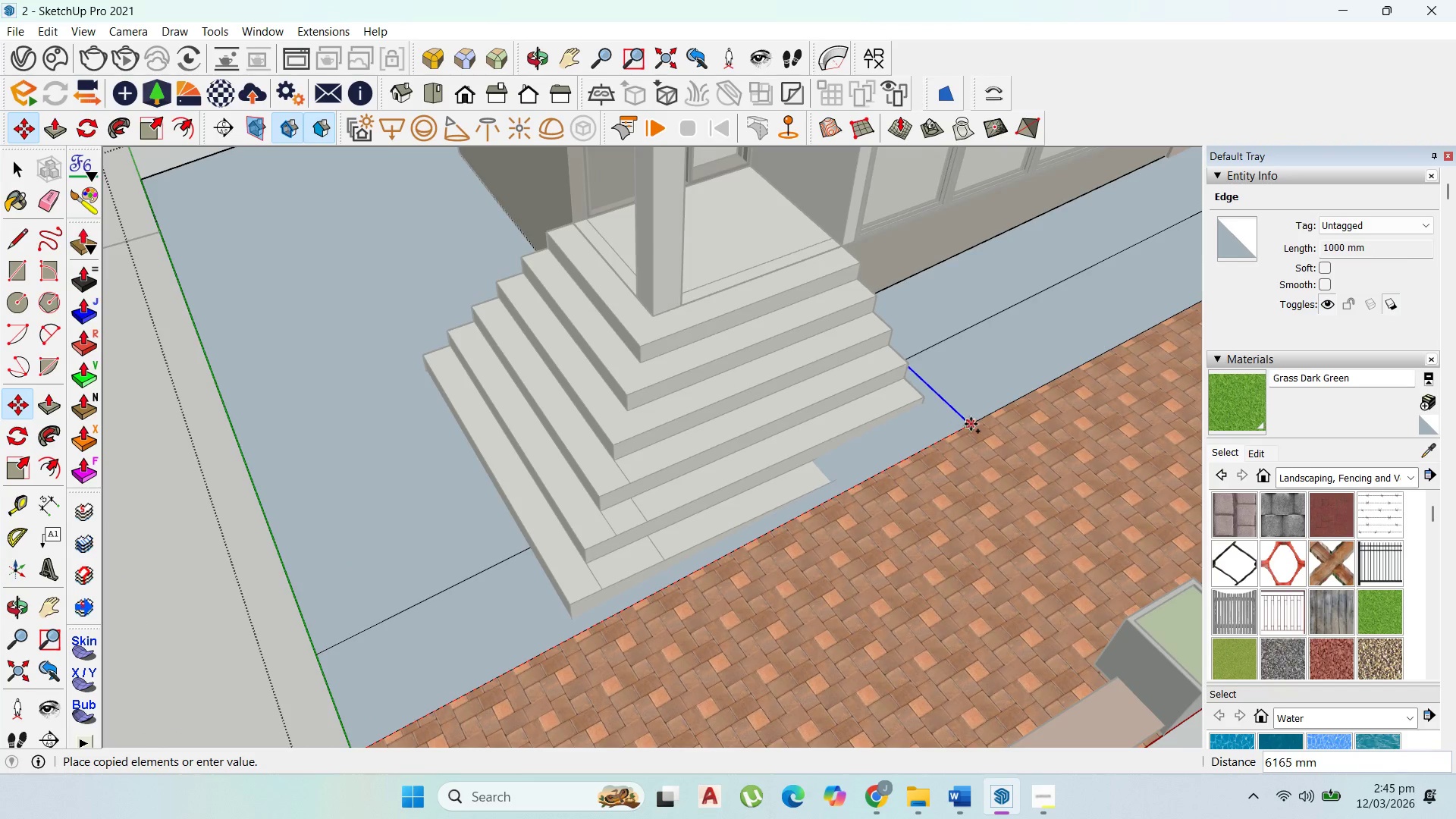 
hold_key(key=ShiftLeft, duration=1.52)
 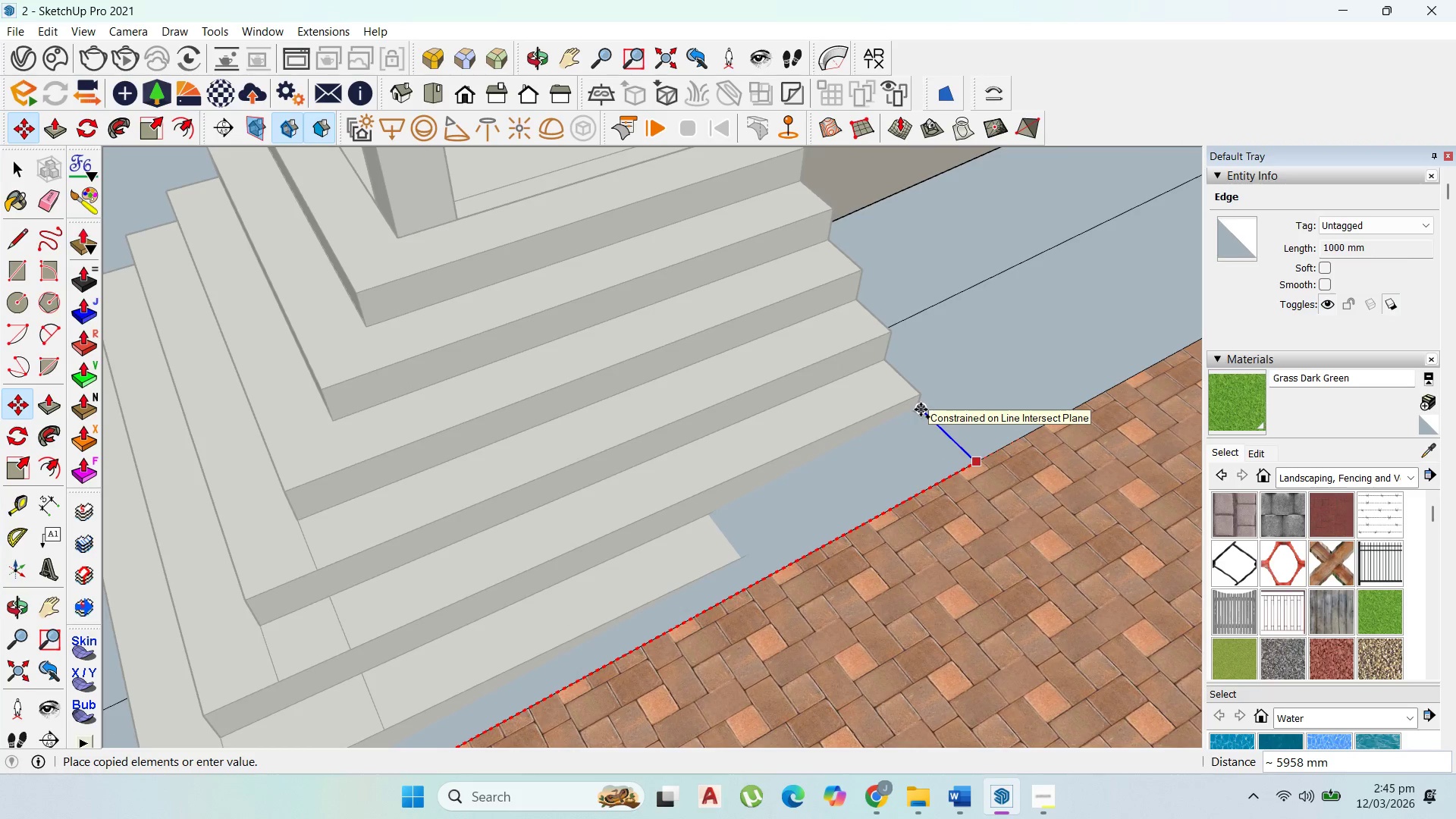 
hold_key(key=ShiftLeft, duration=1.06)
 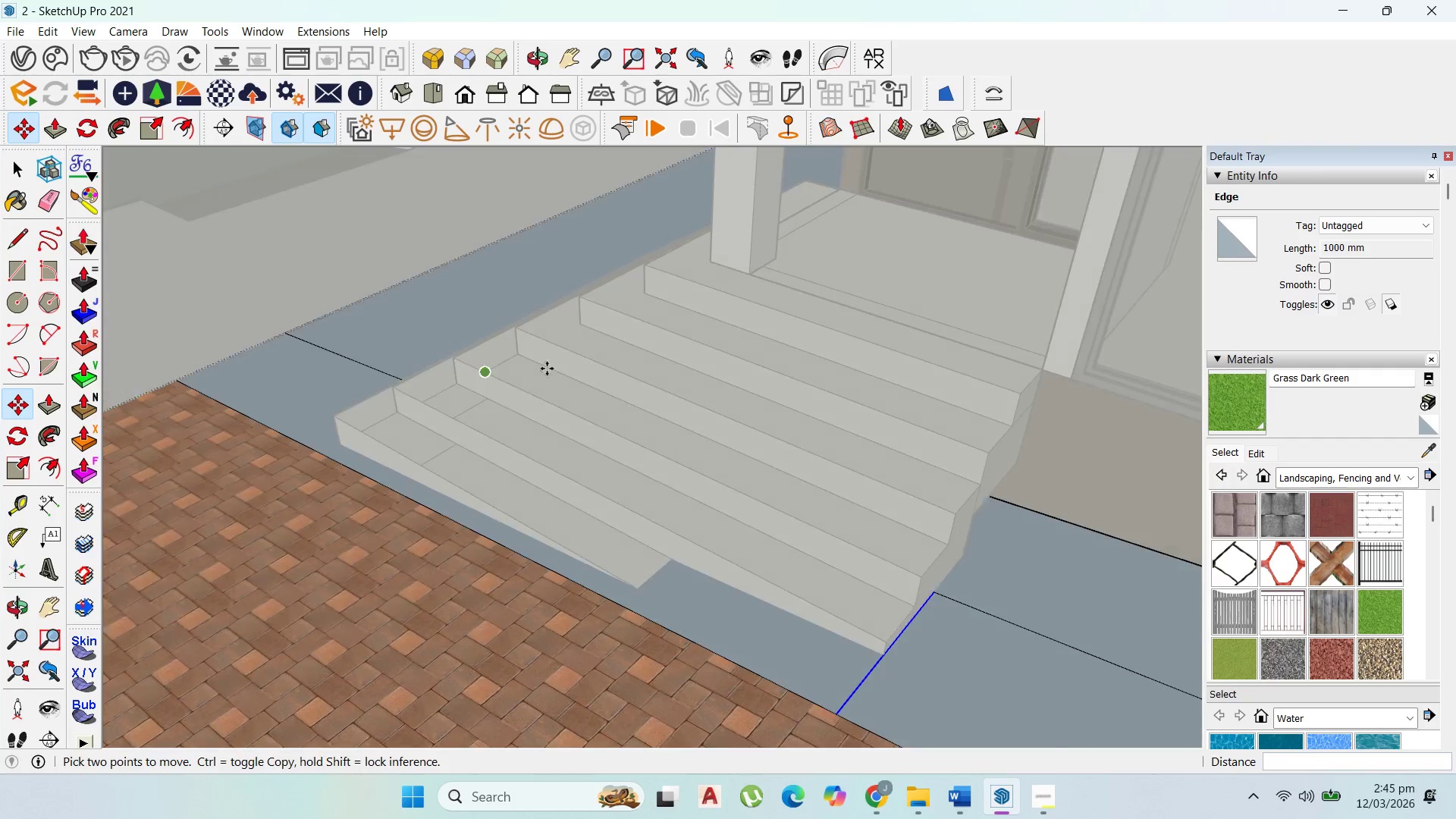 
scroll: coordinate [922, 412], scroll_direction: up, amount: 6.0
 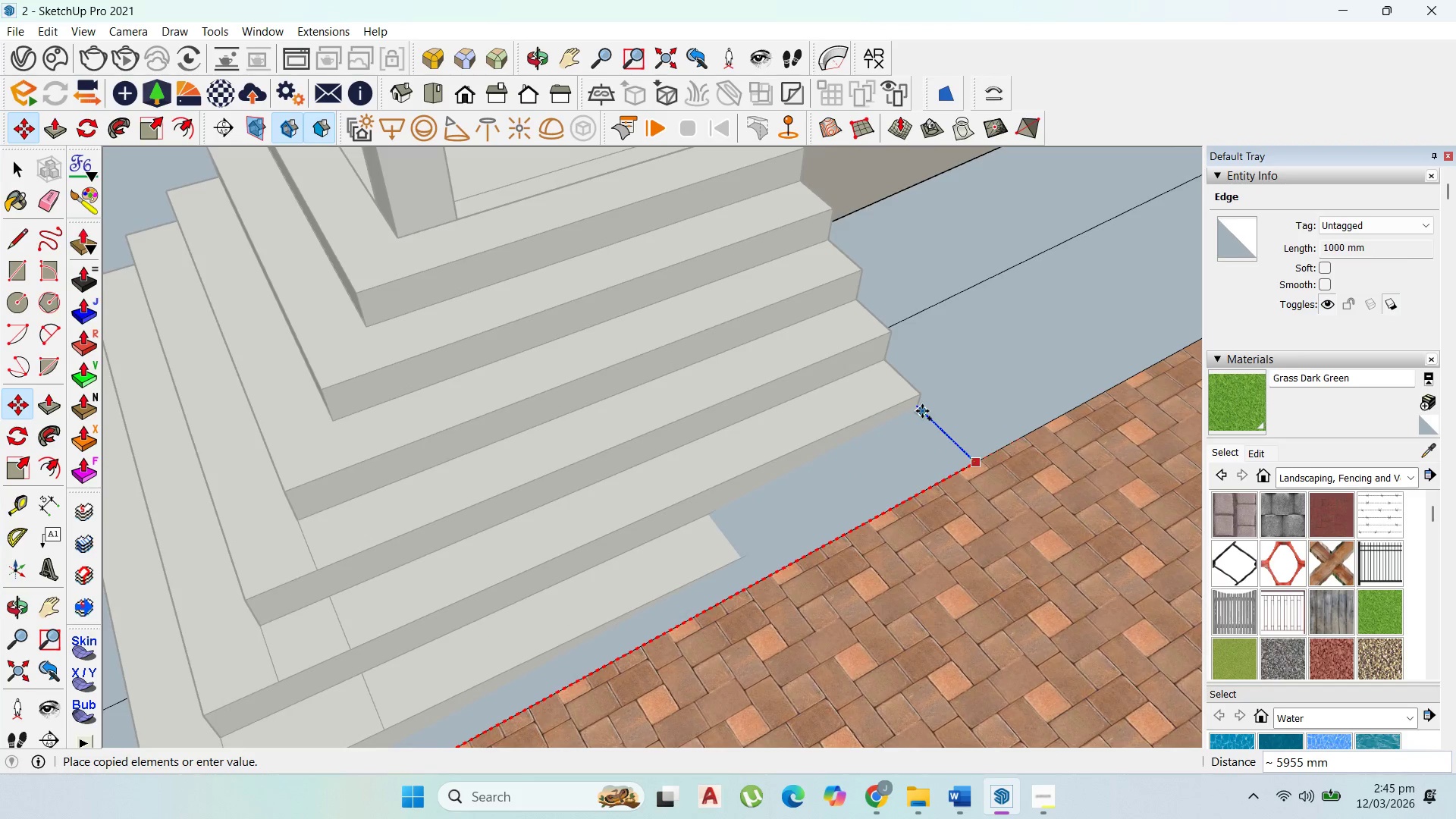 
left_click([921, 410])
 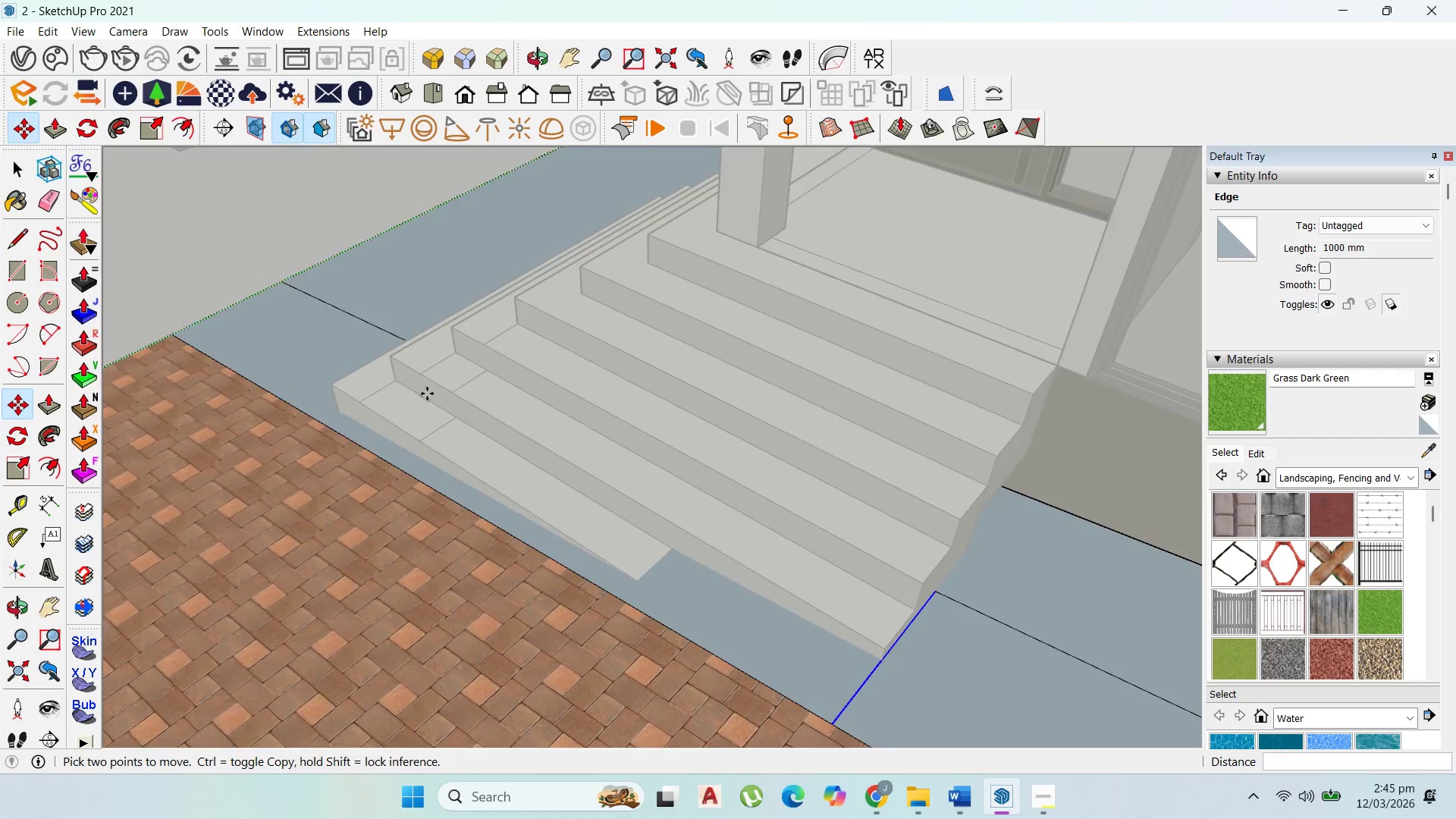 
scroll: coordinate [764, 434], scroll_direction: down, amount: 16.0
 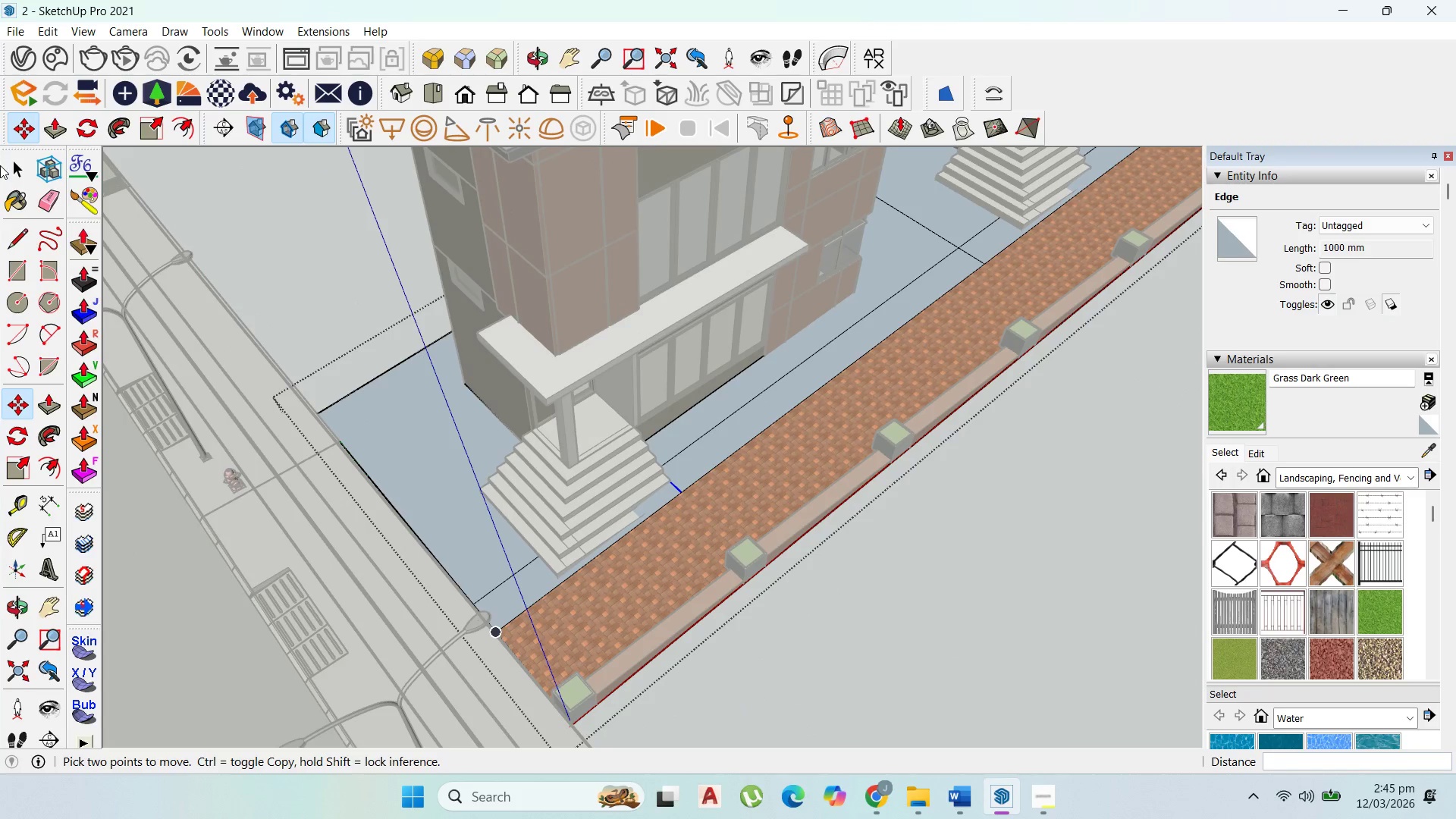 
left_click_drag(start_coordinate=[8, 171], to_coordinate=[113, 186])
 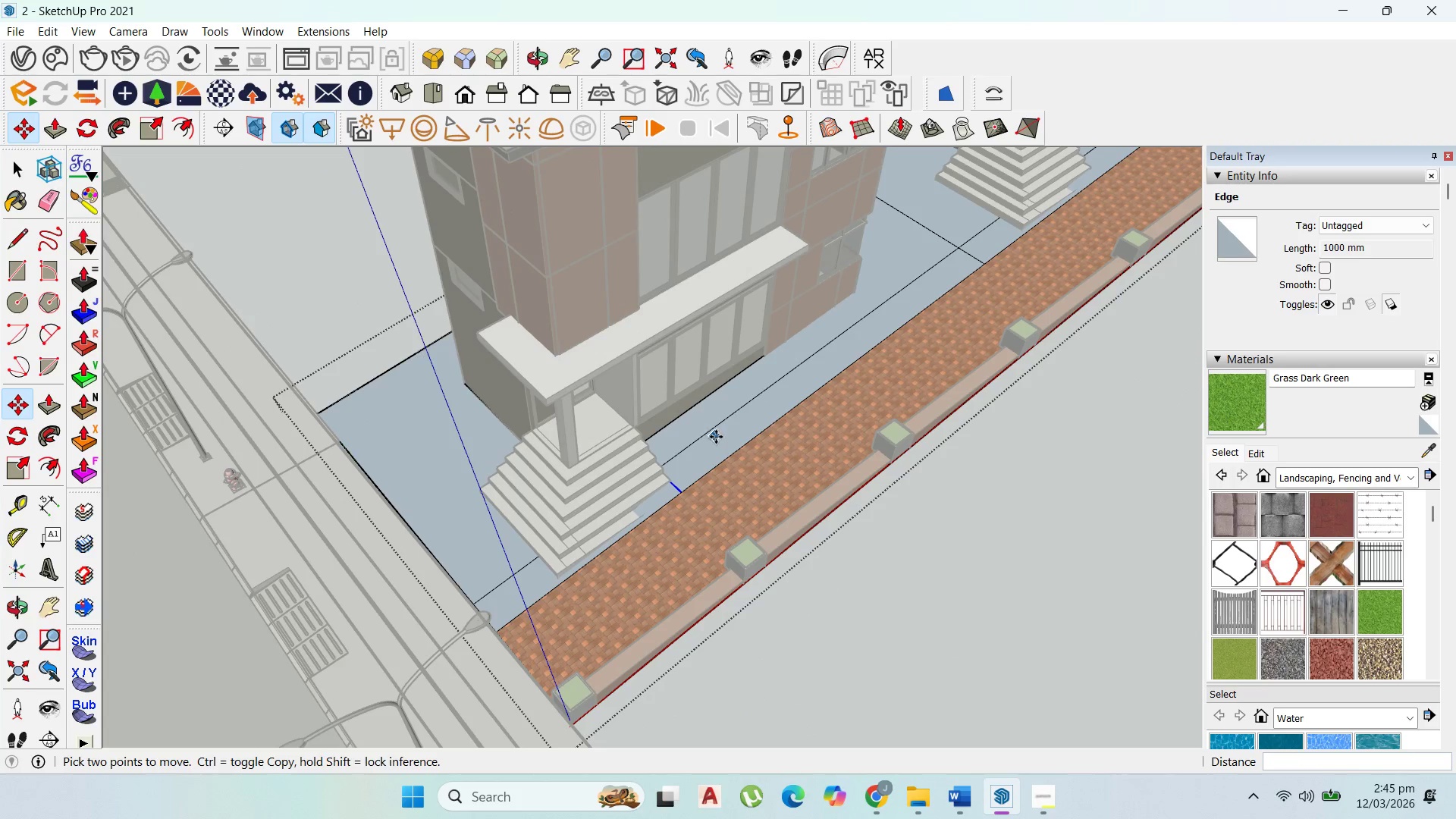 
left_click([723, 443])
 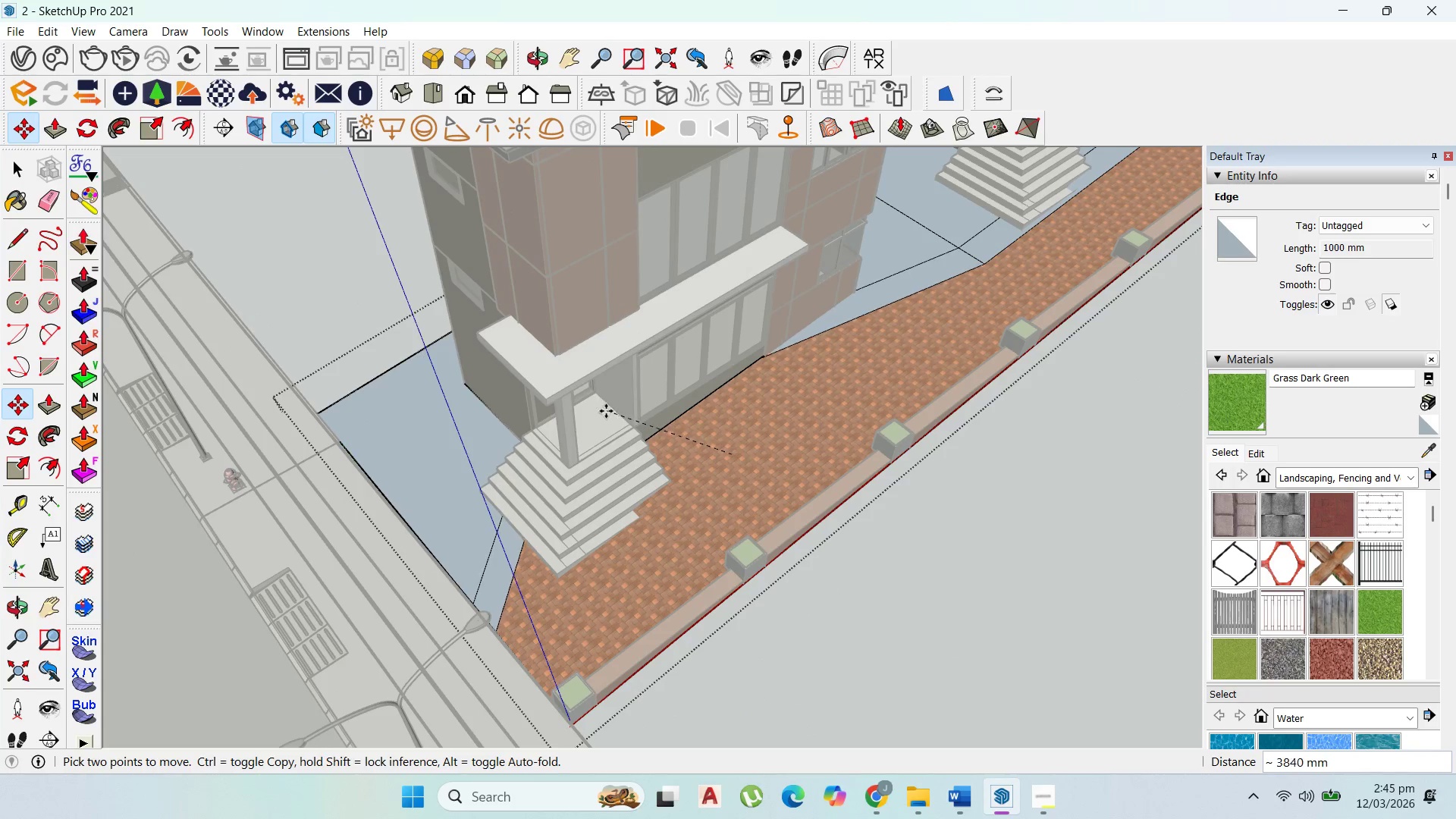 
key(Escape)
 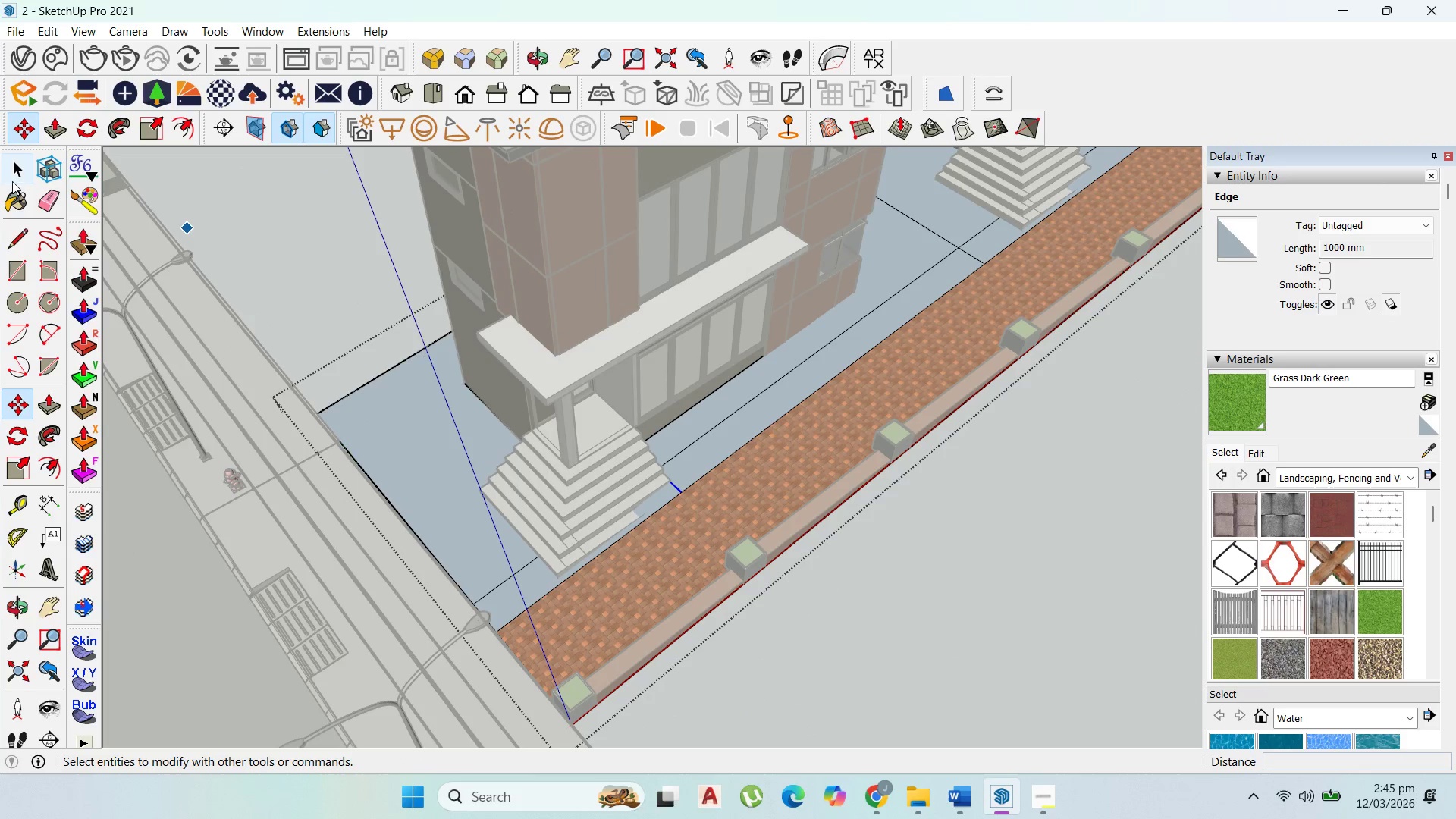 
left_click_drag(start_coordinate=[13, 174], to_coordinate=[28, 171])
 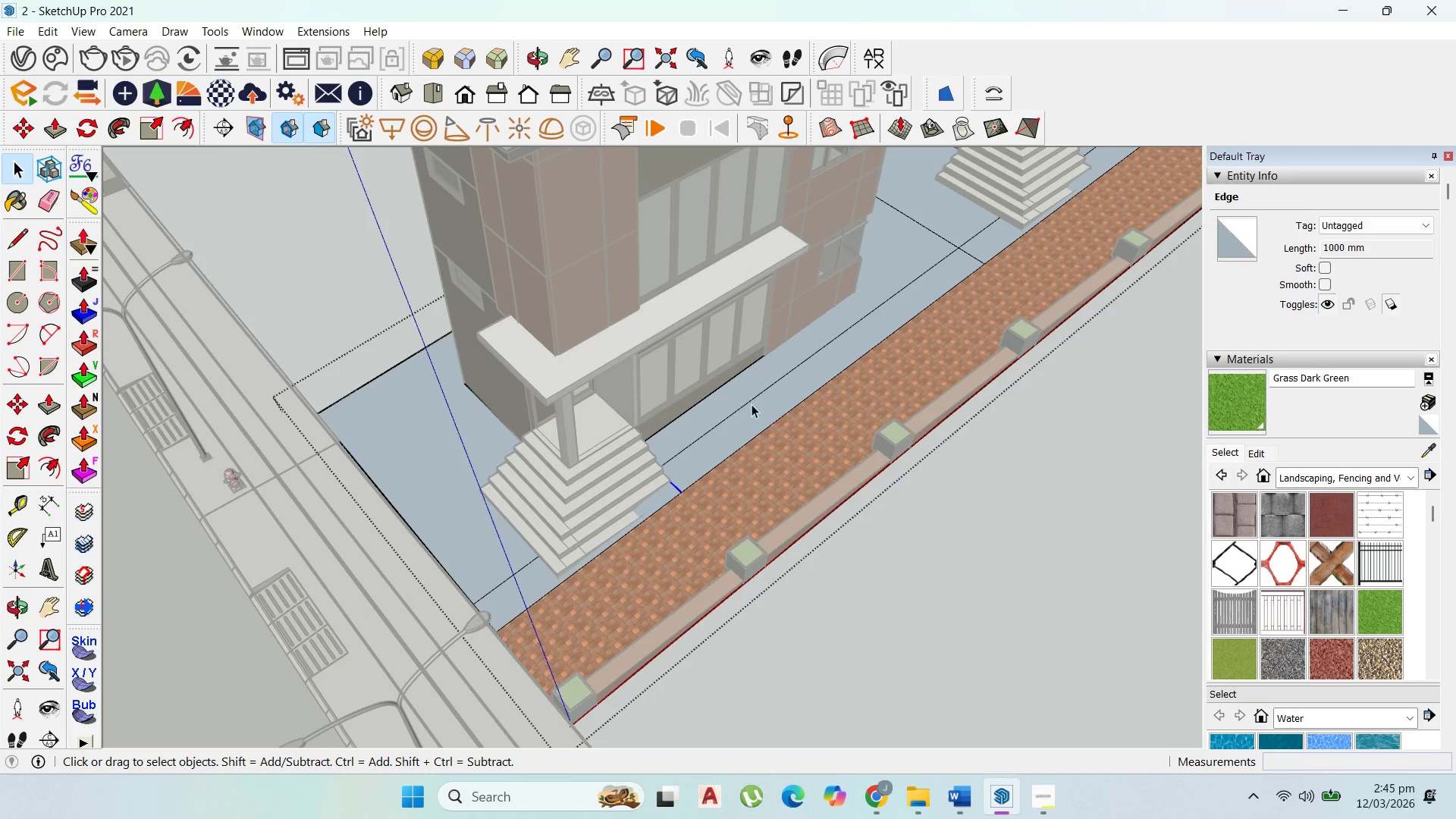 
left_click([754, 419])
 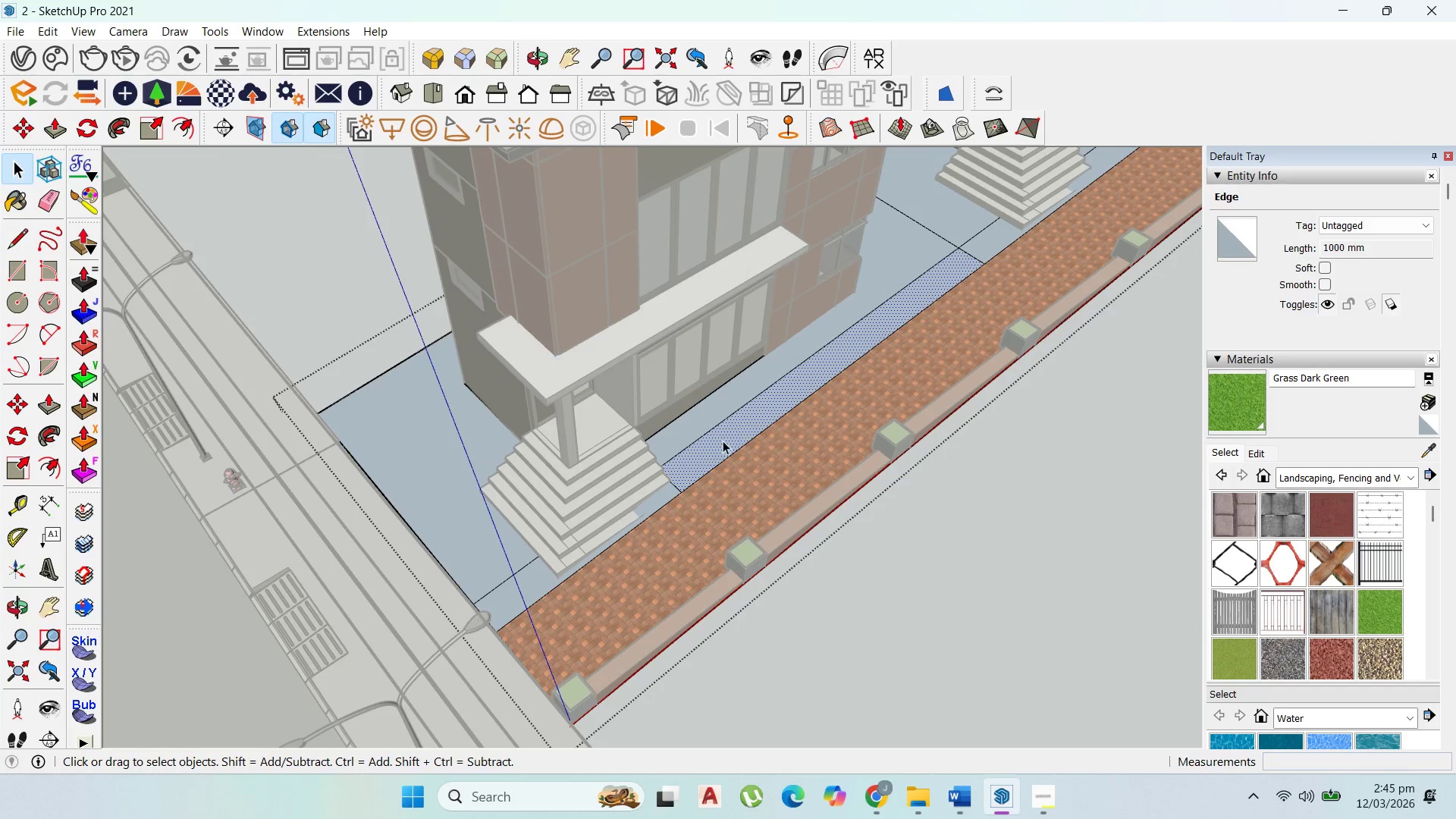 
scroll: coordinate [831, 446], scroll_direction: down, amount: 3.0
 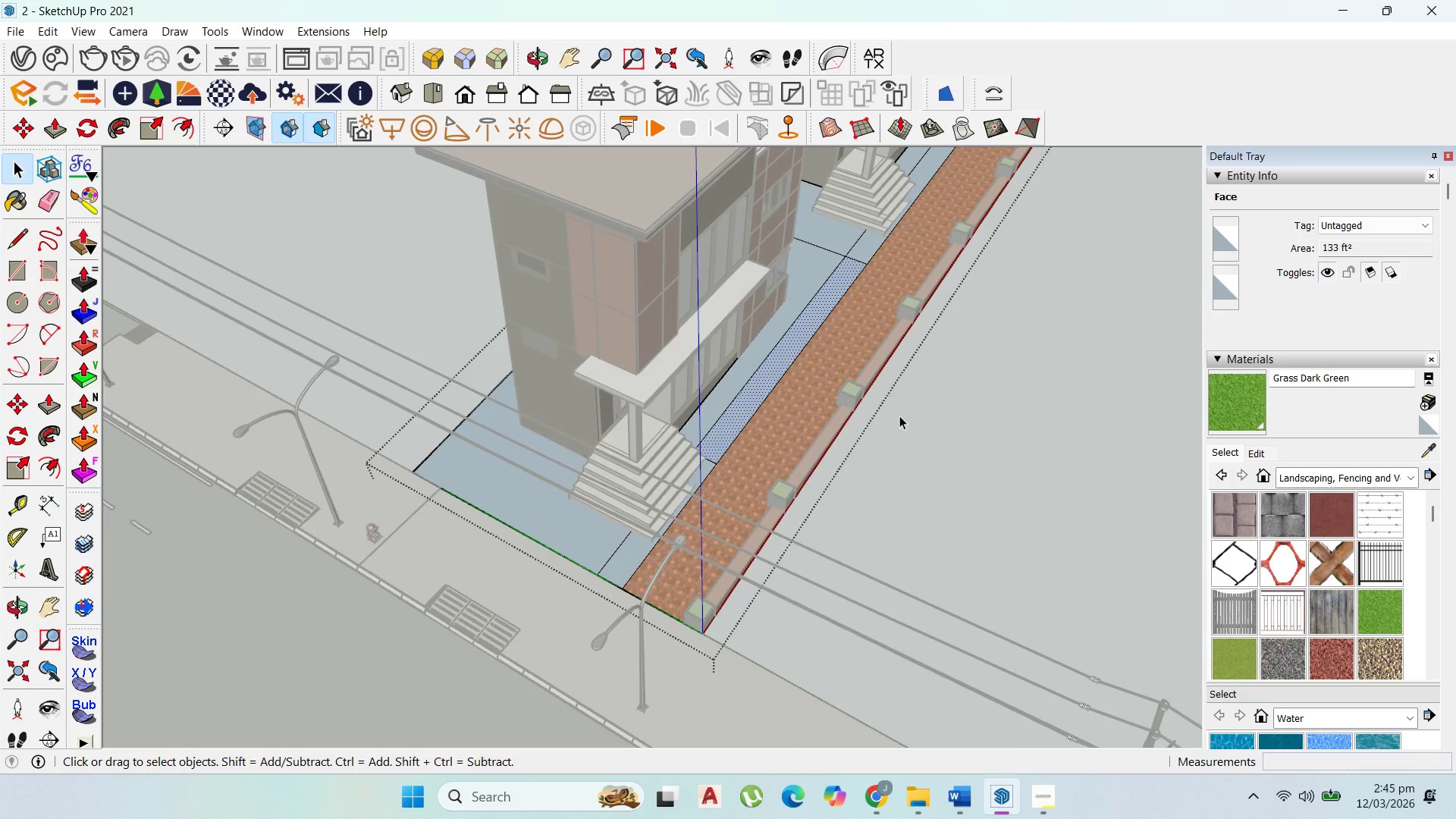 
scroll: coordinate [836, 330], scroll_direction: up, amount: 6.0
 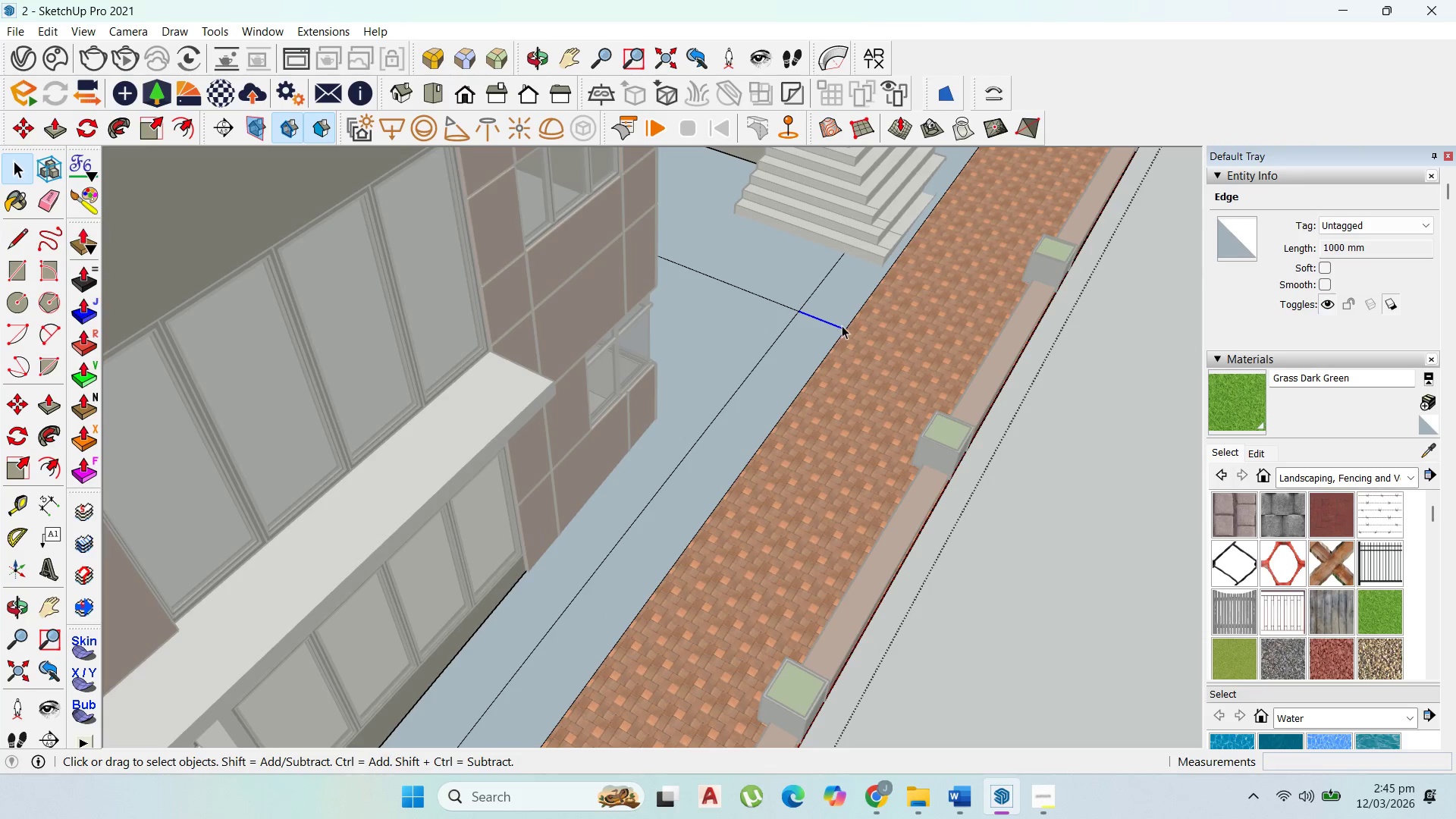 
key(M)
 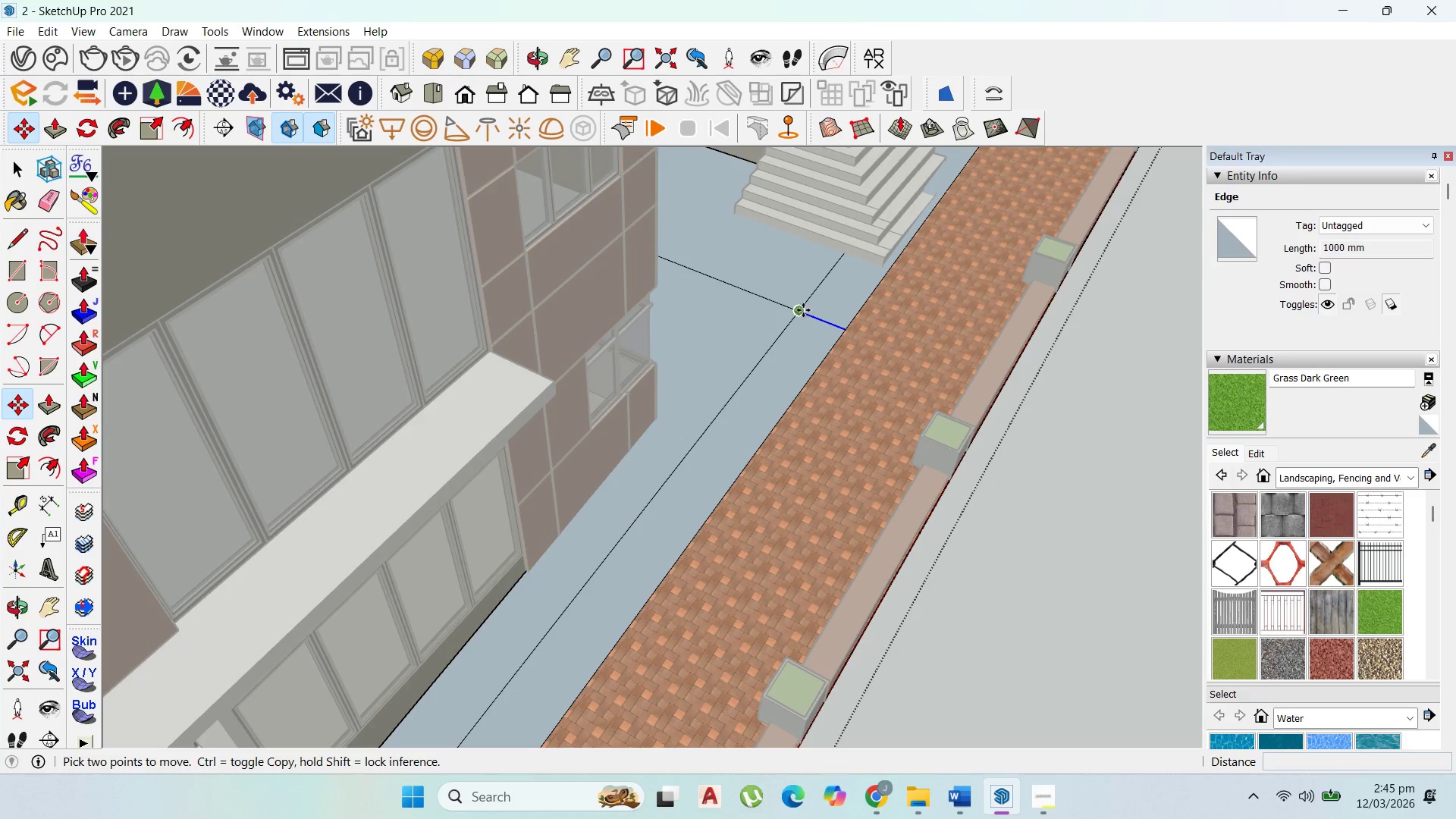 
left_click([803, 310])
 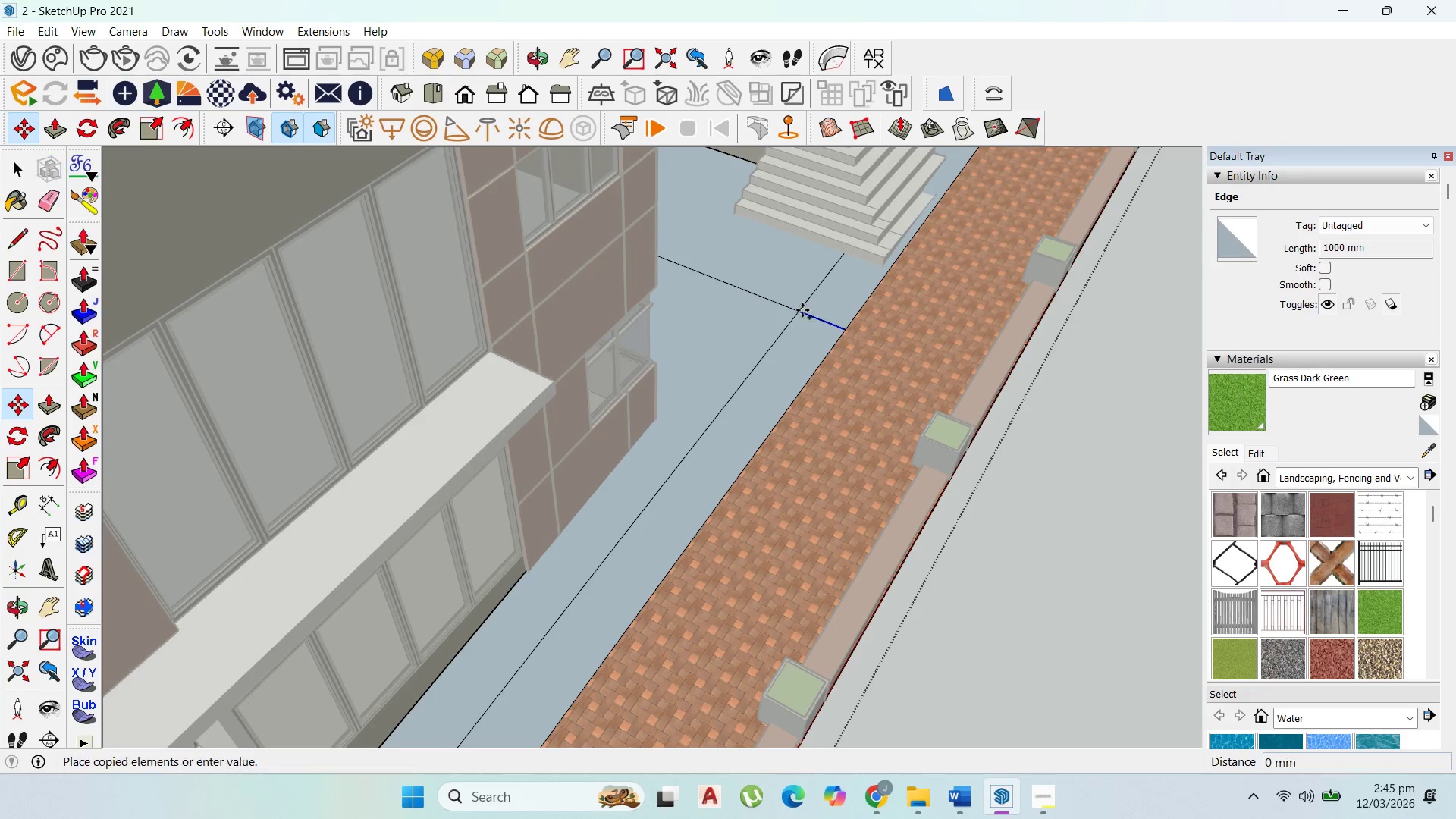 
key(Control+ControlLeft)
 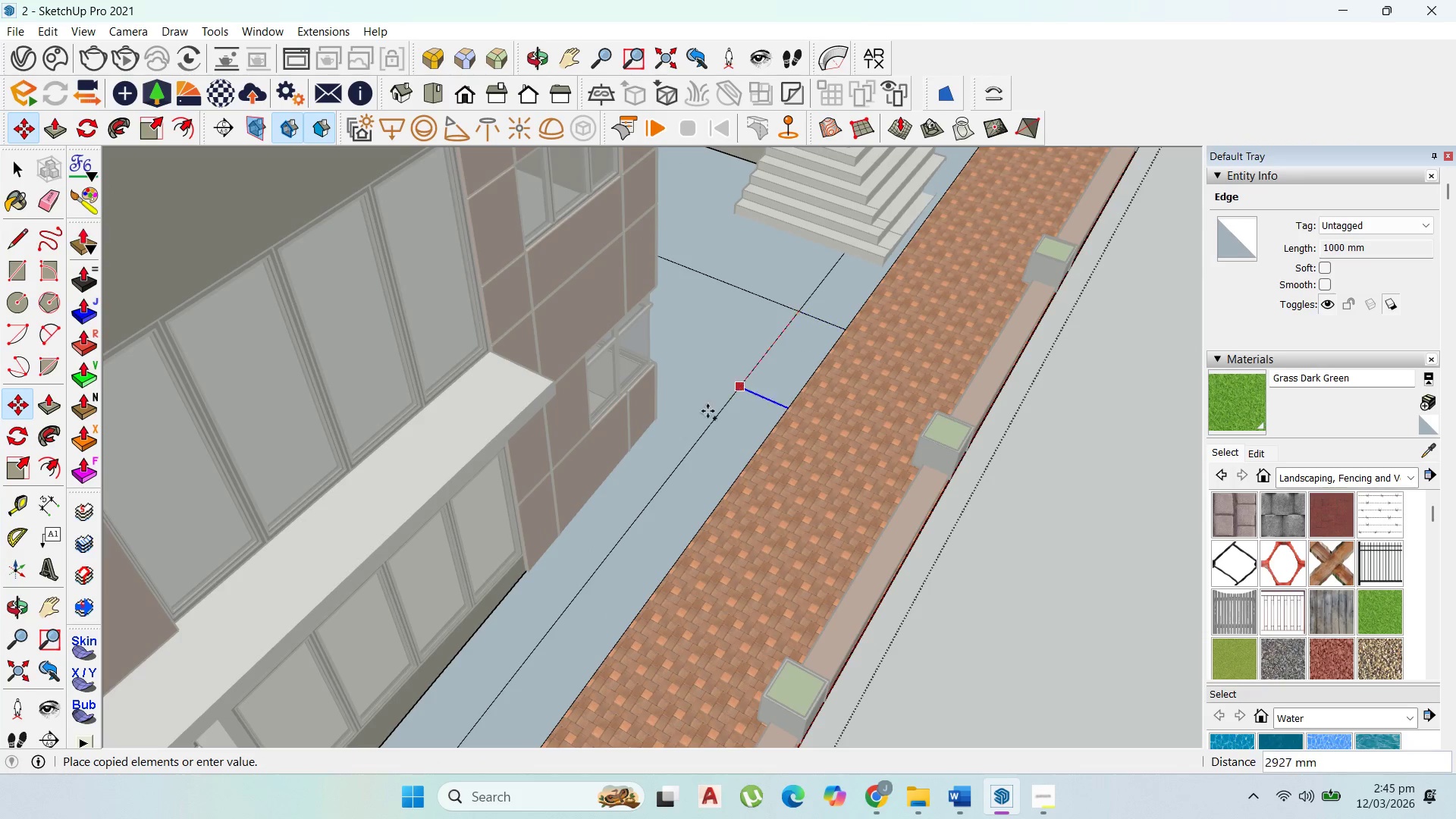 
scroll: coordinate [850, 217], scroll_direction: down, amount: 5.0
 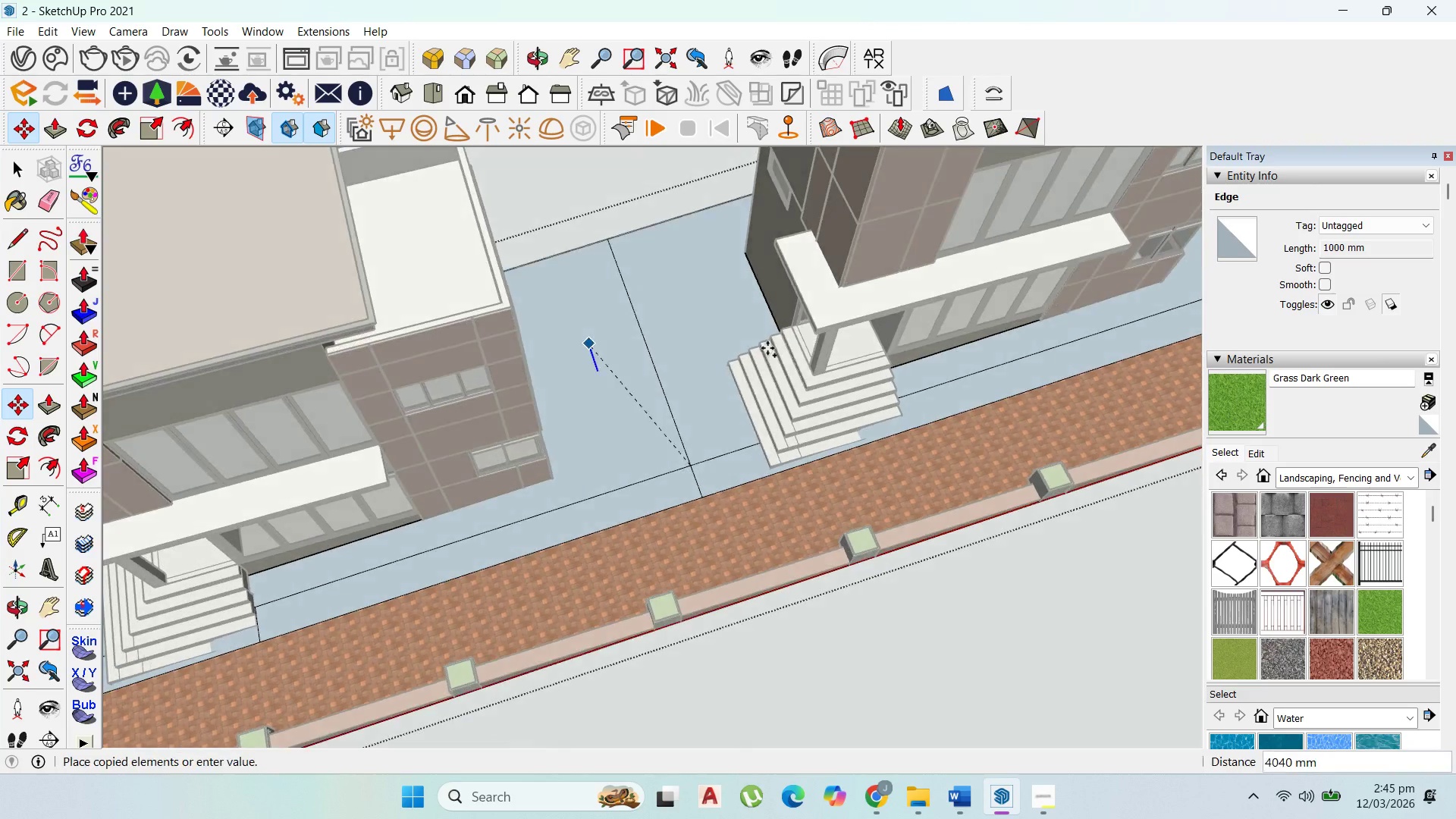 
scroll: coordinate [958, 382], scroll_direction: up, amount: 7.0
 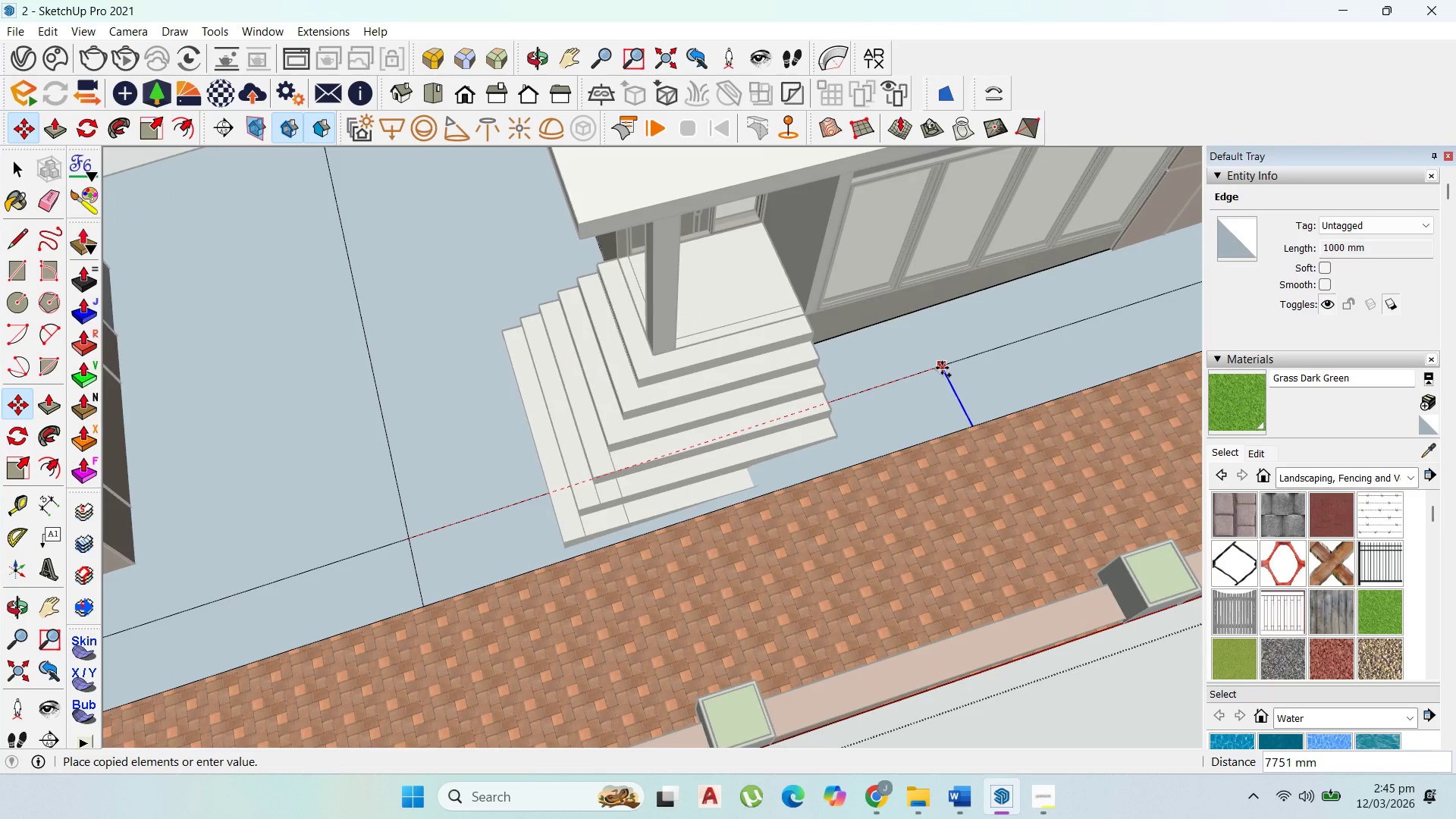 
hold_key(key=ShiftLeft, duration=0.98)
scroll: coordinate [751, 463], scroll_direction: up, amount: 12.0
 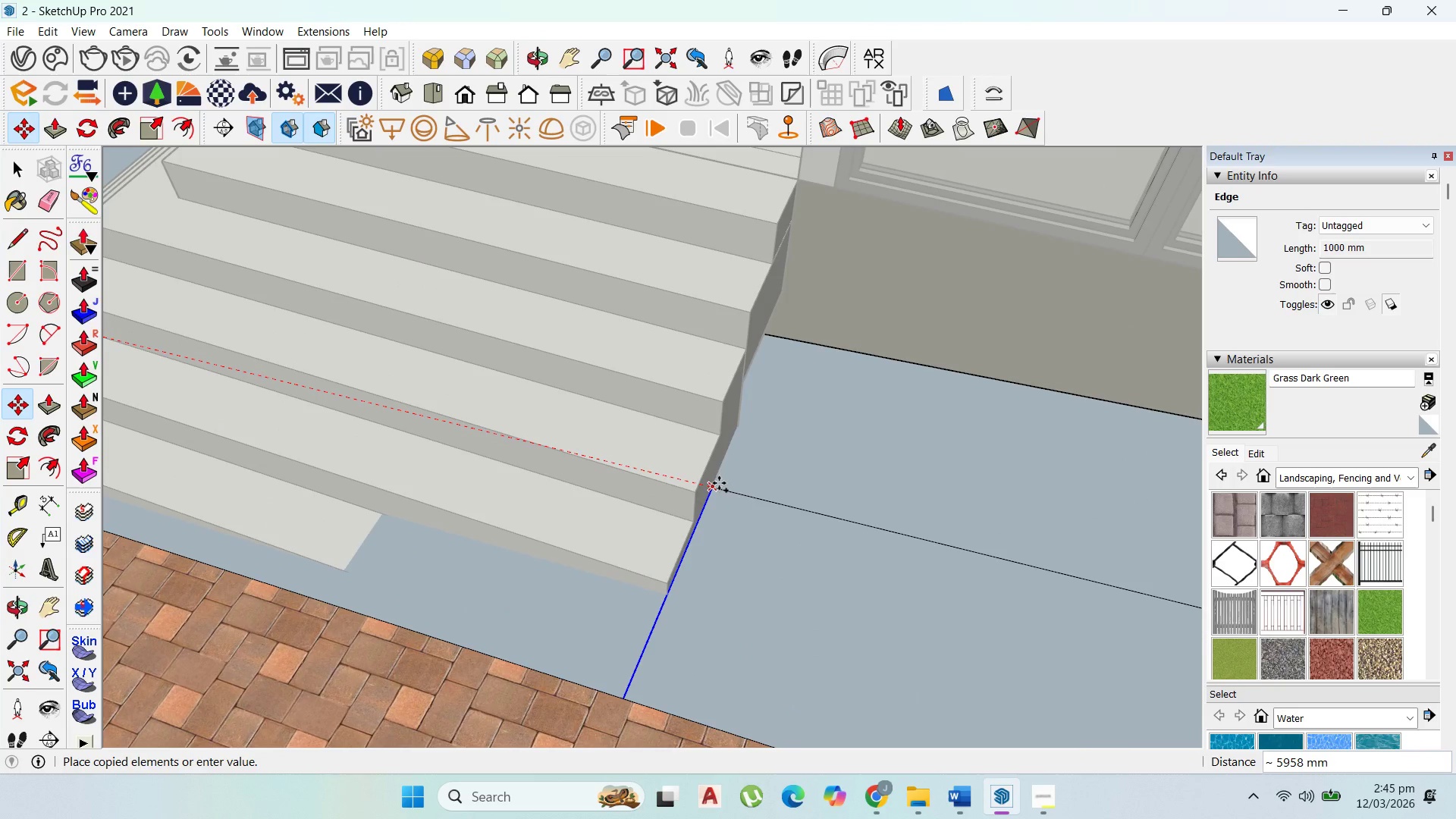 
left_click([719, 483])
 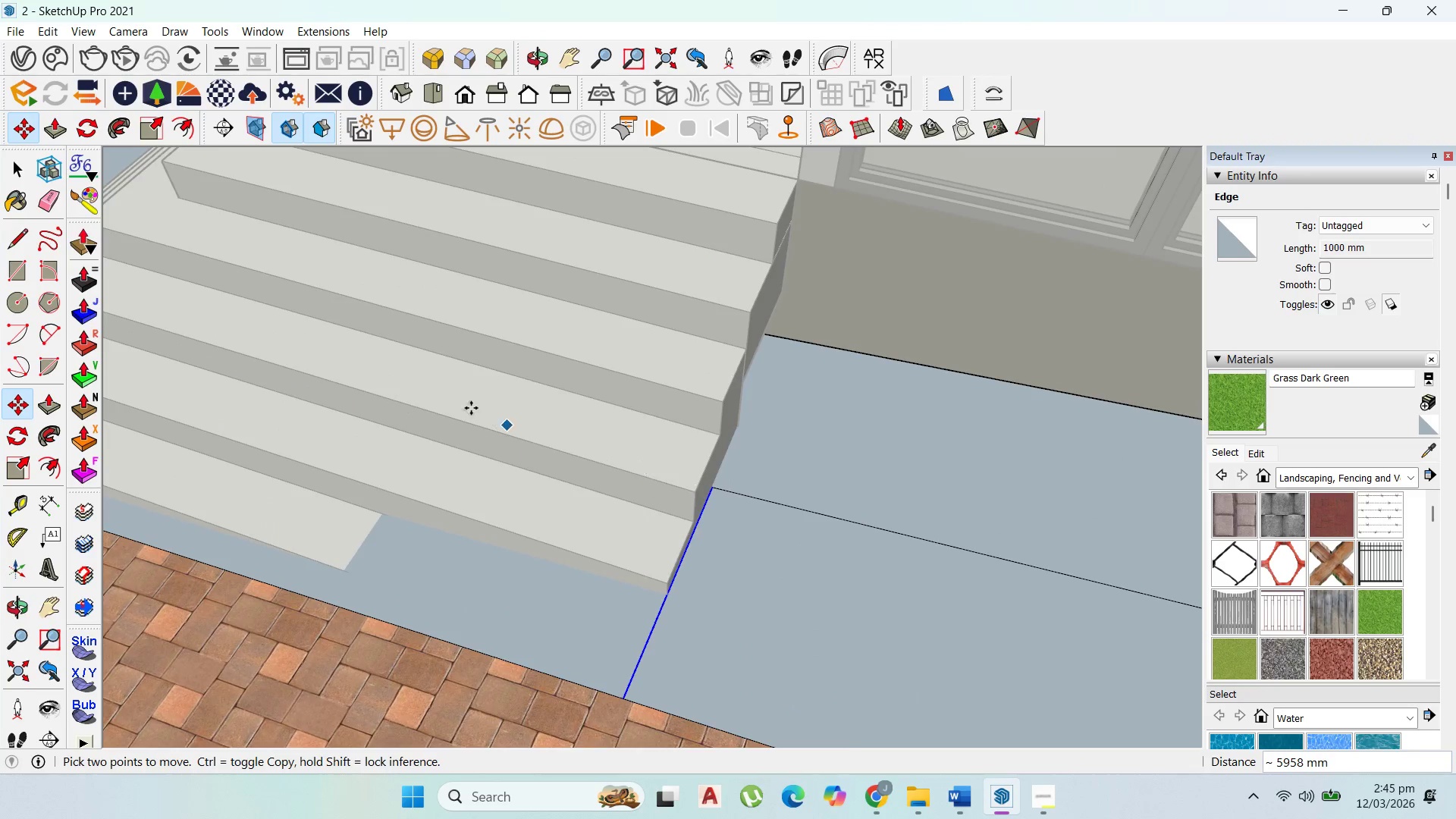 
scroll: coordinate [701, 475], scroll_direction: down, amount: 5.0
 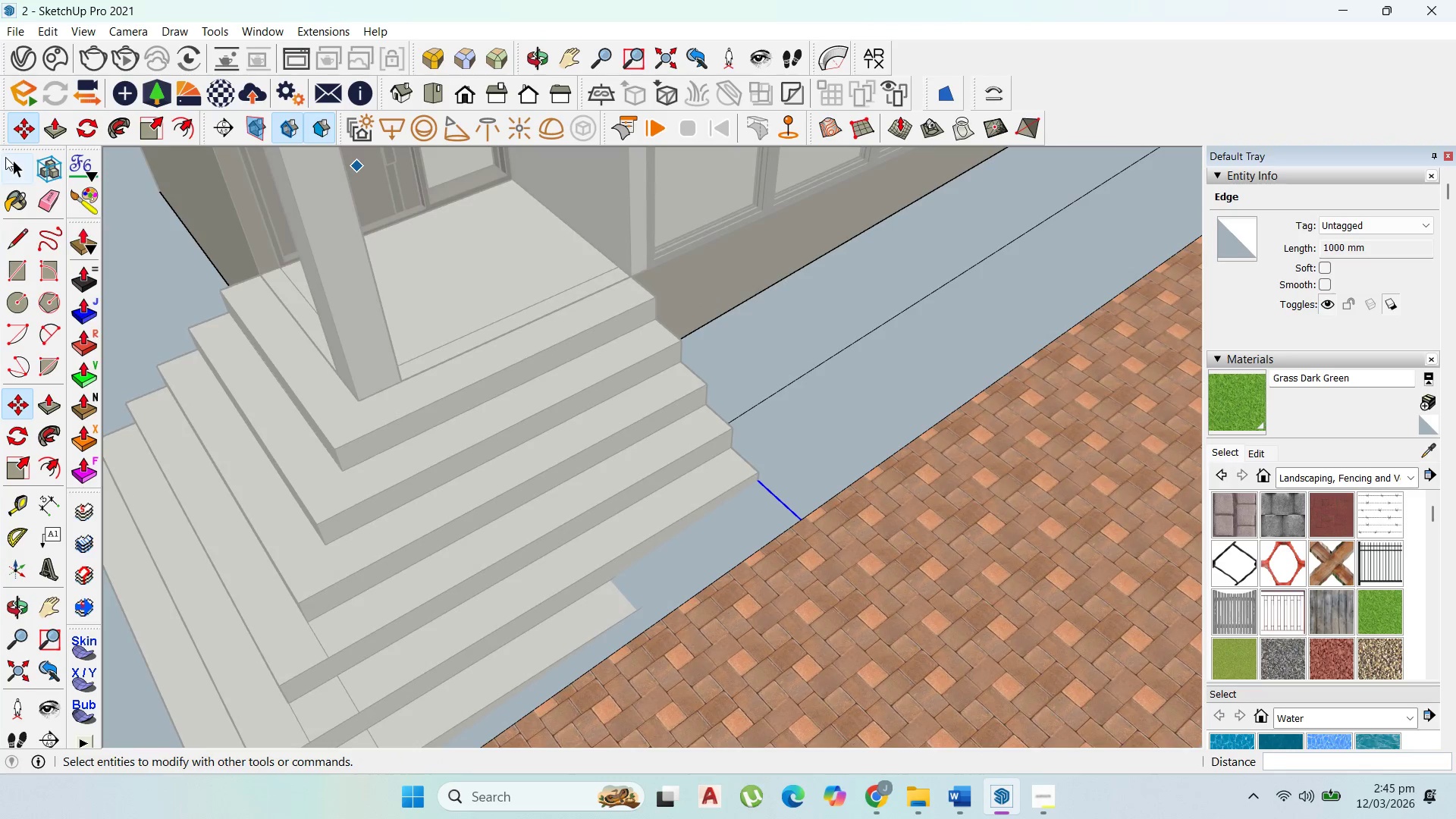 
left_click_drag(start_coordinate=[8, 165], to_coordinate=[80, 168])
 